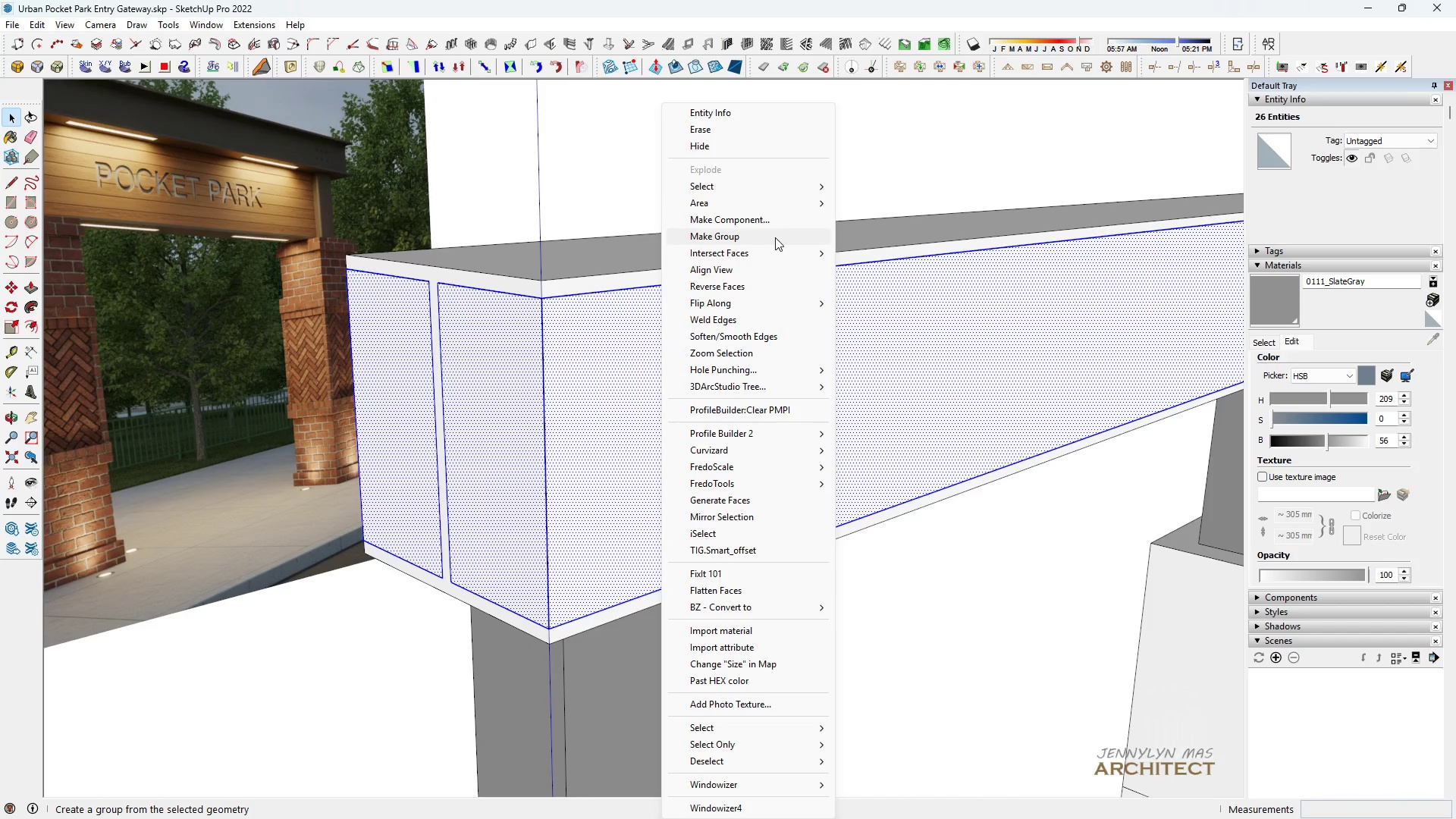 
left_click([775, 237])
 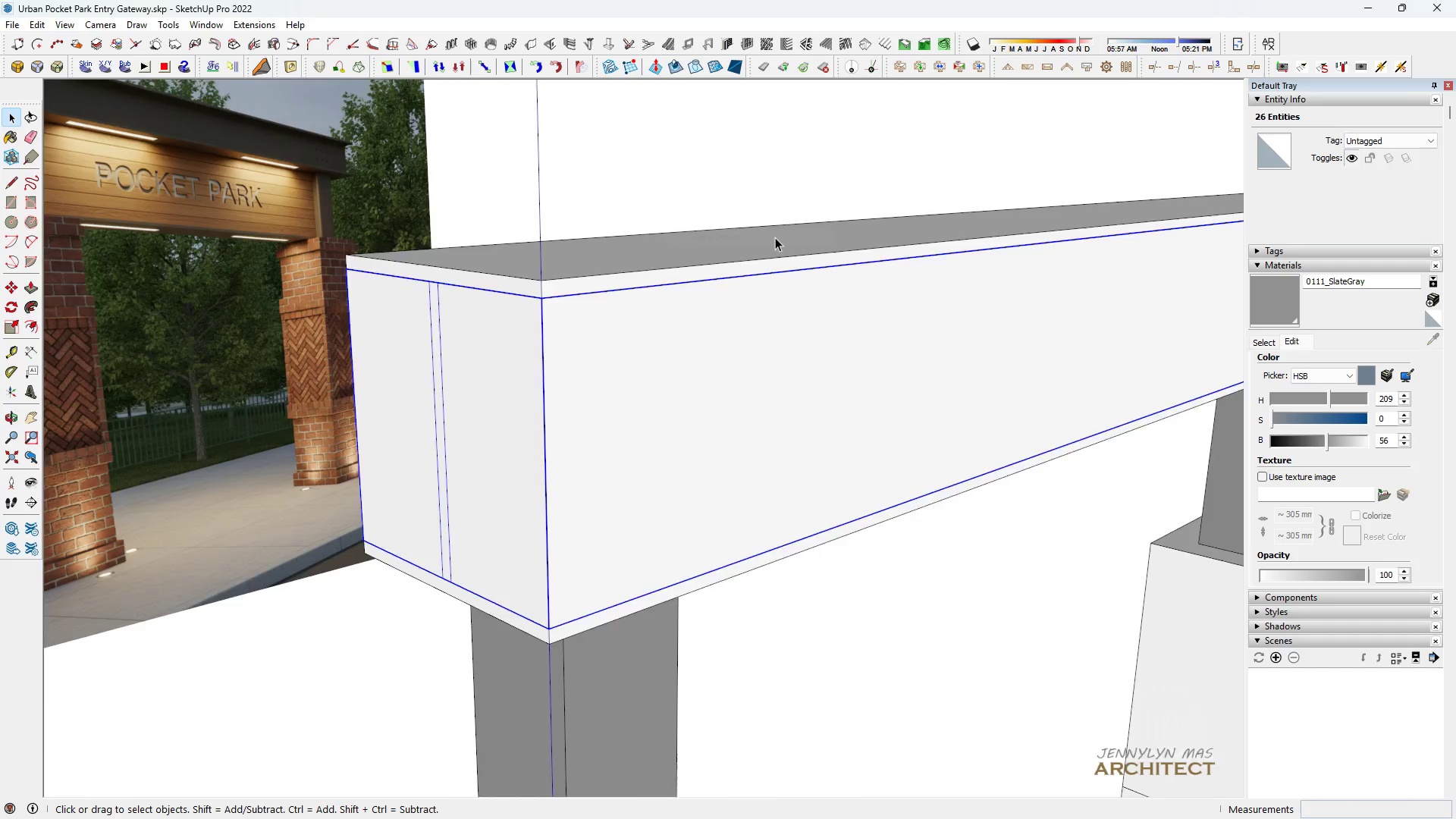 
scroll: coordinate [739, 224], scroll_direction: down, amount: 11.0
 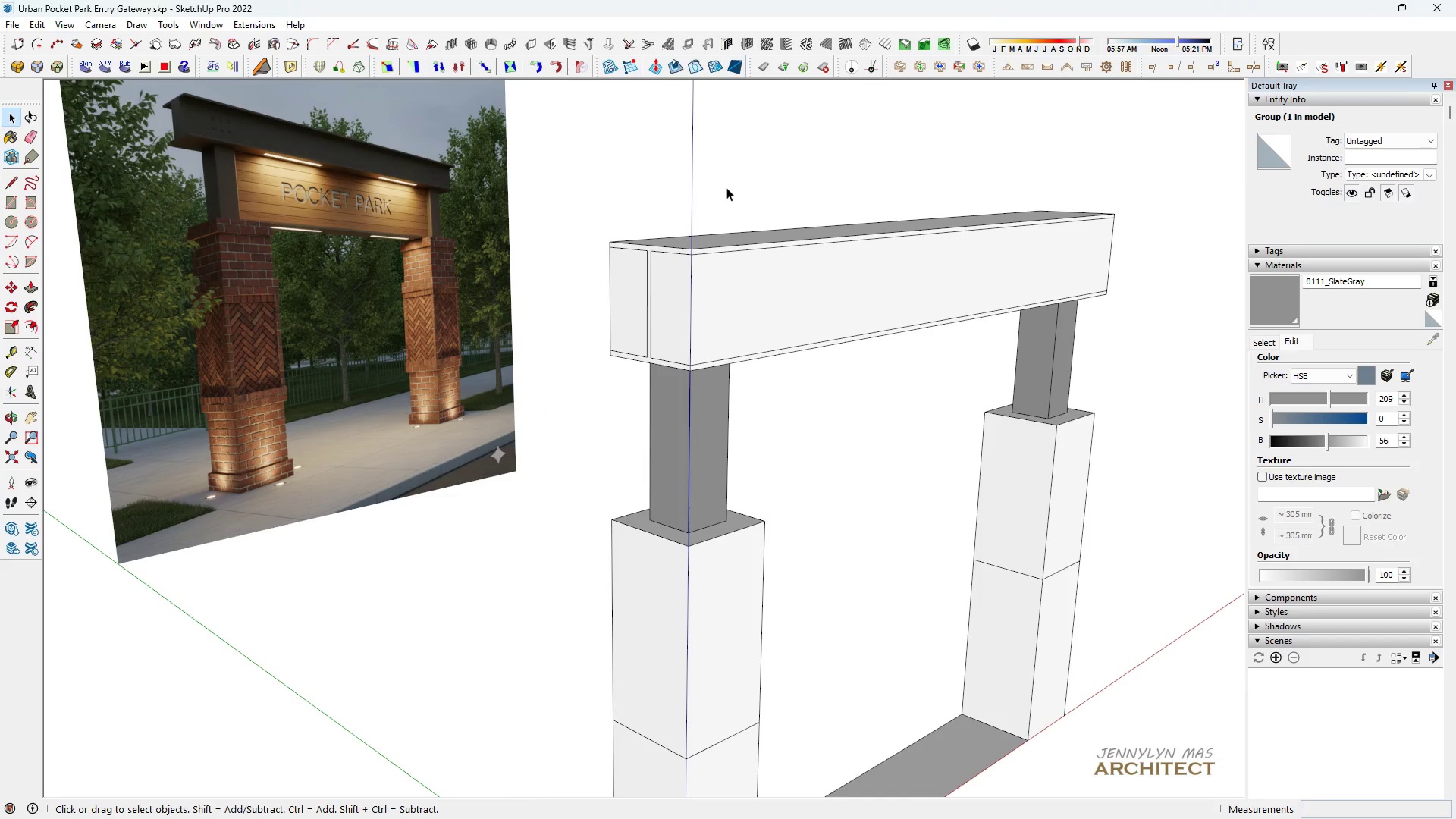 
double_click([726, 187])
 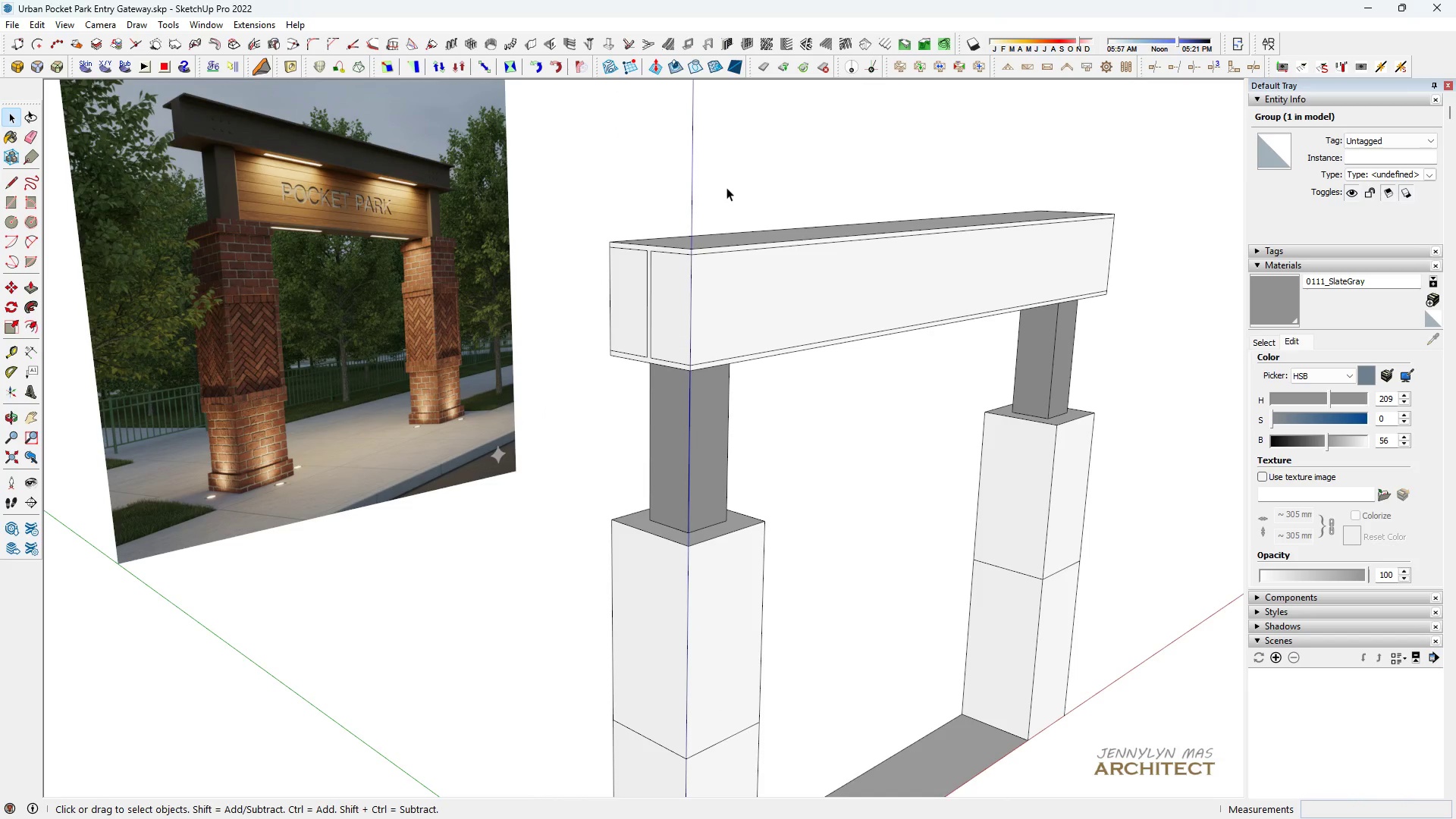 
triple_click([726, 187])
 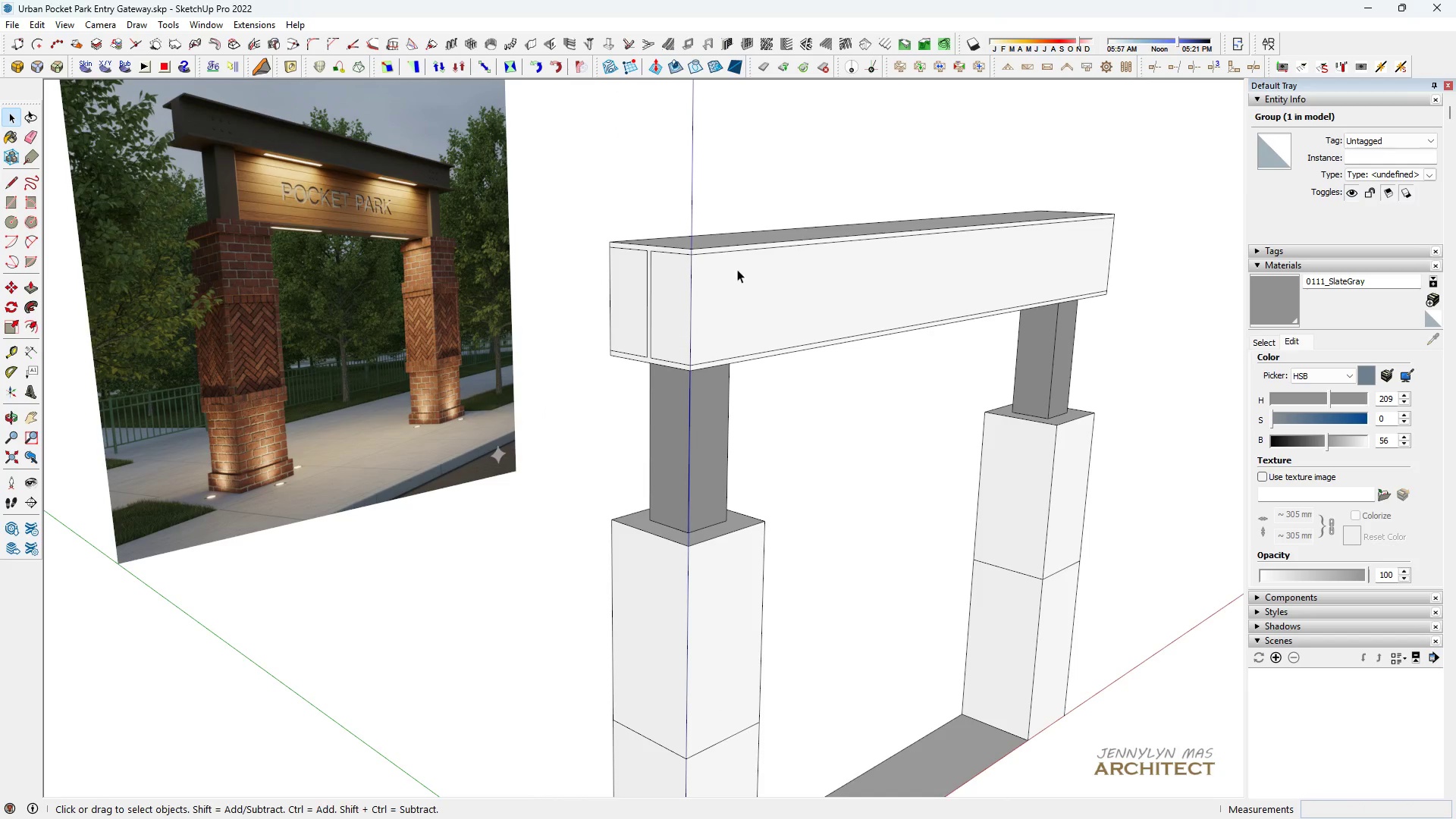 
type(h h hhh)
 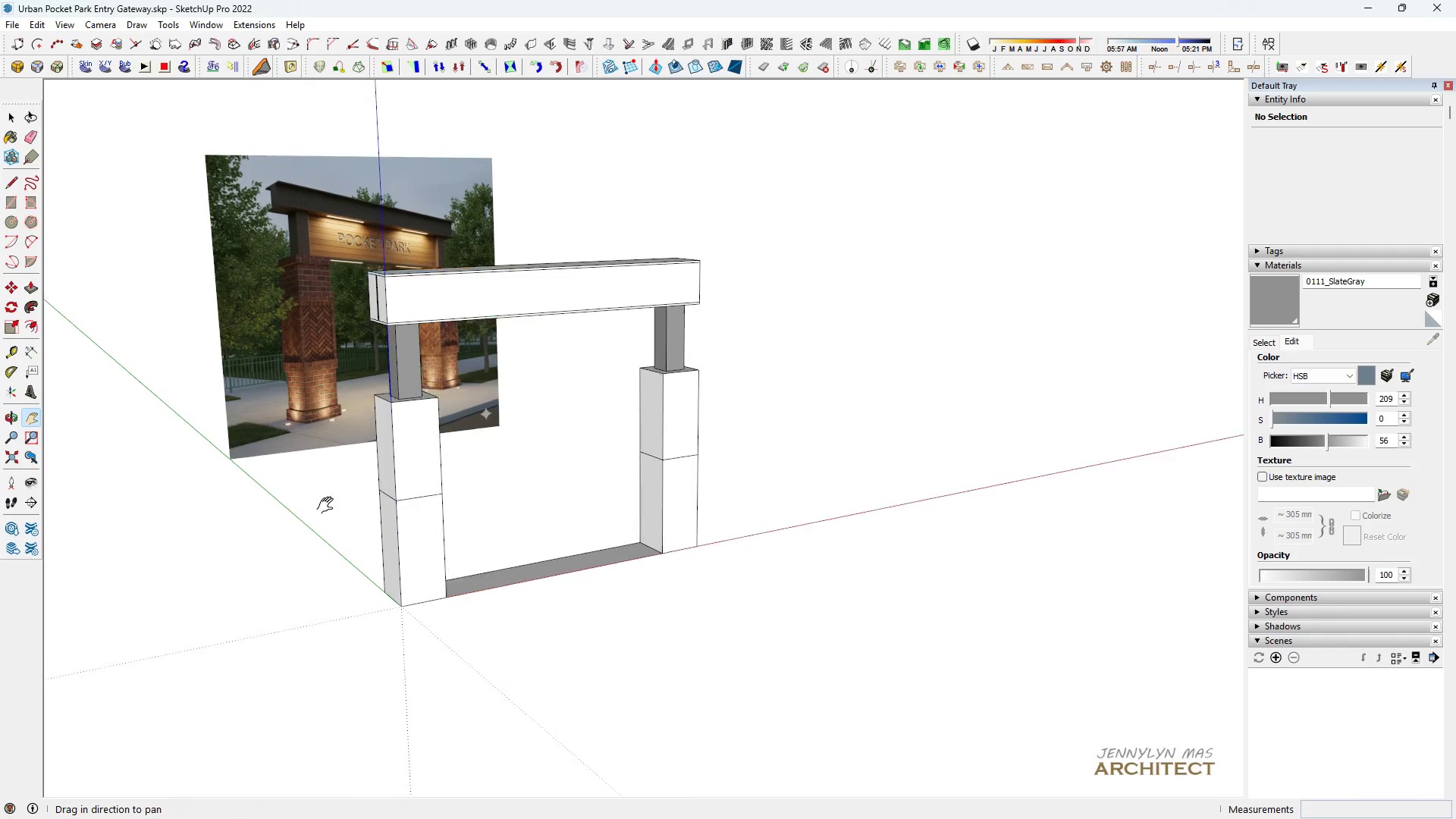 
left_click_drag(start_coordinate=[699, 295], to_coordinate=[403, 363])
 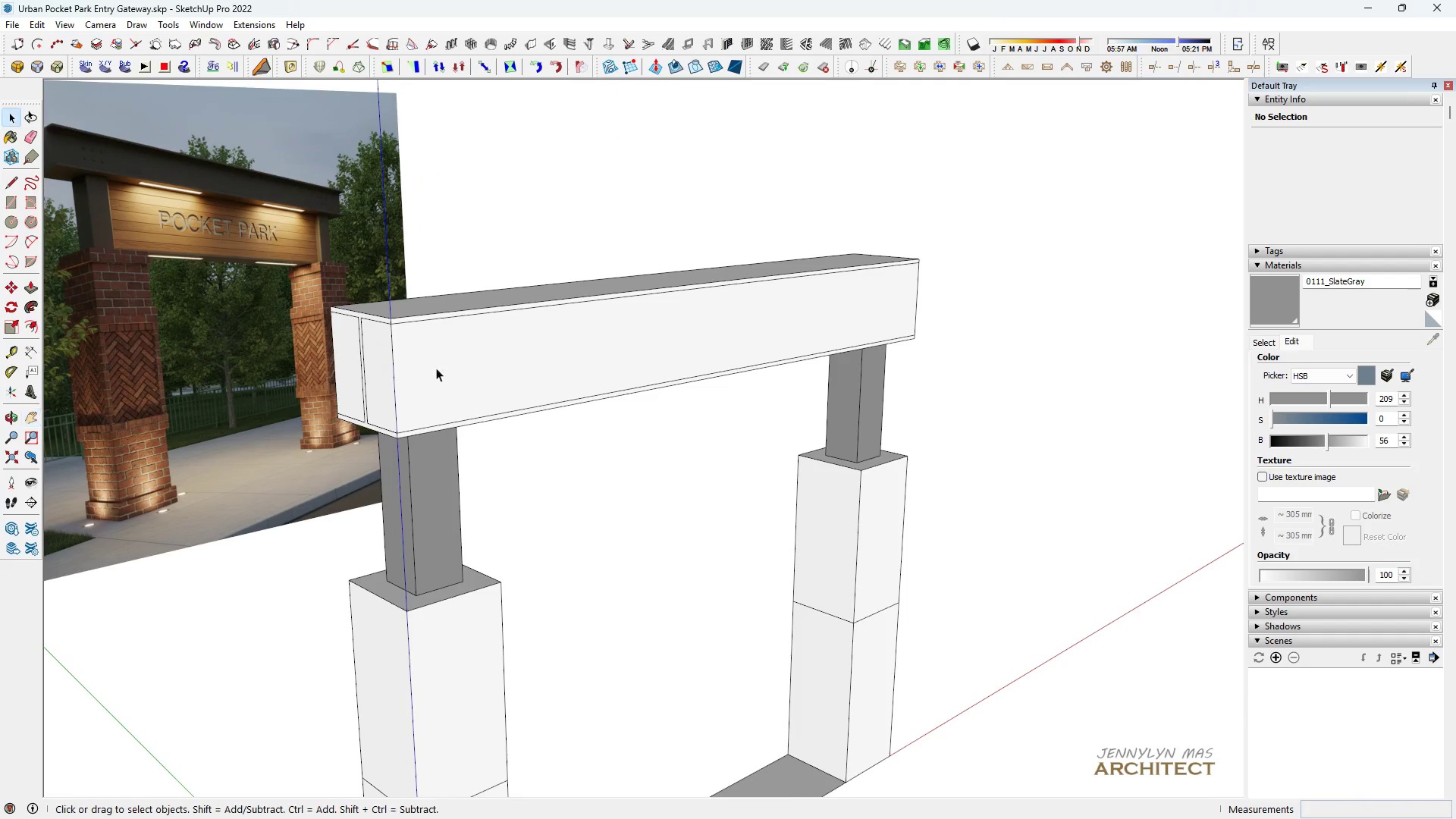 
scroll: coordinate [436, 374], scroll_direction: up, amount: 1.0
 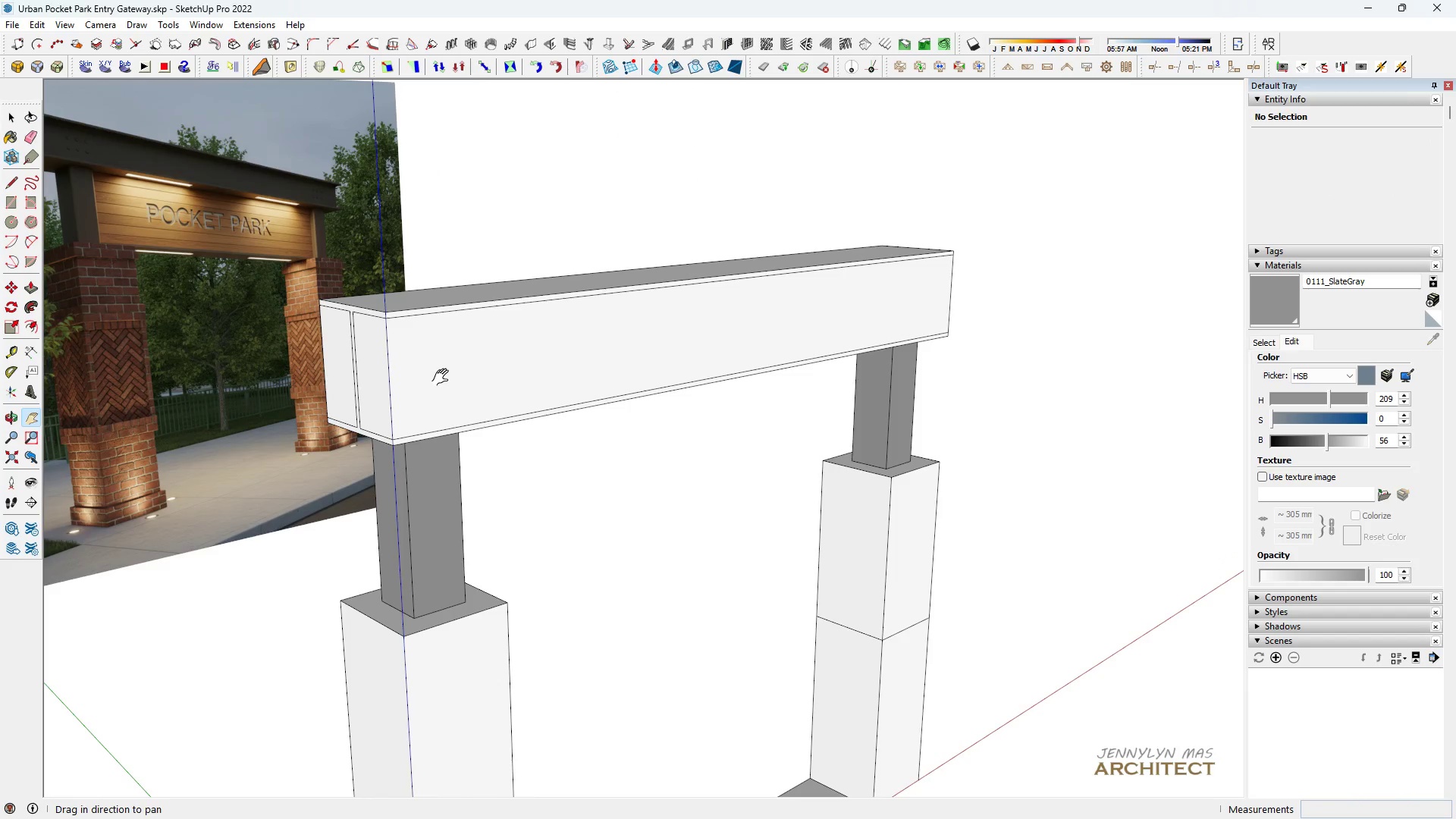 
left_click_drag(start_coordinate=[444, 378], to_coordinate=[510, 155])
 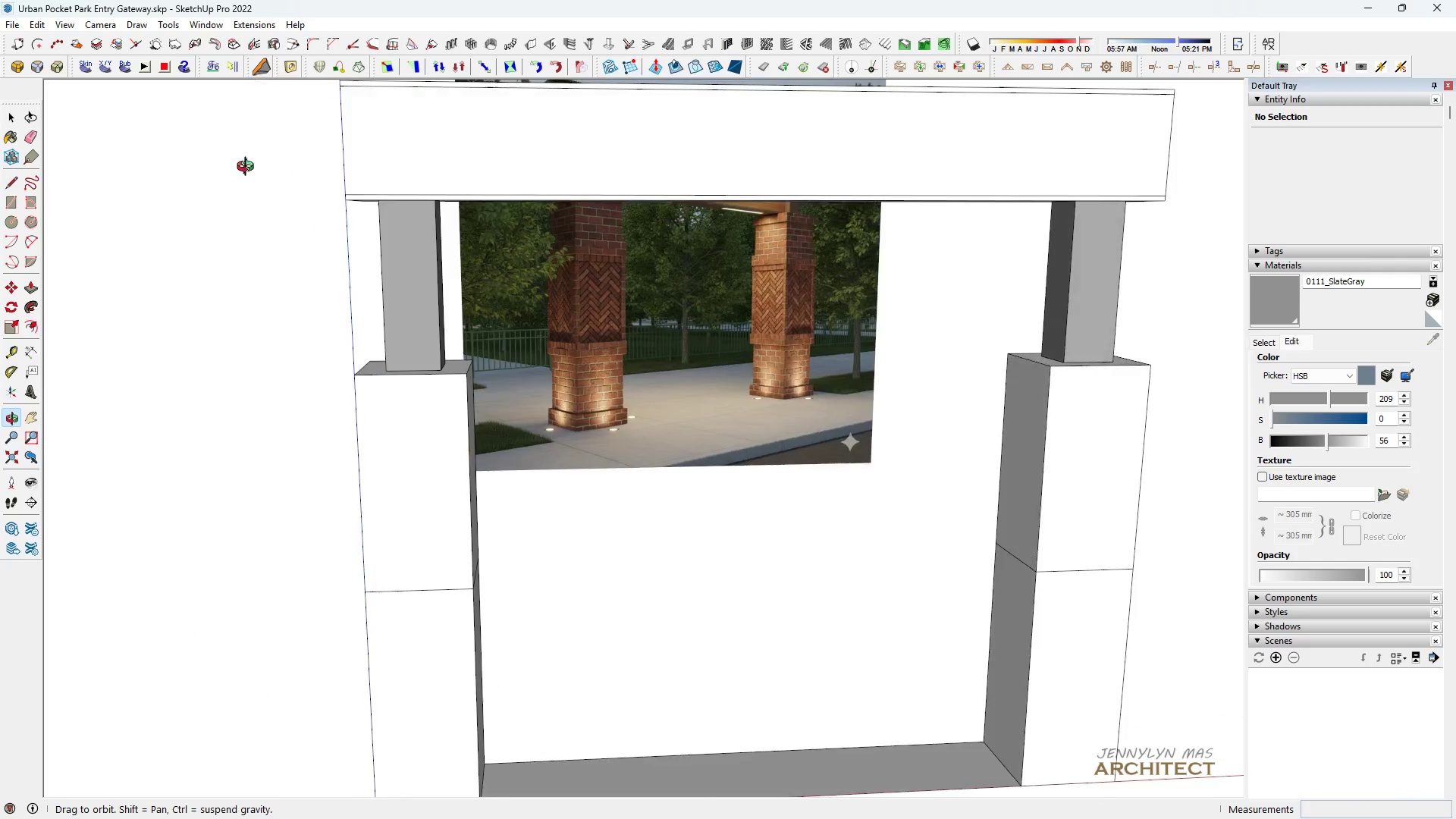 
scroll: coordinate [302, 500], scroll_direction: down, amount: 9.0
 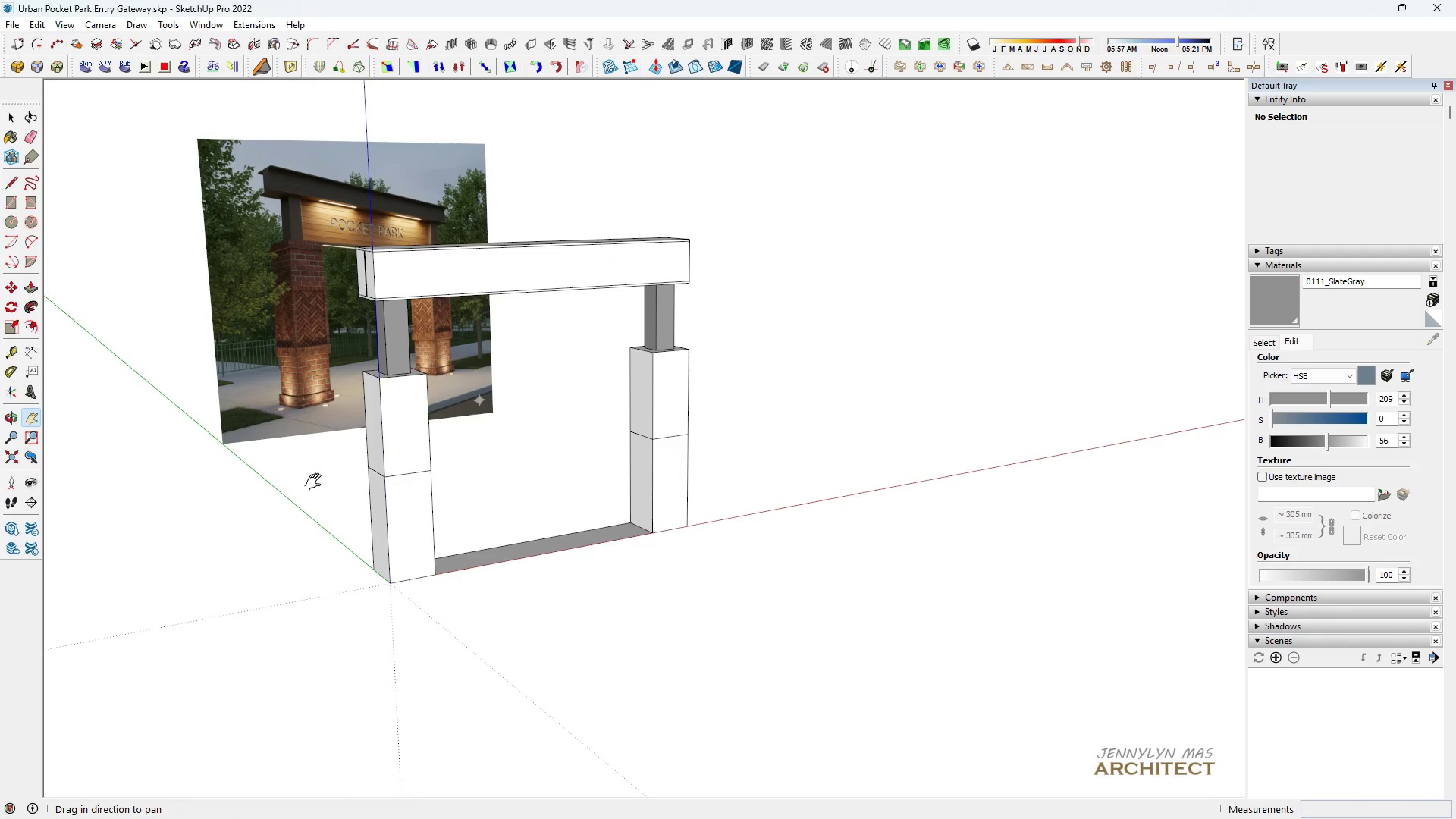 
left_click_drag(start_coordinate=[317, 482], to_coordinate=[359, 620])
 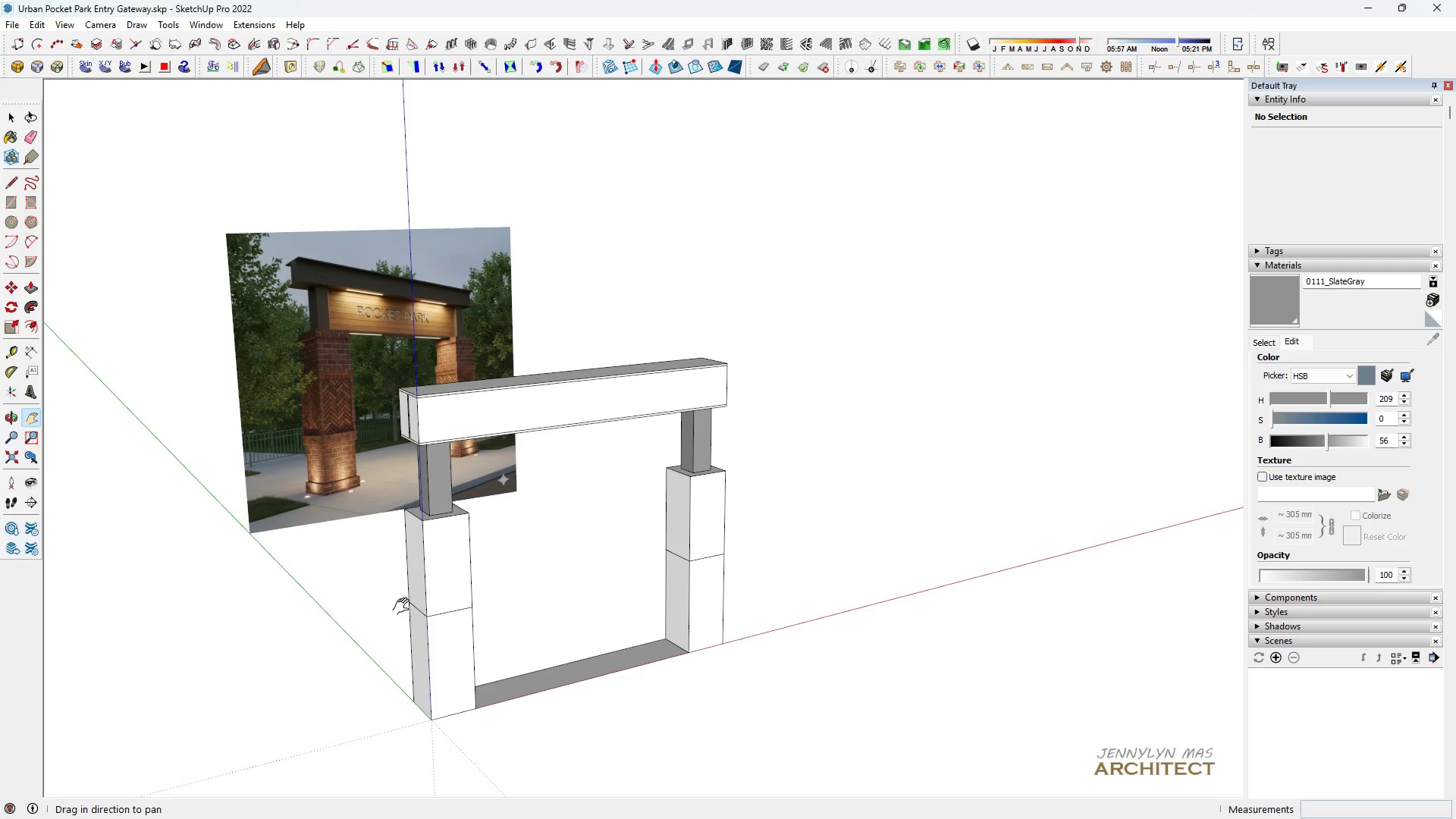 
scroll: coordinate [752, 424], scroll_direction: up, amount: 12.0
 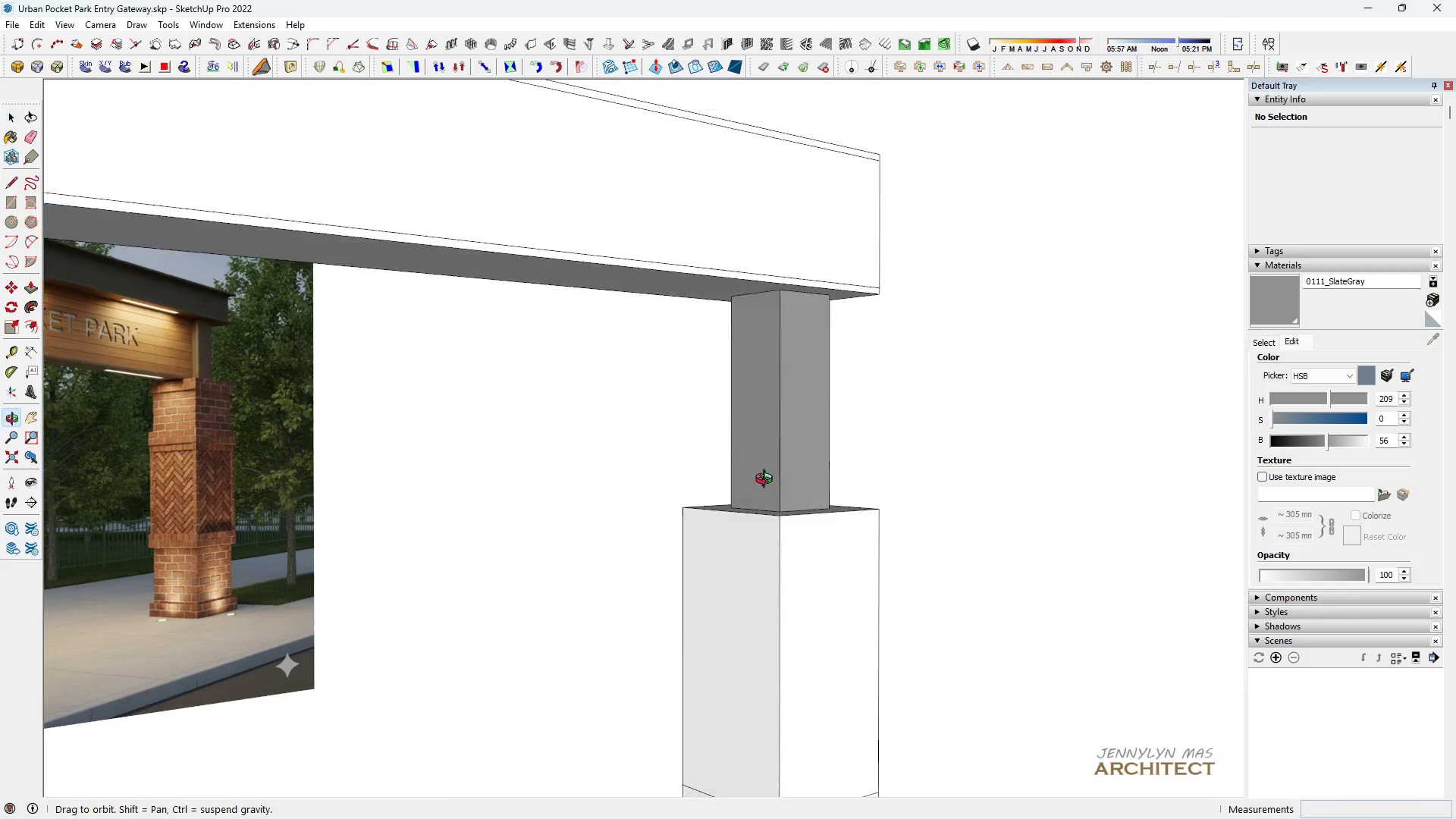 
key(H)
 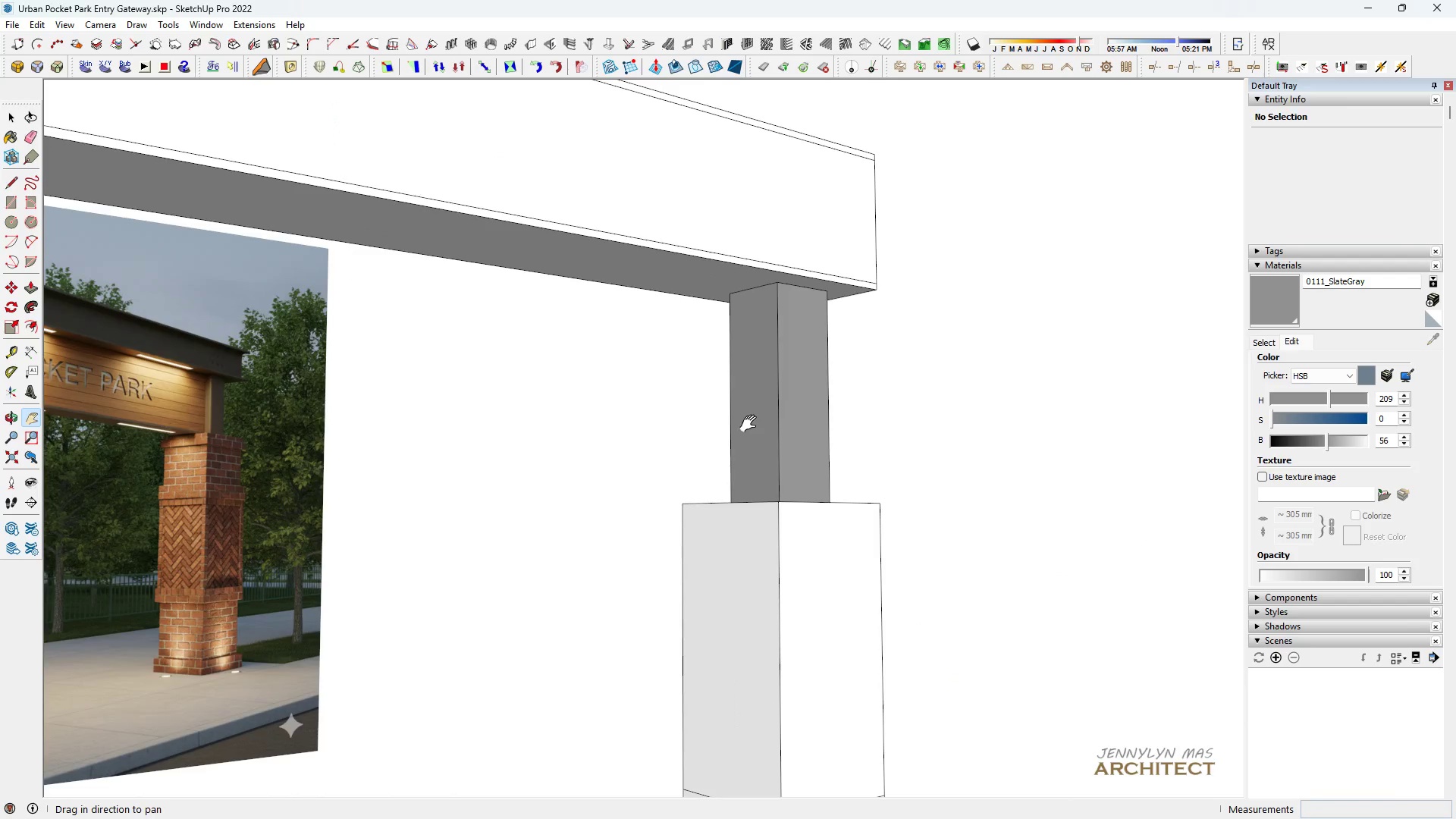 
key(Space)
 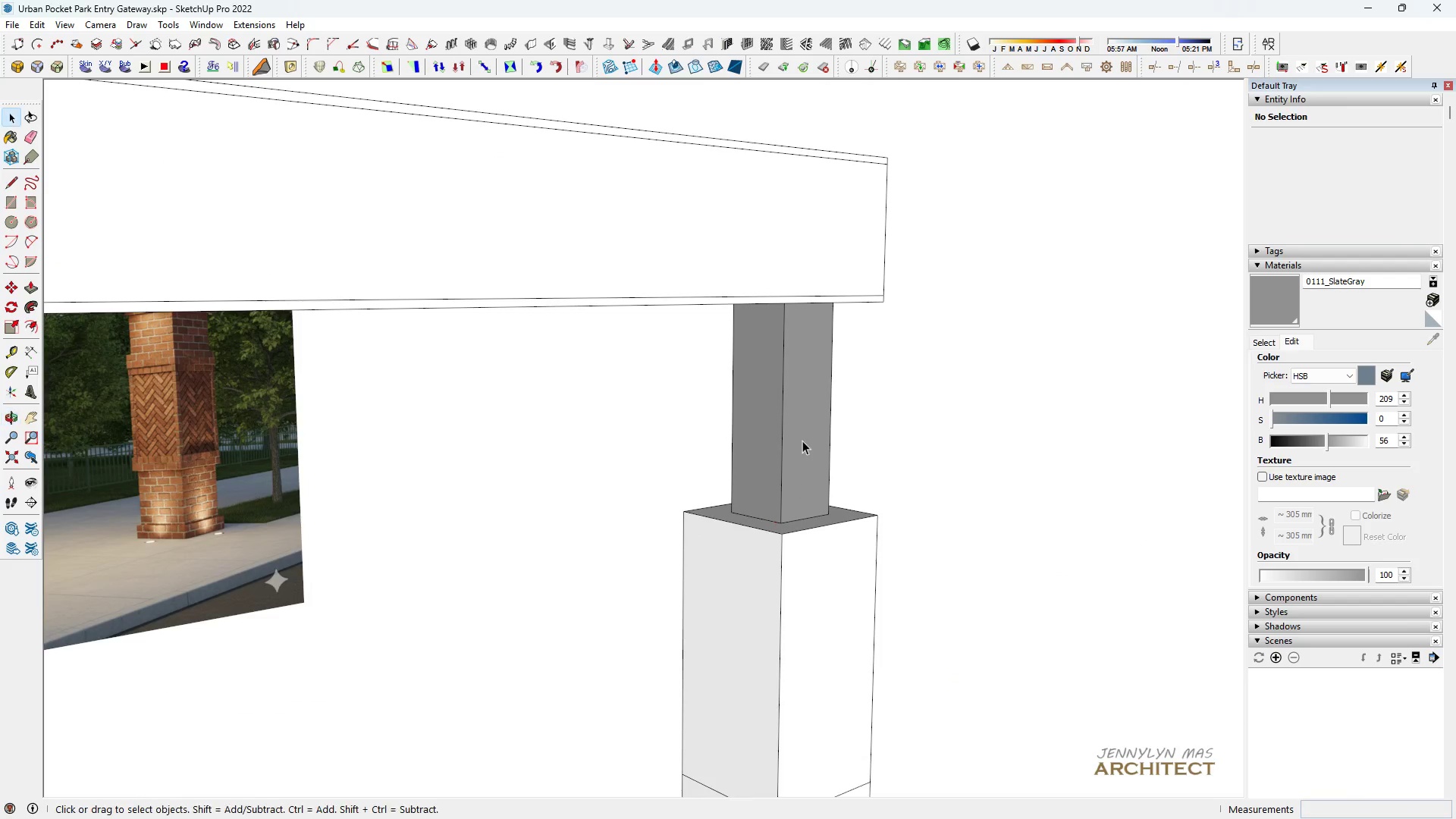 
scroll: coordinate [815, 306], scroll_direction: up, amount: 4.0
 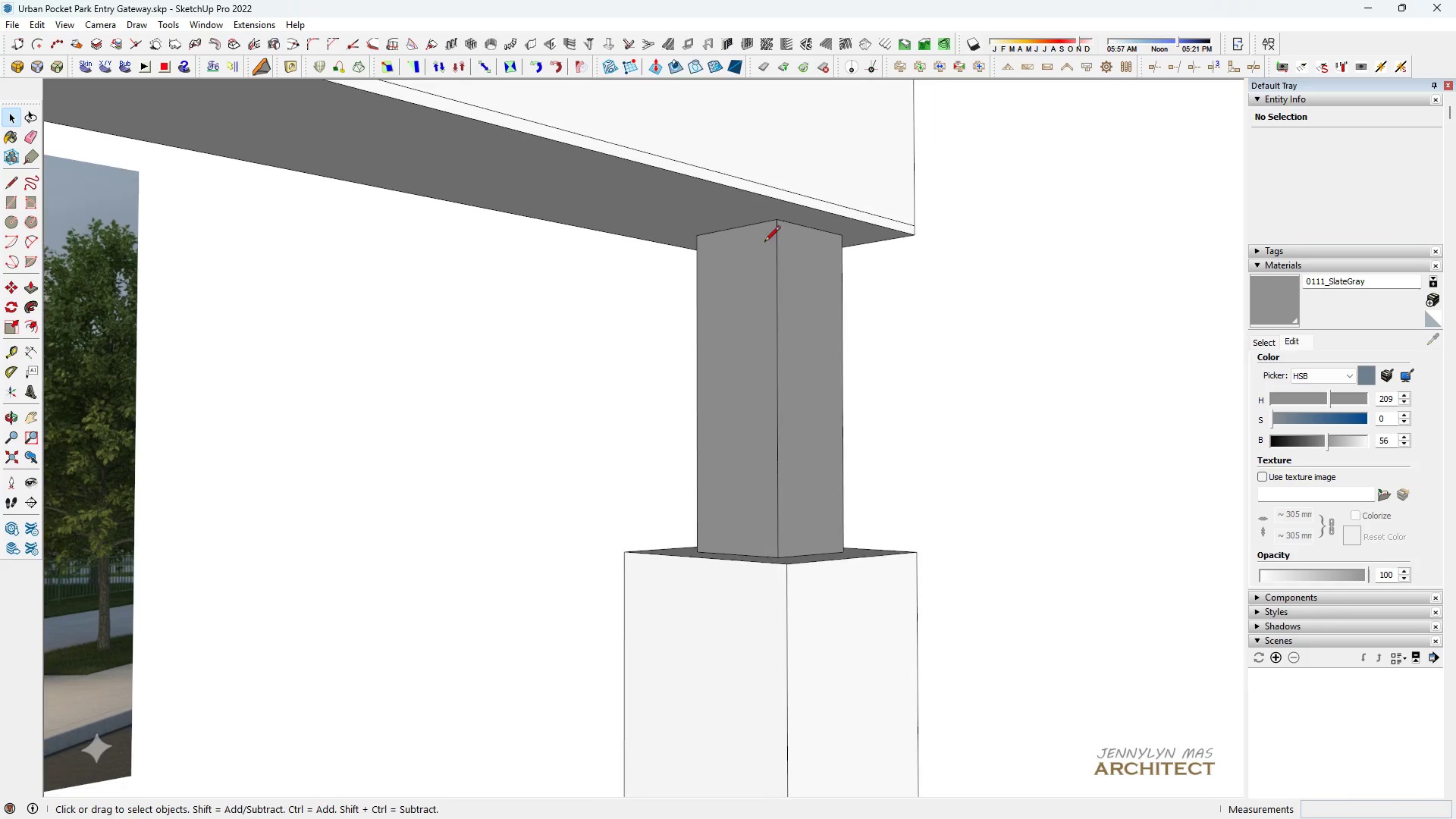 
key(L)
 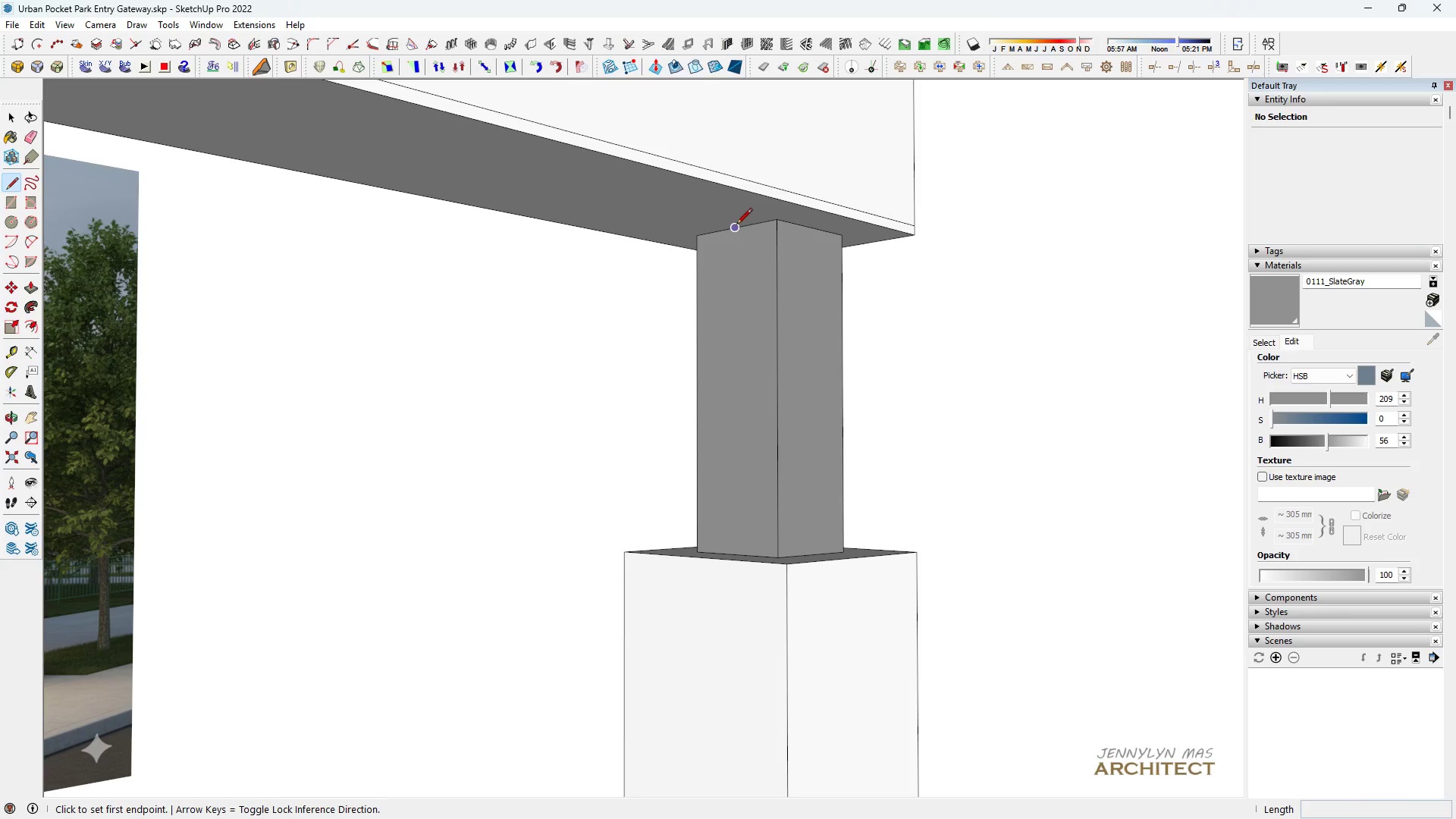 
left_click([736, 225])
 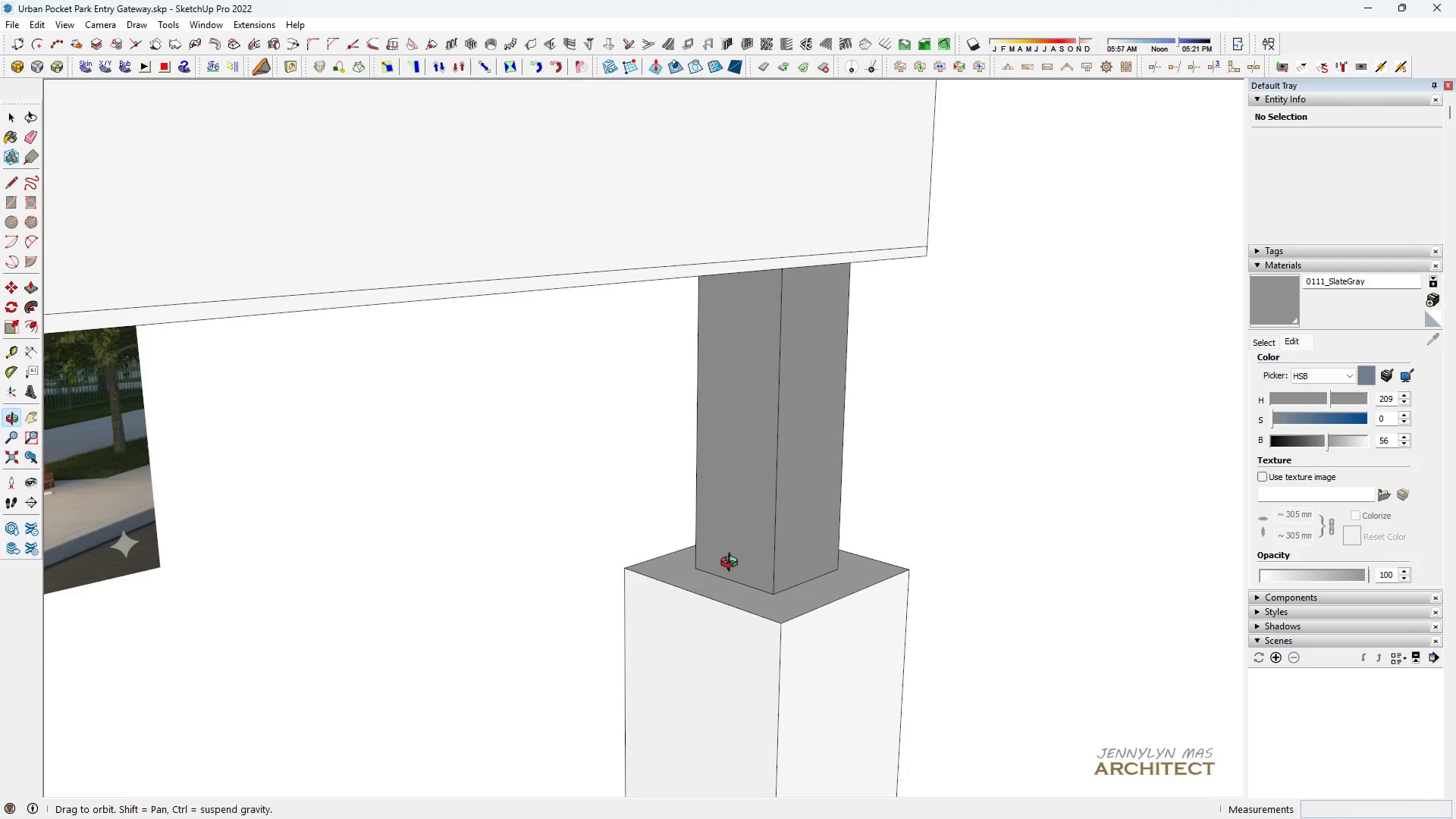 
scroll: coordinate [733, 568], scroll_direction: up, amount: 3.0
 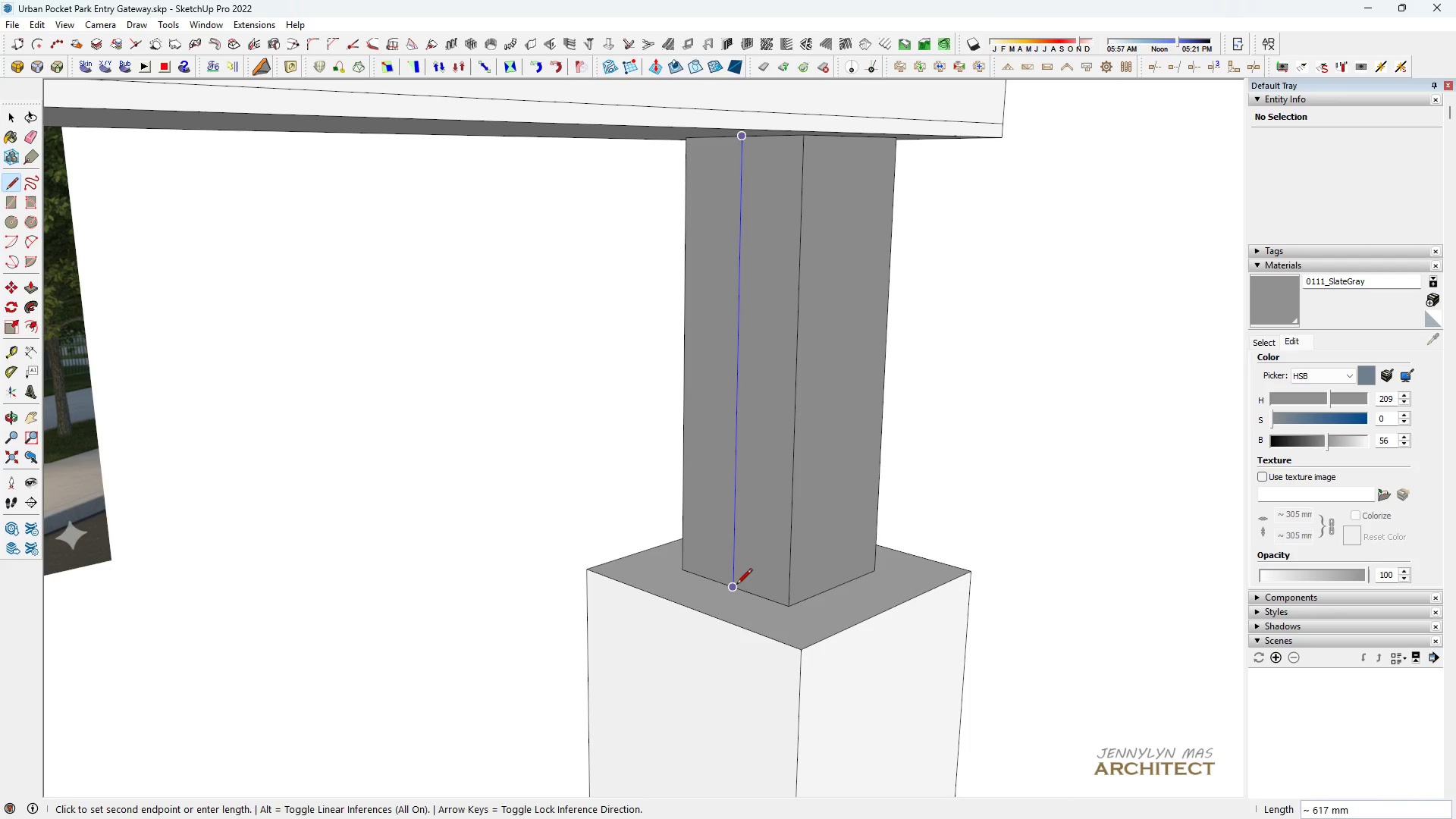 
left_click([736, 585])
 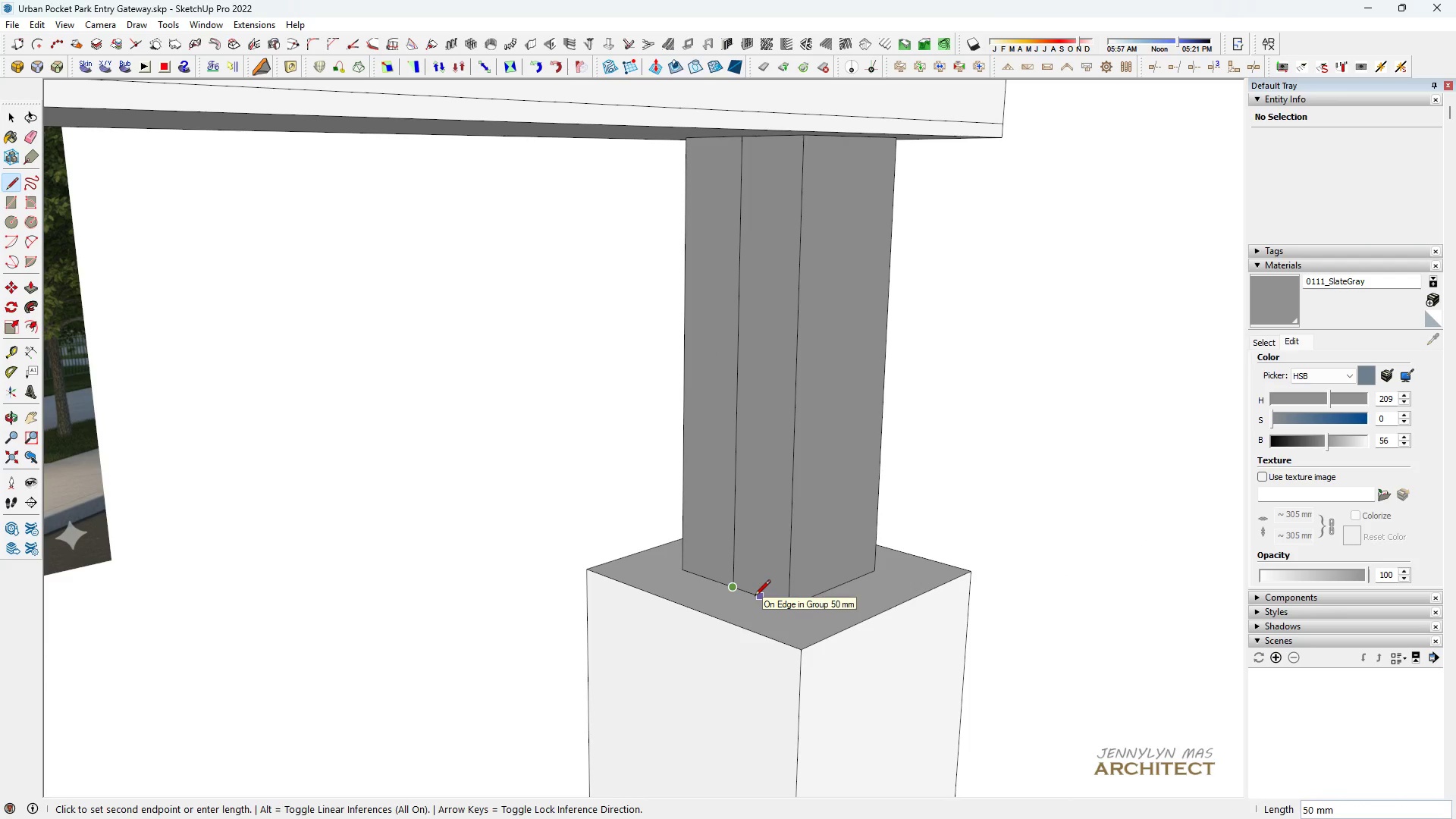 
hold_key(key=5, duration=0.38)
 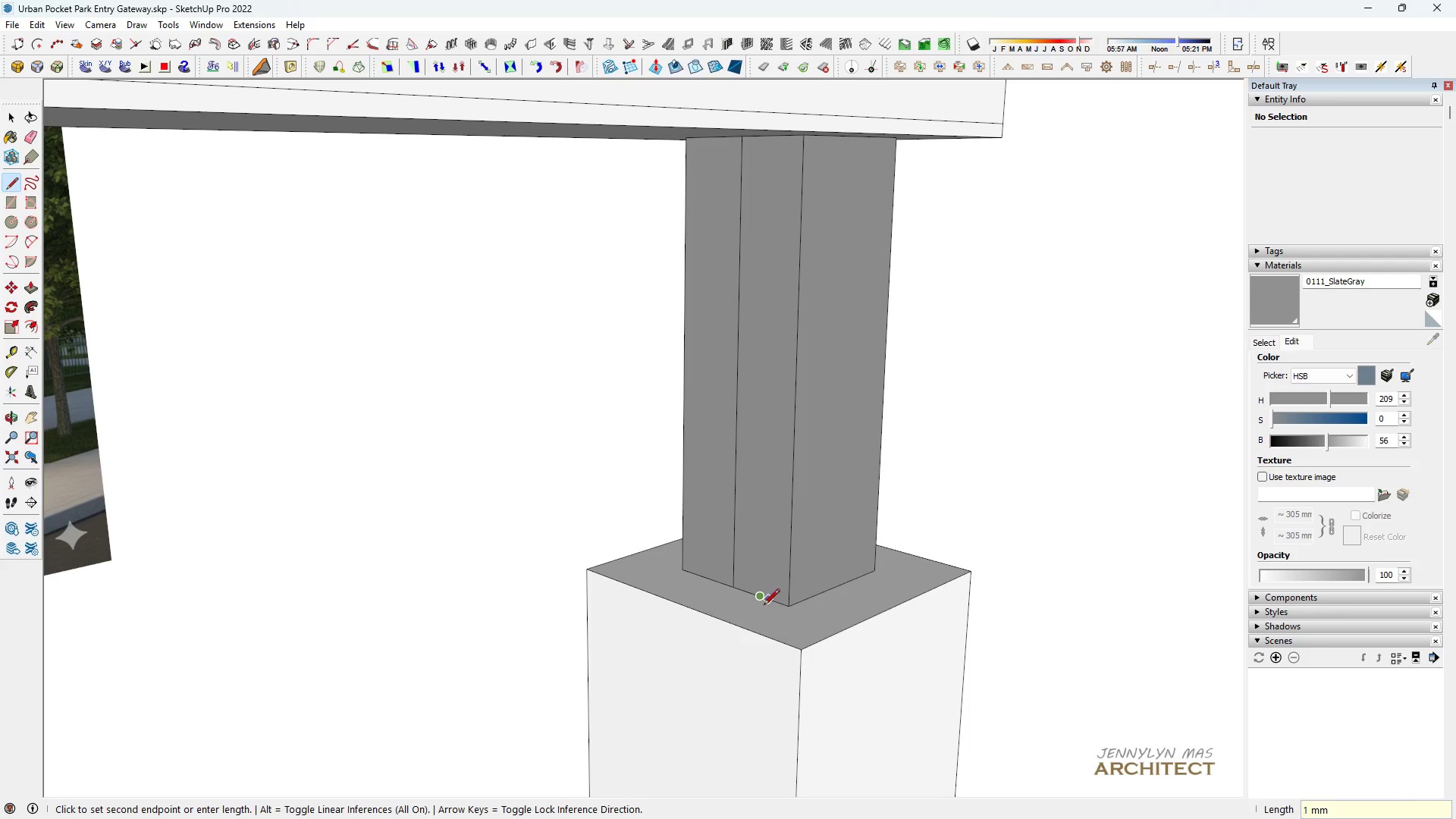 
key(0)
 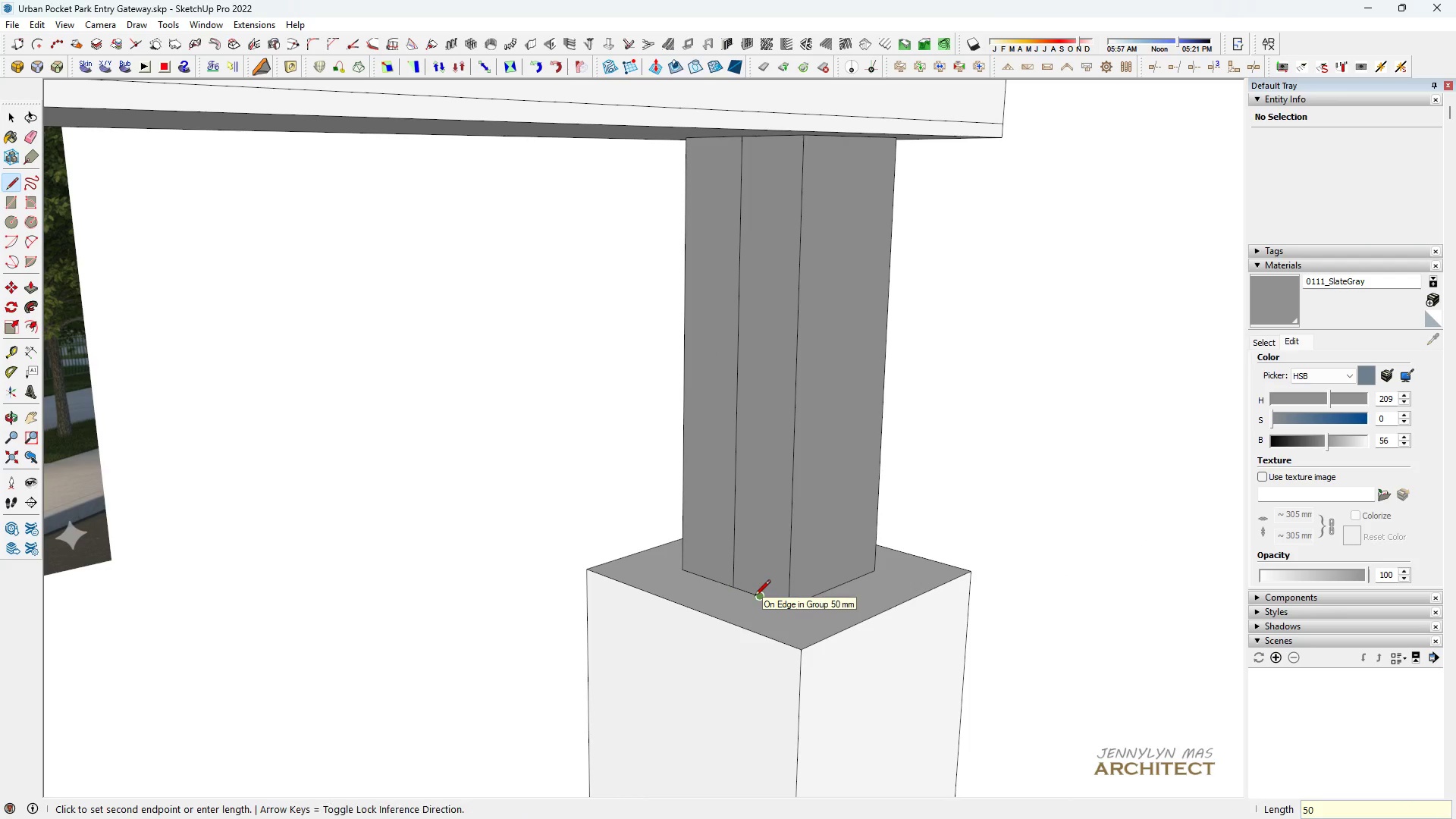 
key(Enter)
 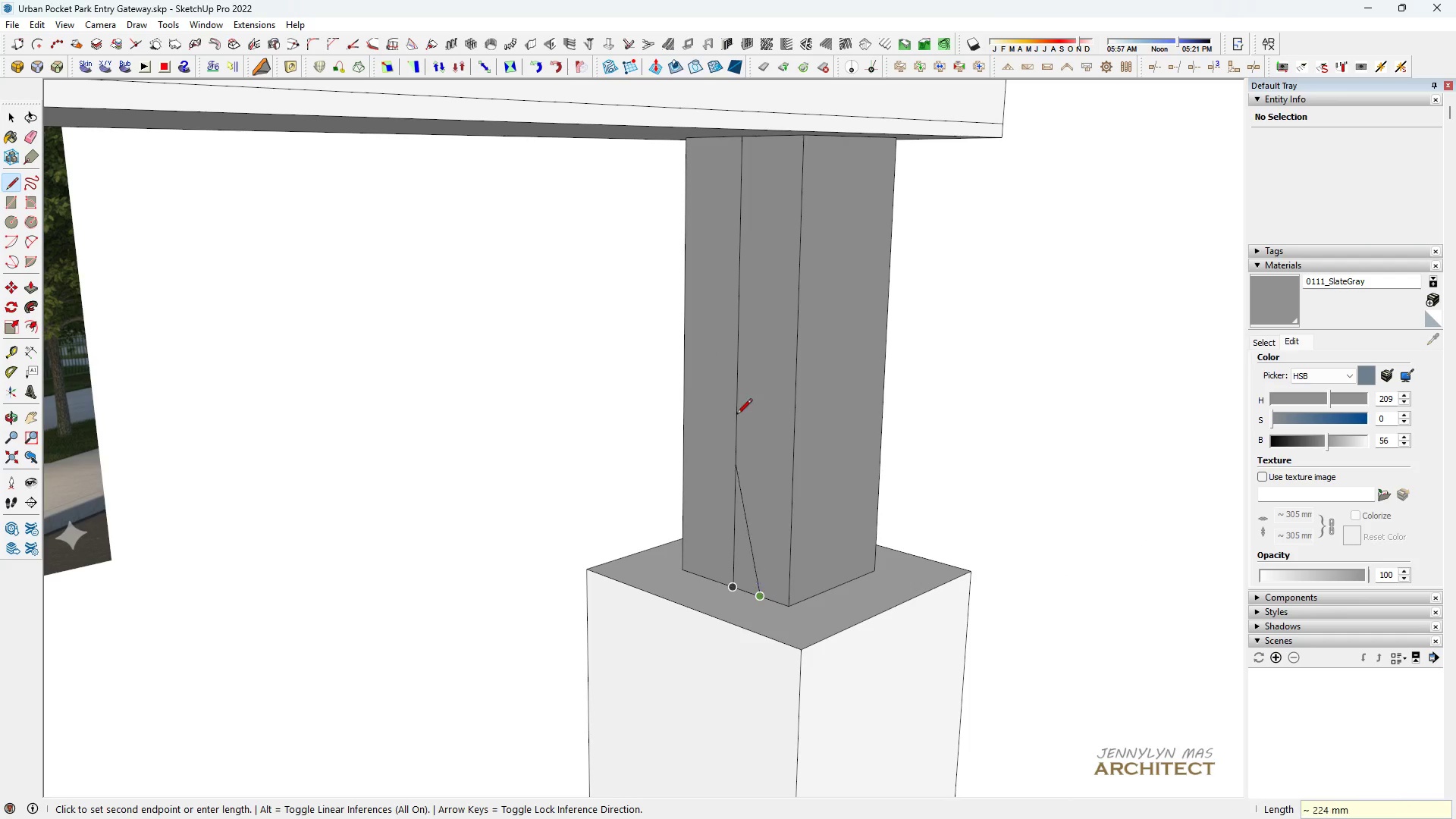 
scroll: coordinate [721, 221], scroll_direction: up, amount: 1.0
 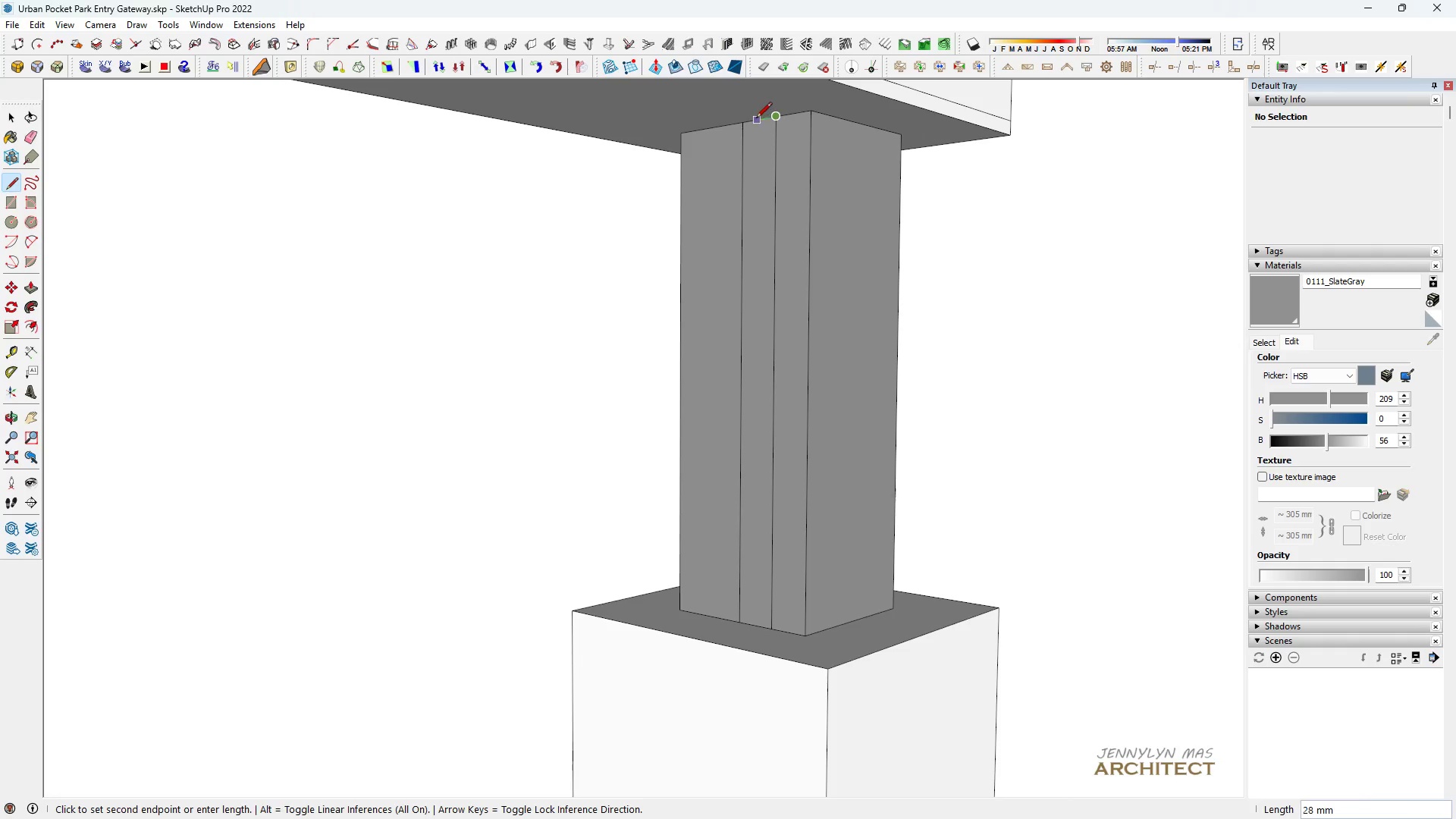 
left_click([748, 118])
 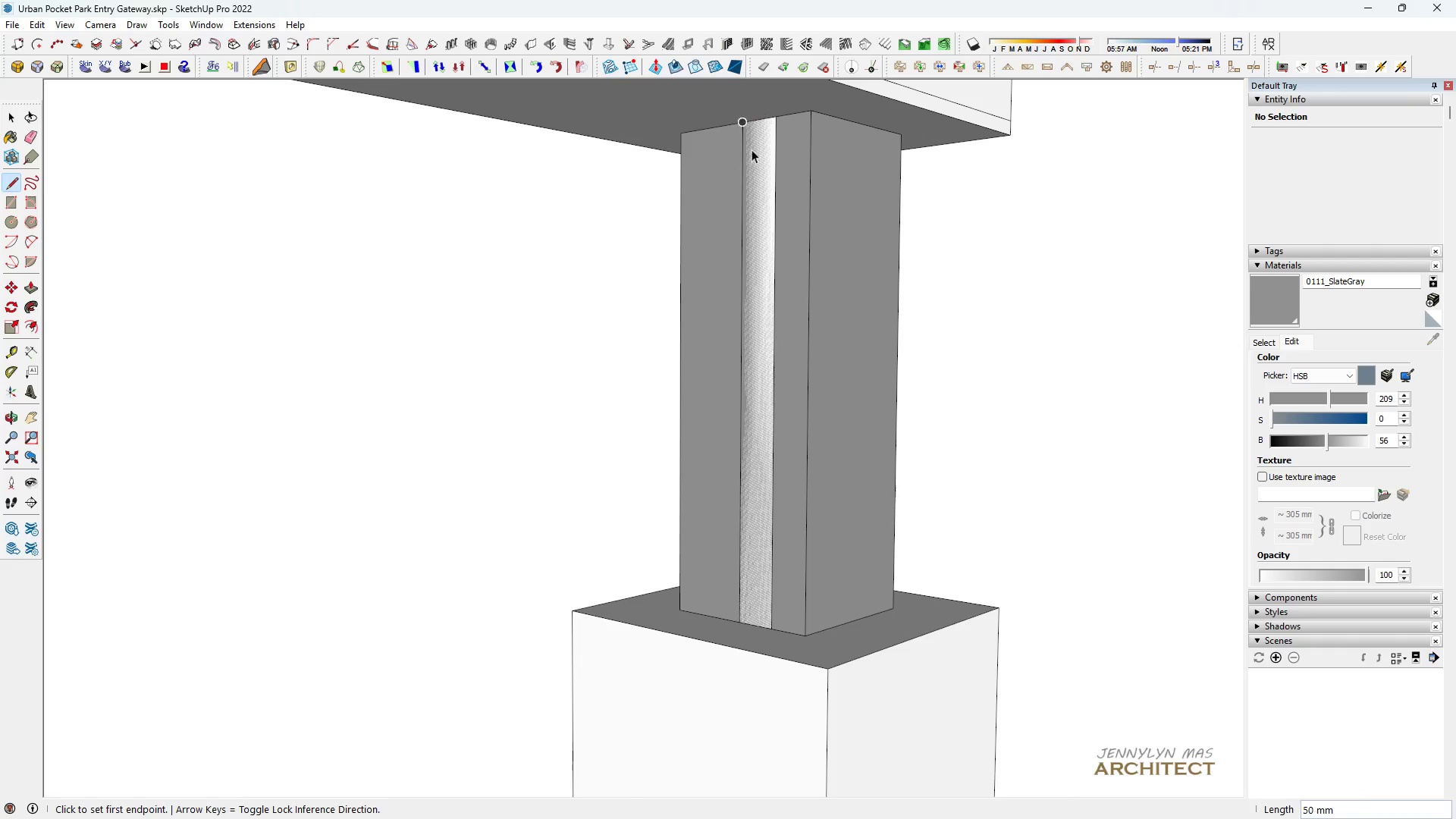 
key(Space)
 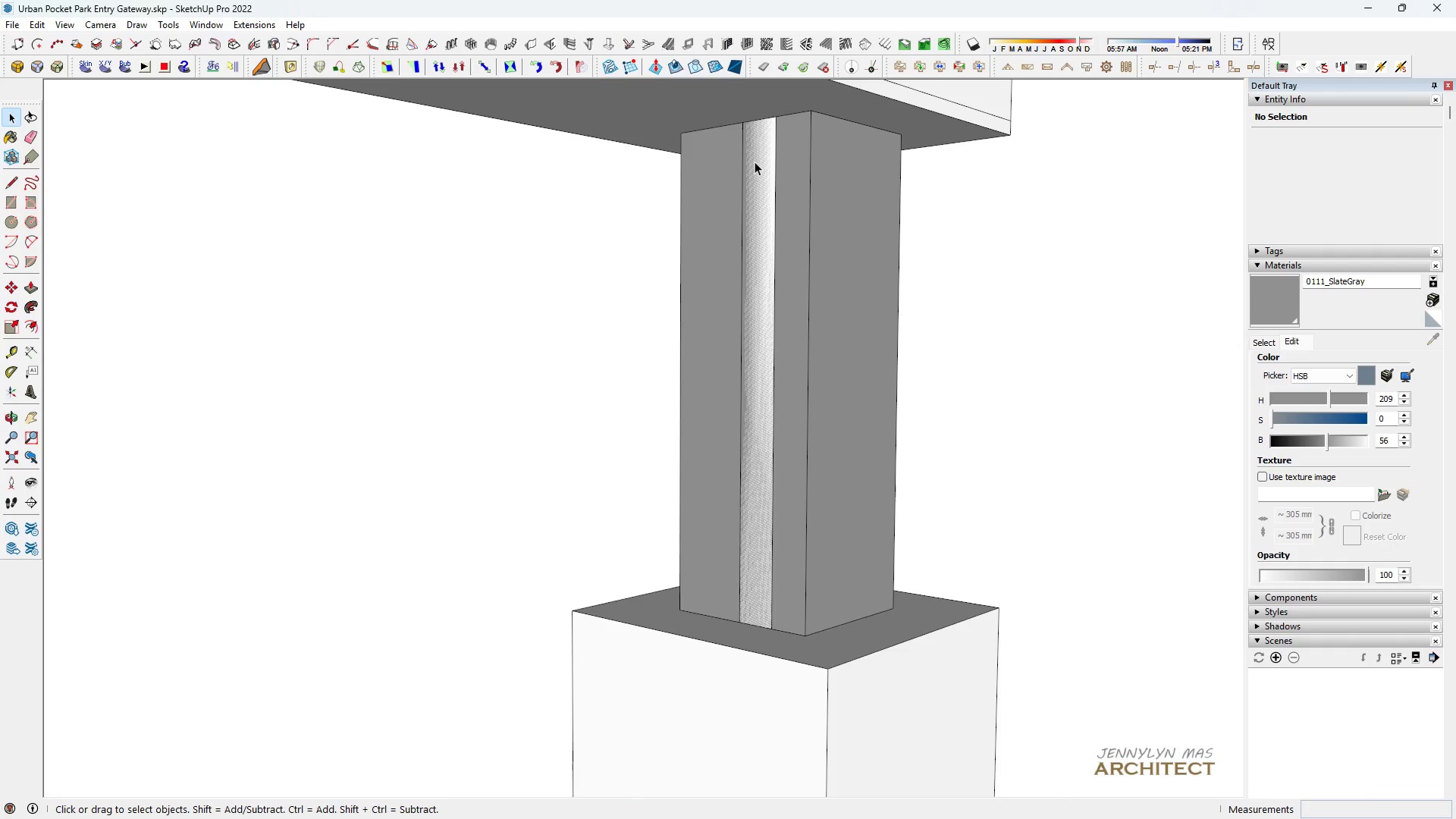 
double_click([755, 162])
 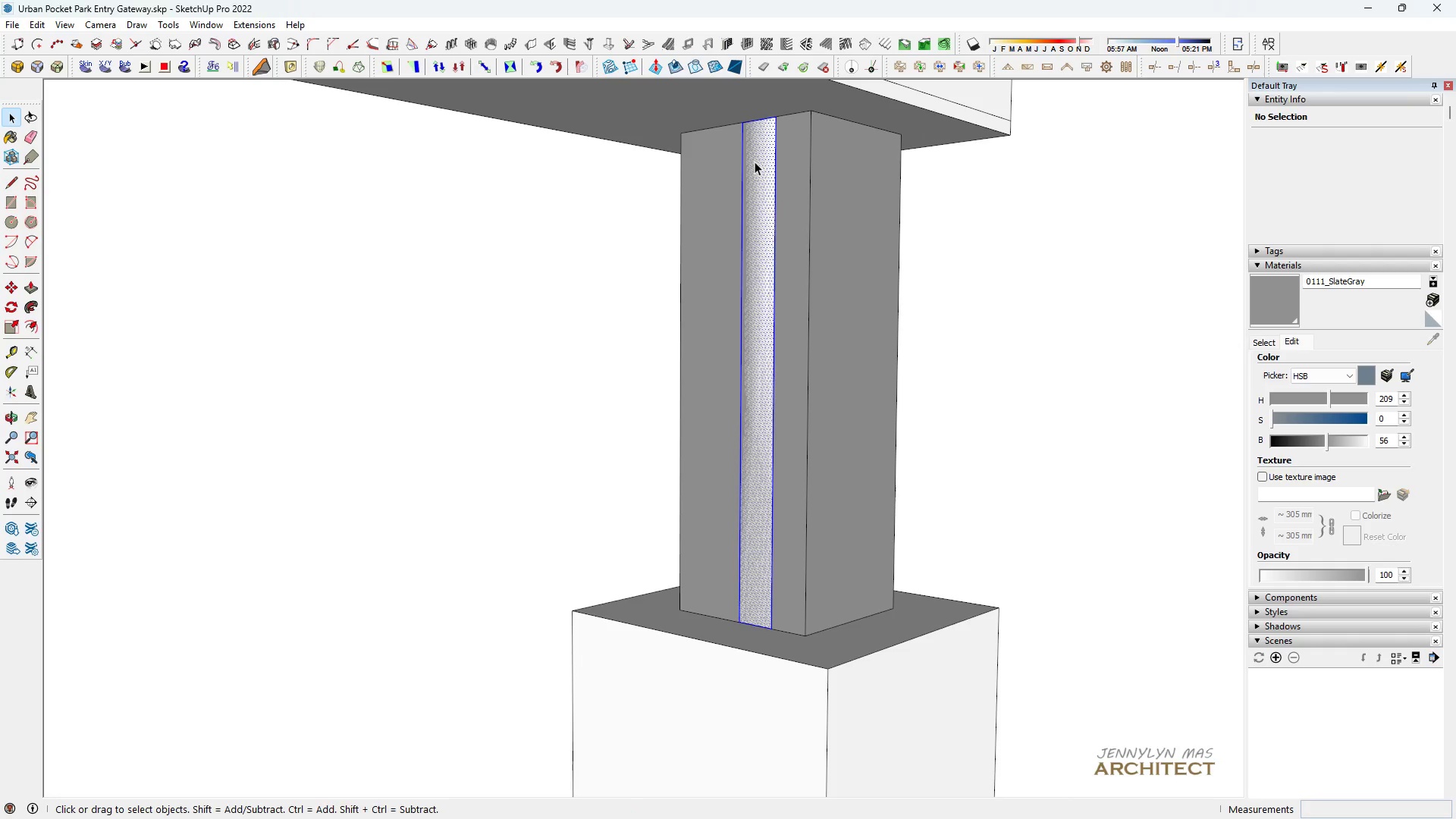 
triple_click([755, 162])
 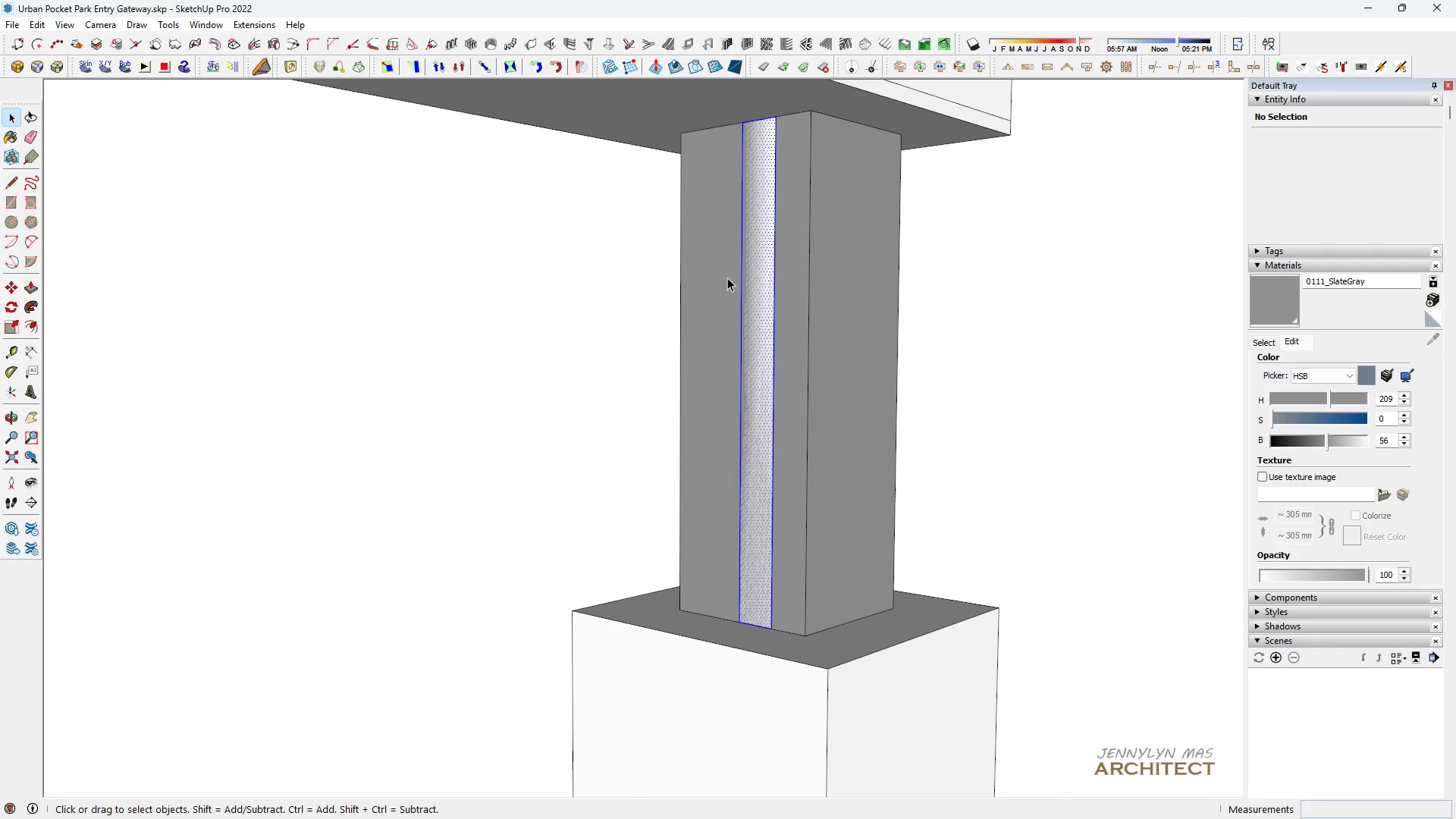 
key(Space)
 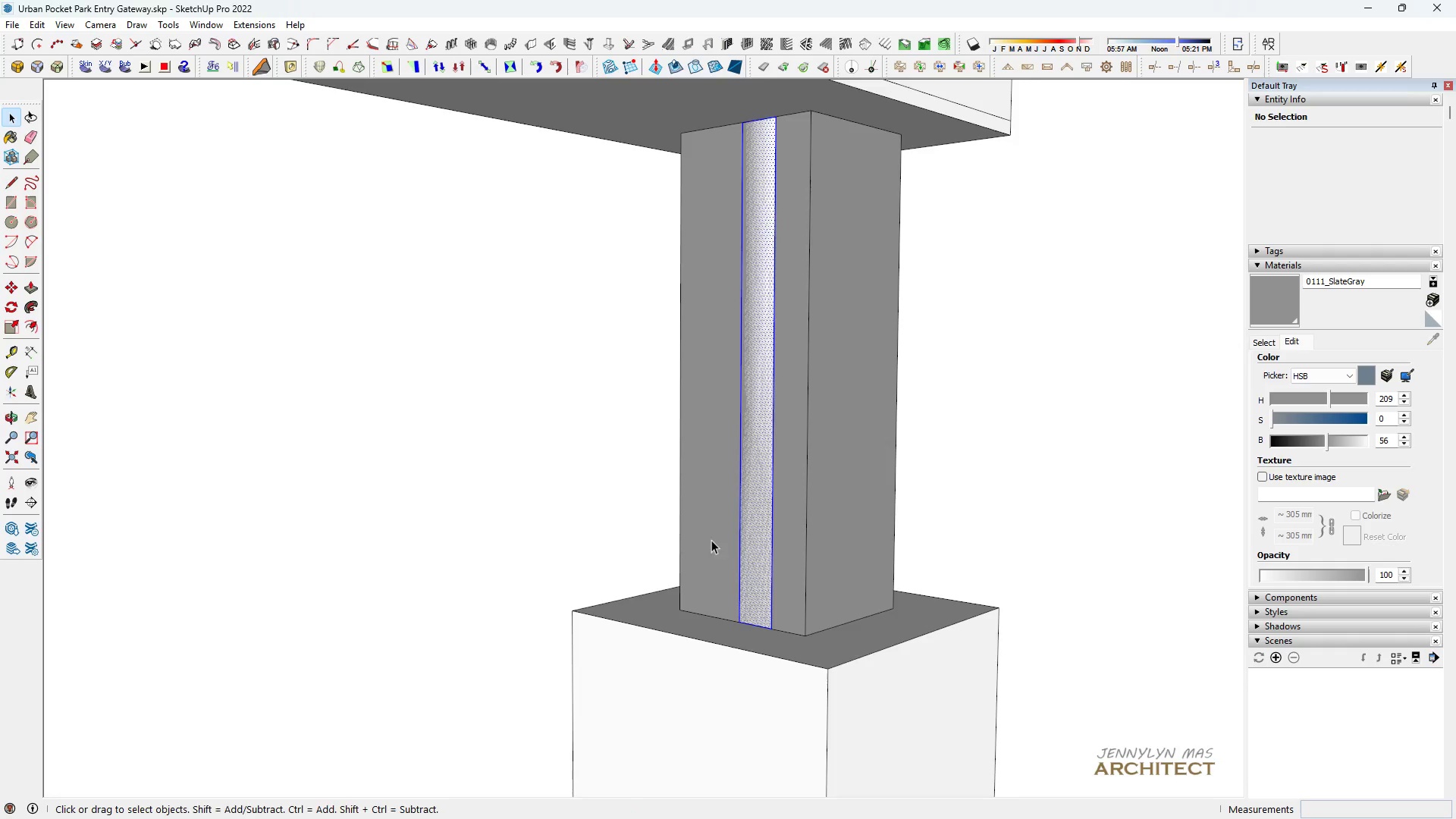 
key(H)
 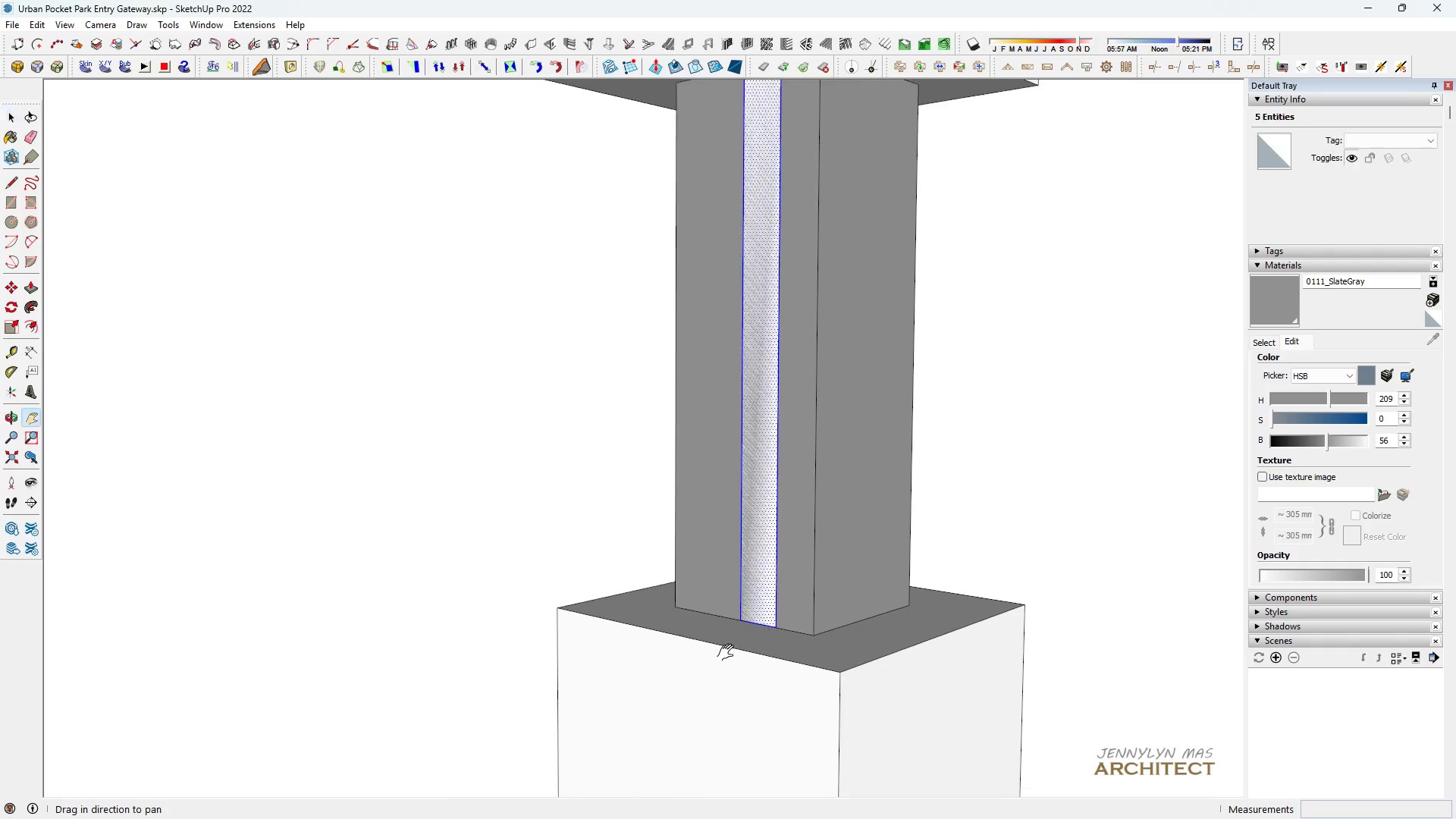 
scroll: coordinate [729, 653], scroll_direction: up, amount: 4.0
 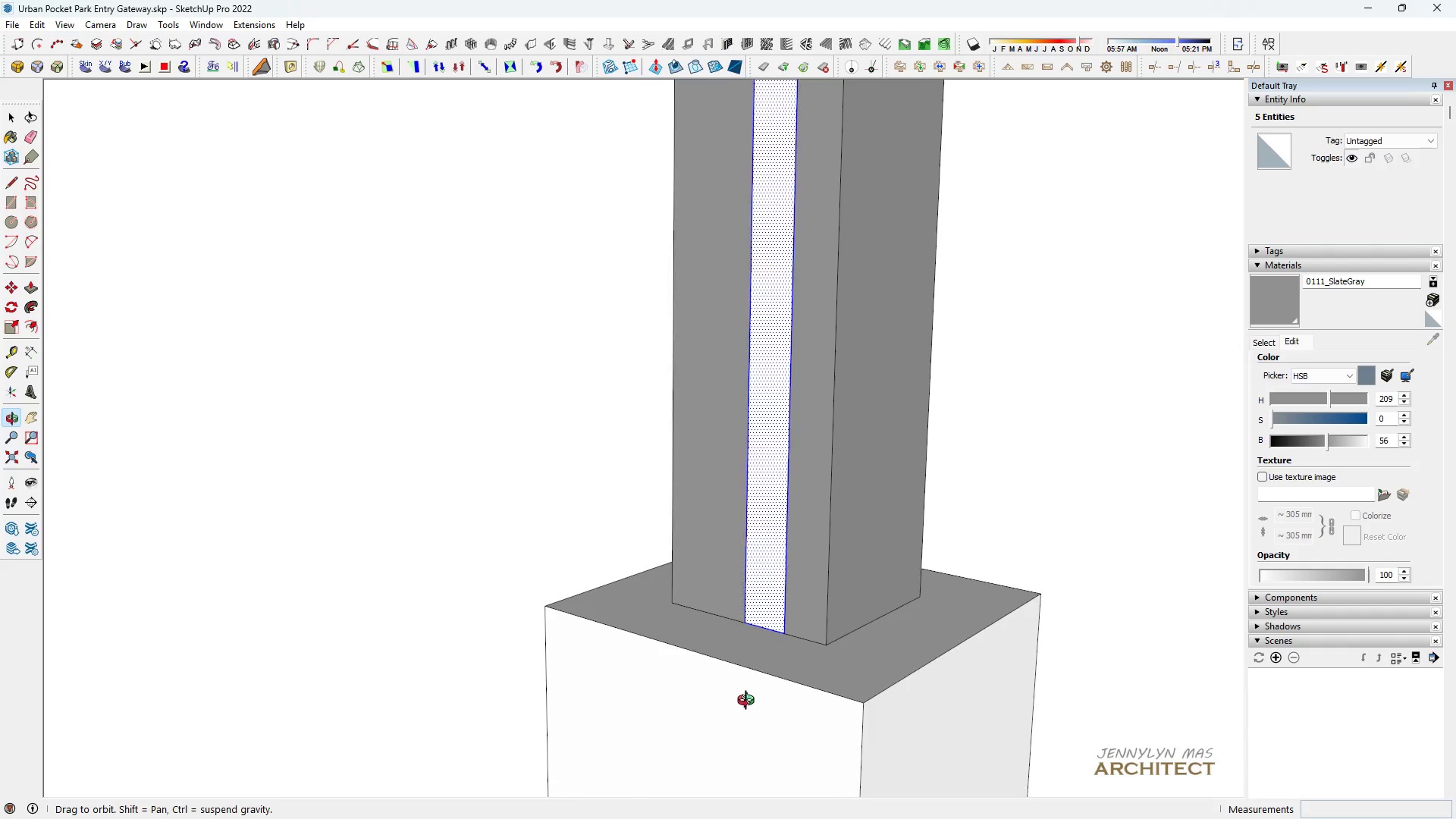 
key(Space)
 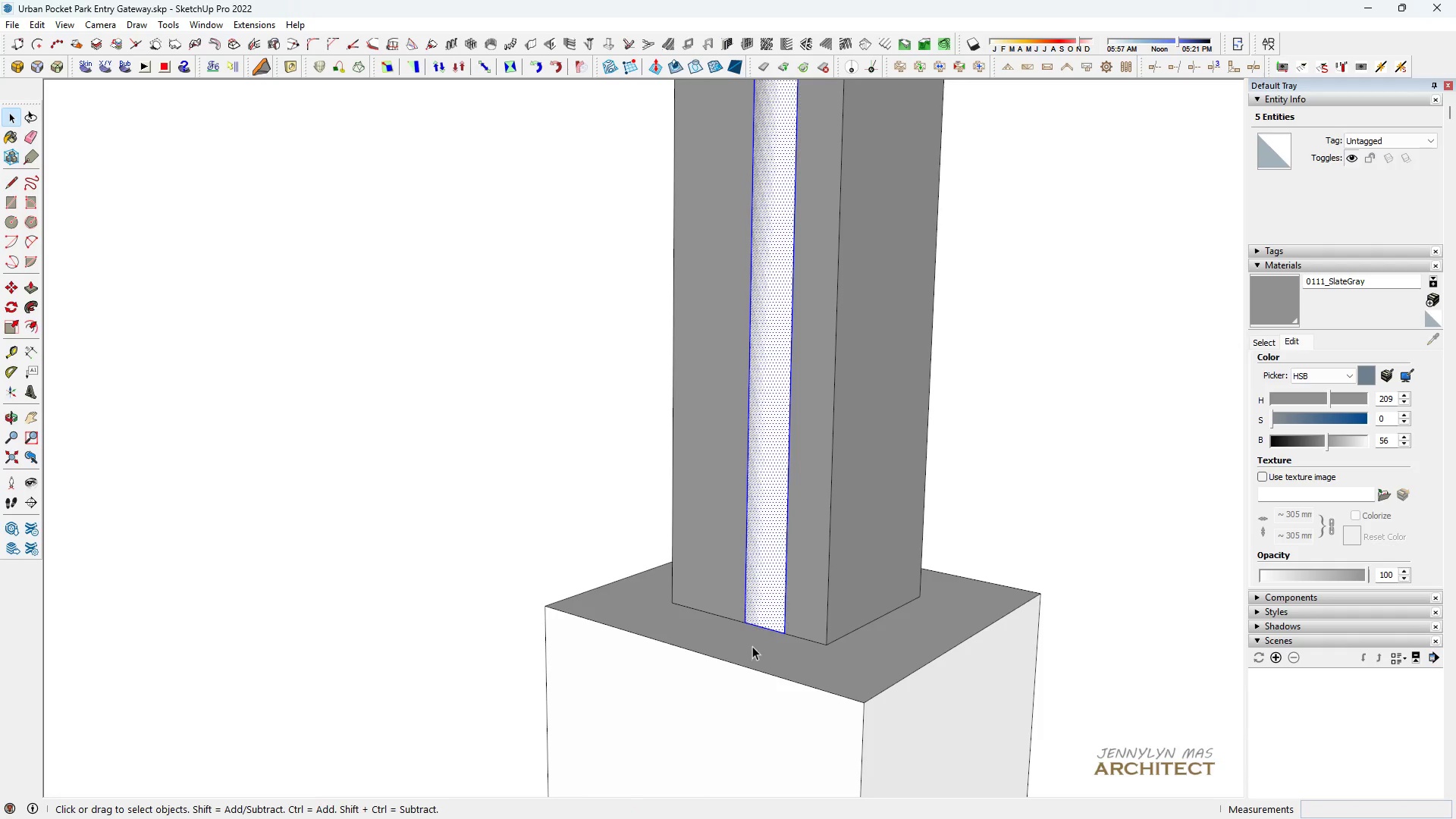 
key(M)
 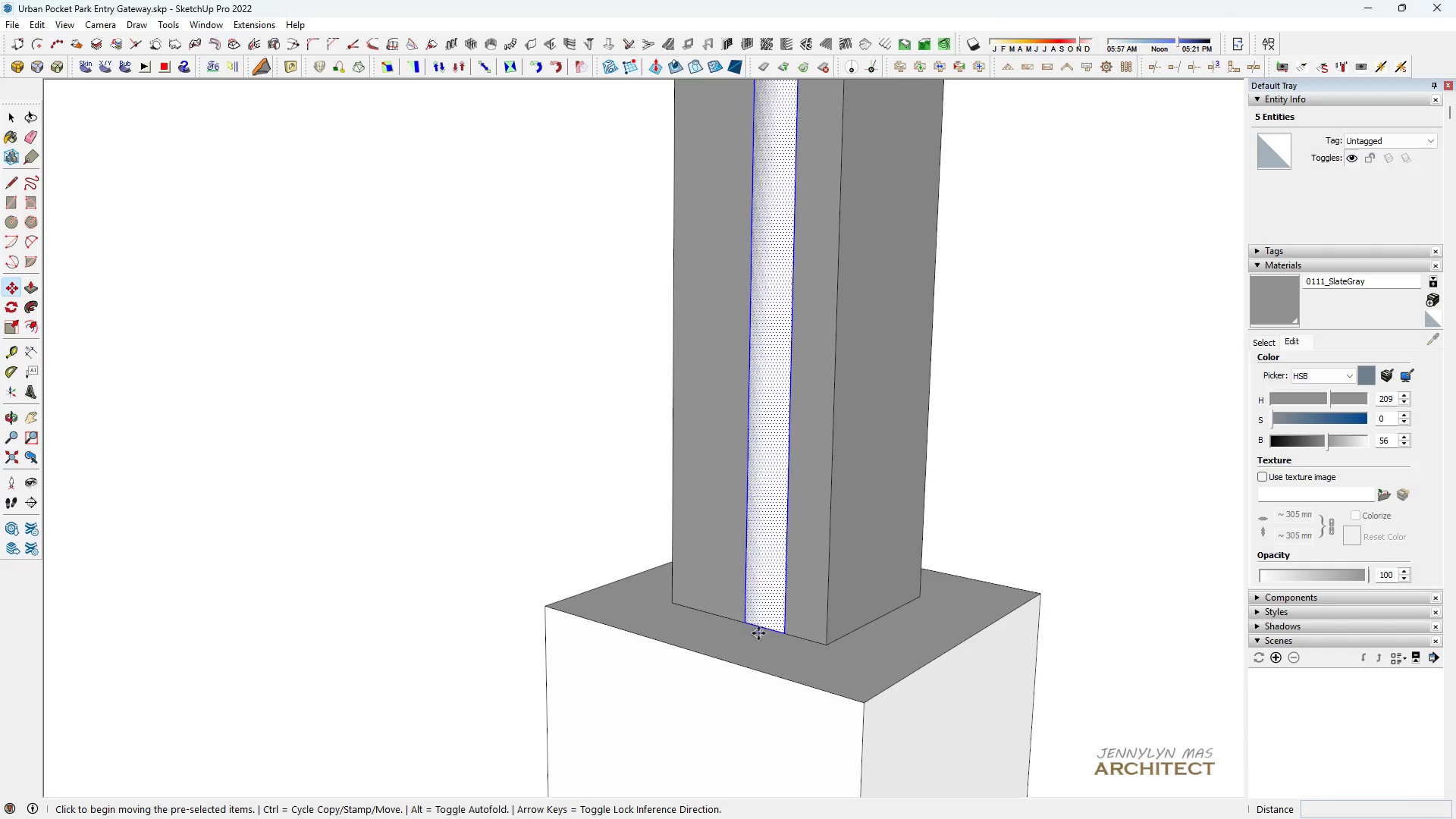 
scroll: coordinate [767, 629], scroll_direction: up, amount: 5.0
 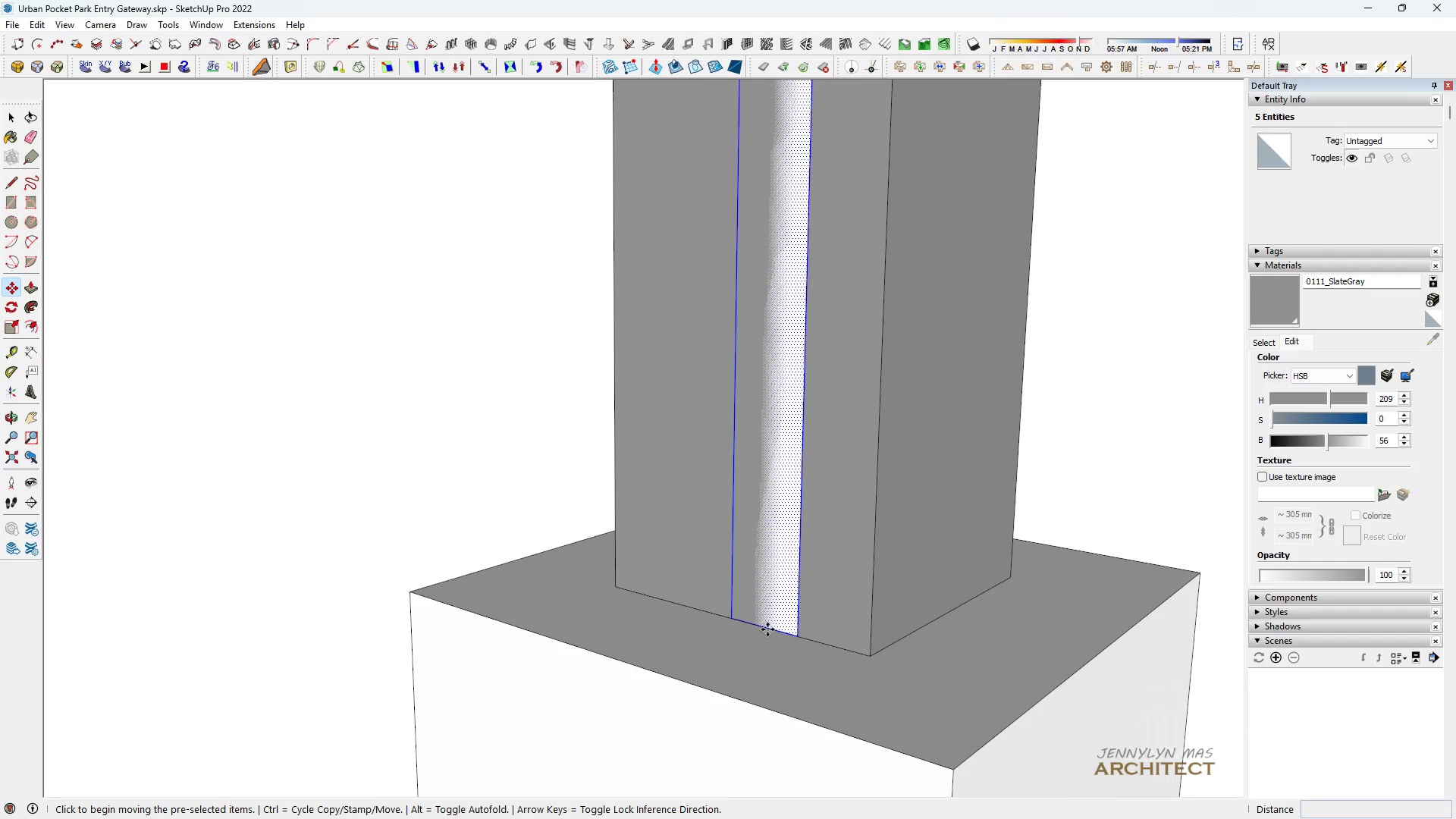 
left_click([767, 629])
 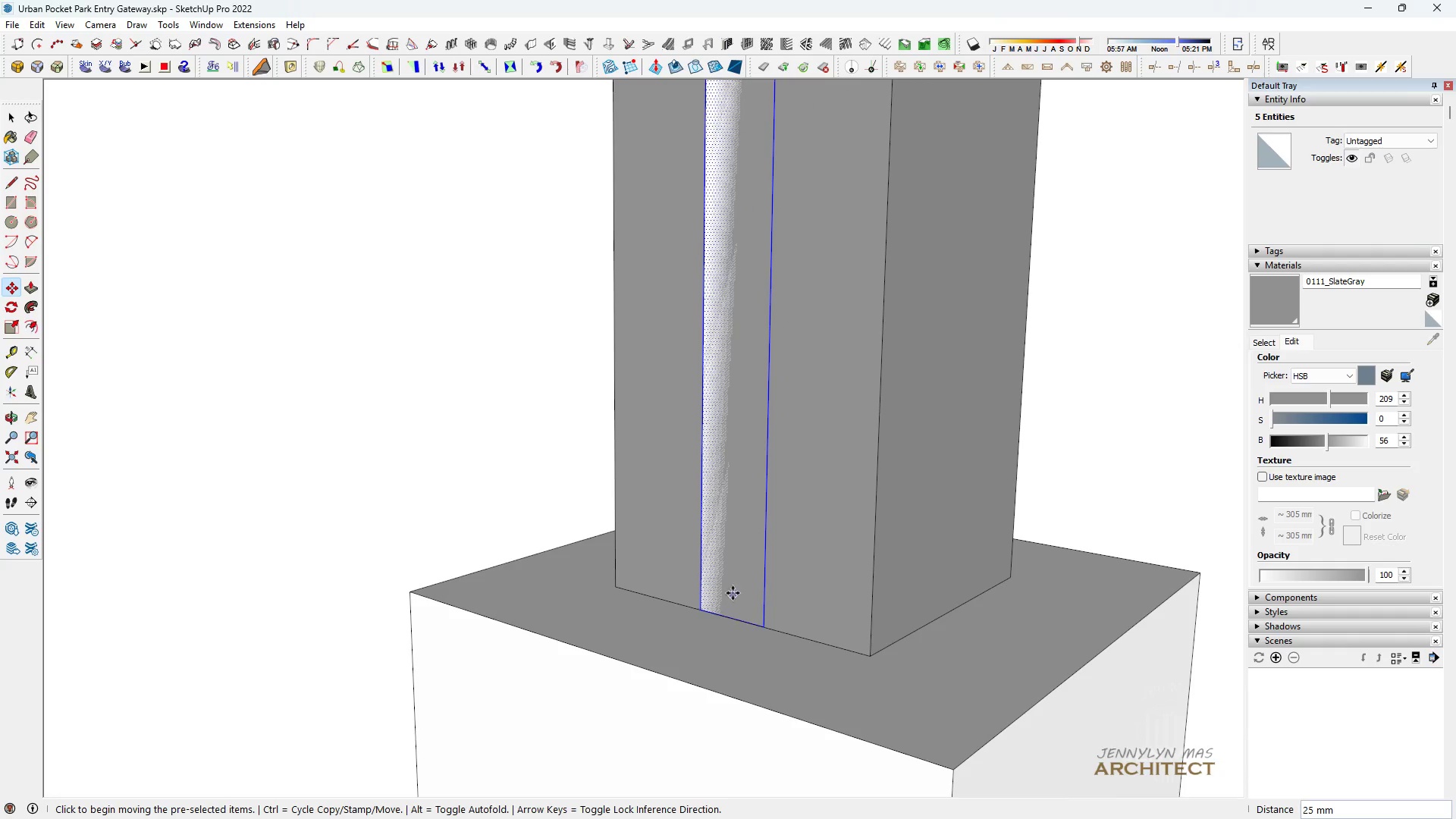 
scroll: coordinate [733, 592], scroll_direction: down, amount: 6.0
 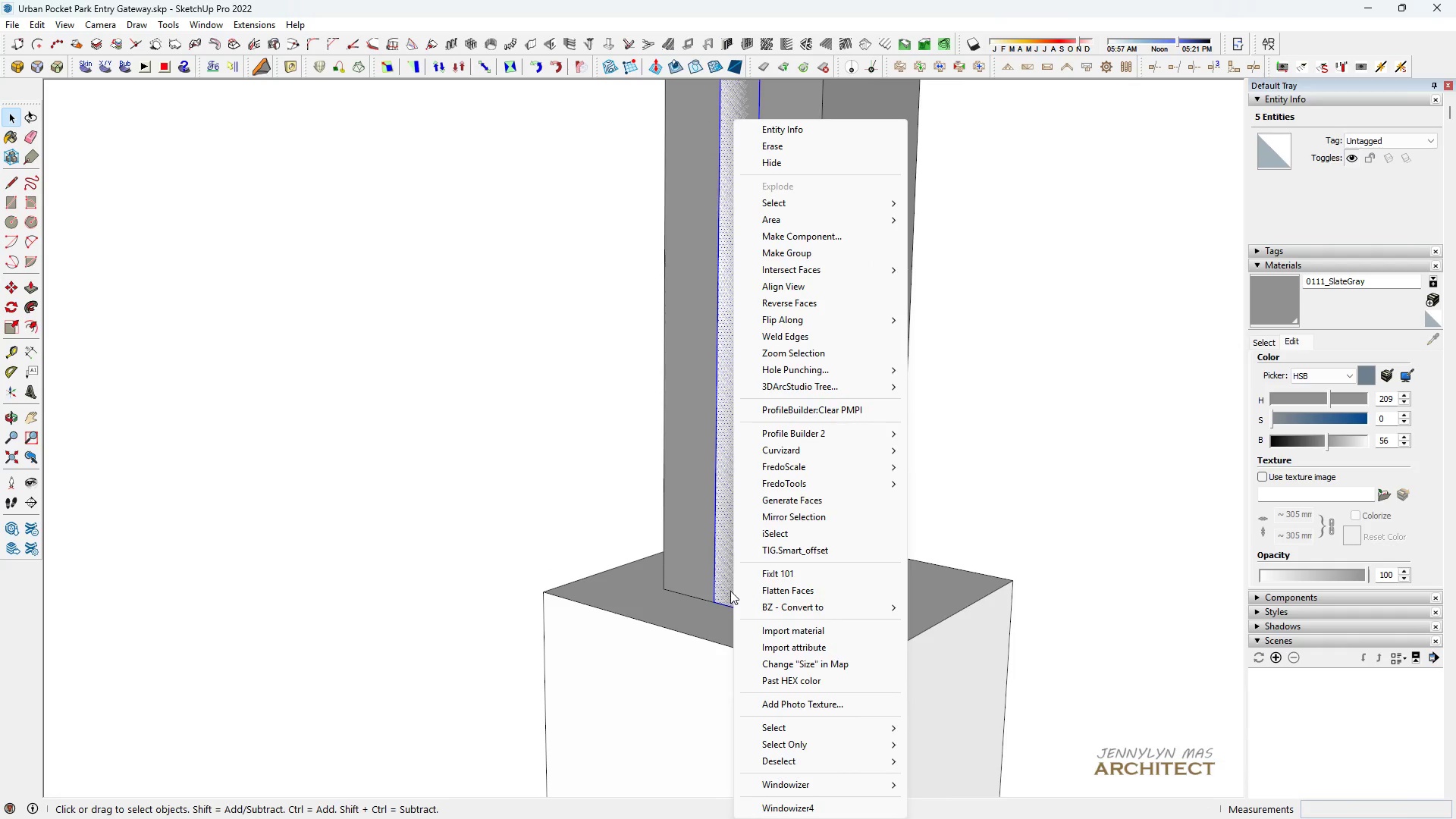 
key(Space)
 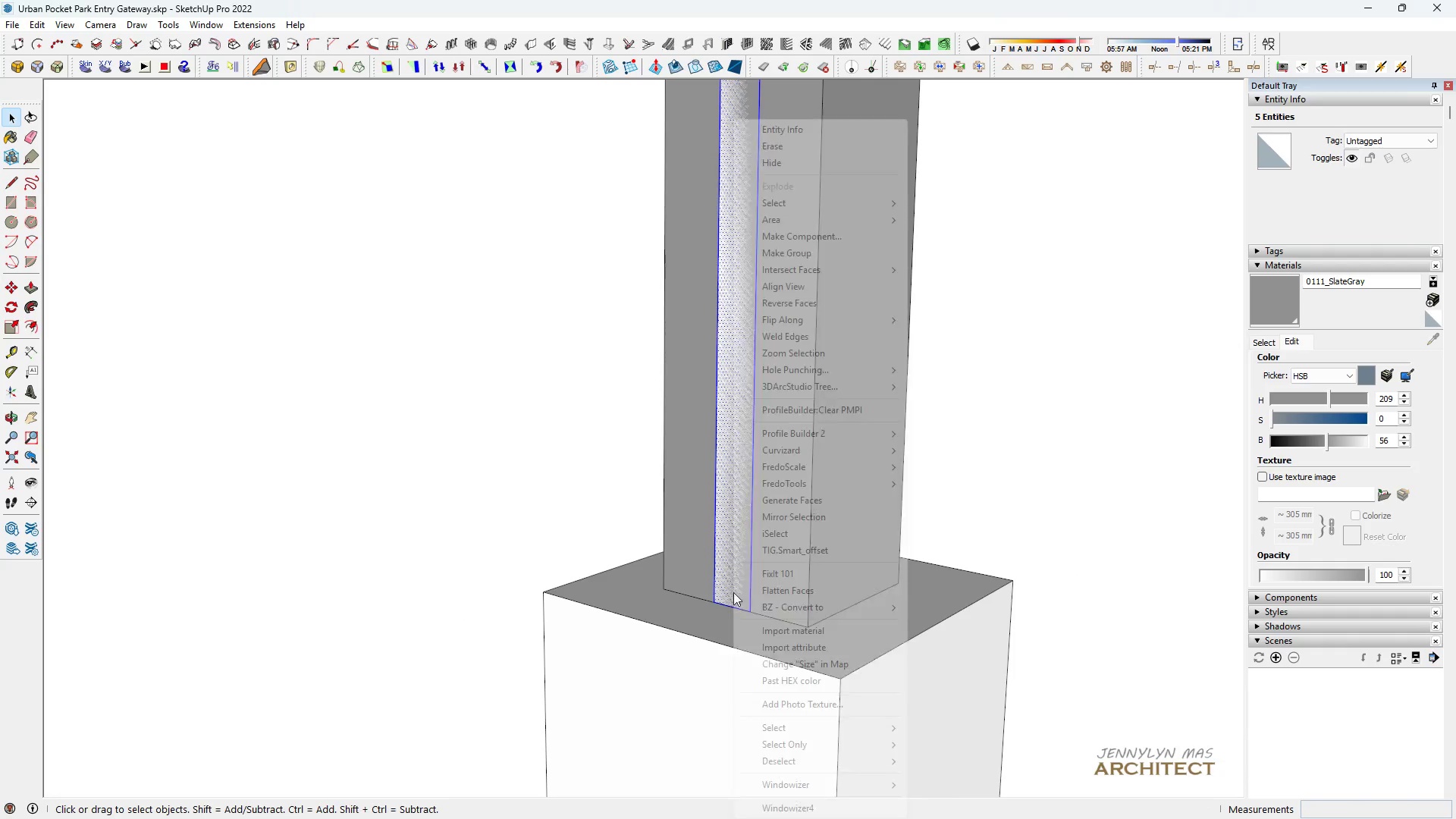 
right_click([733, 592])
 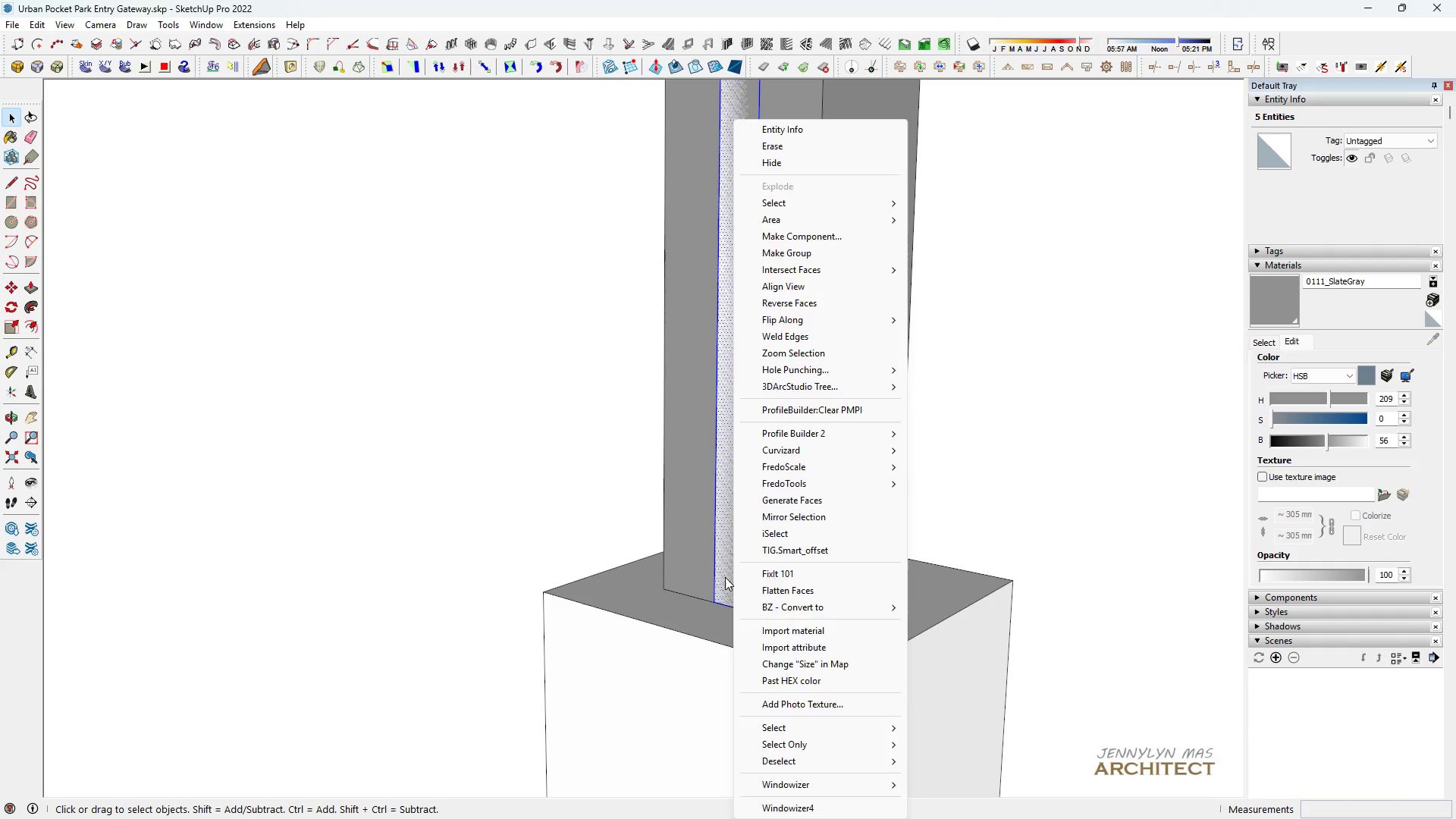 
left_click([725, 577])
 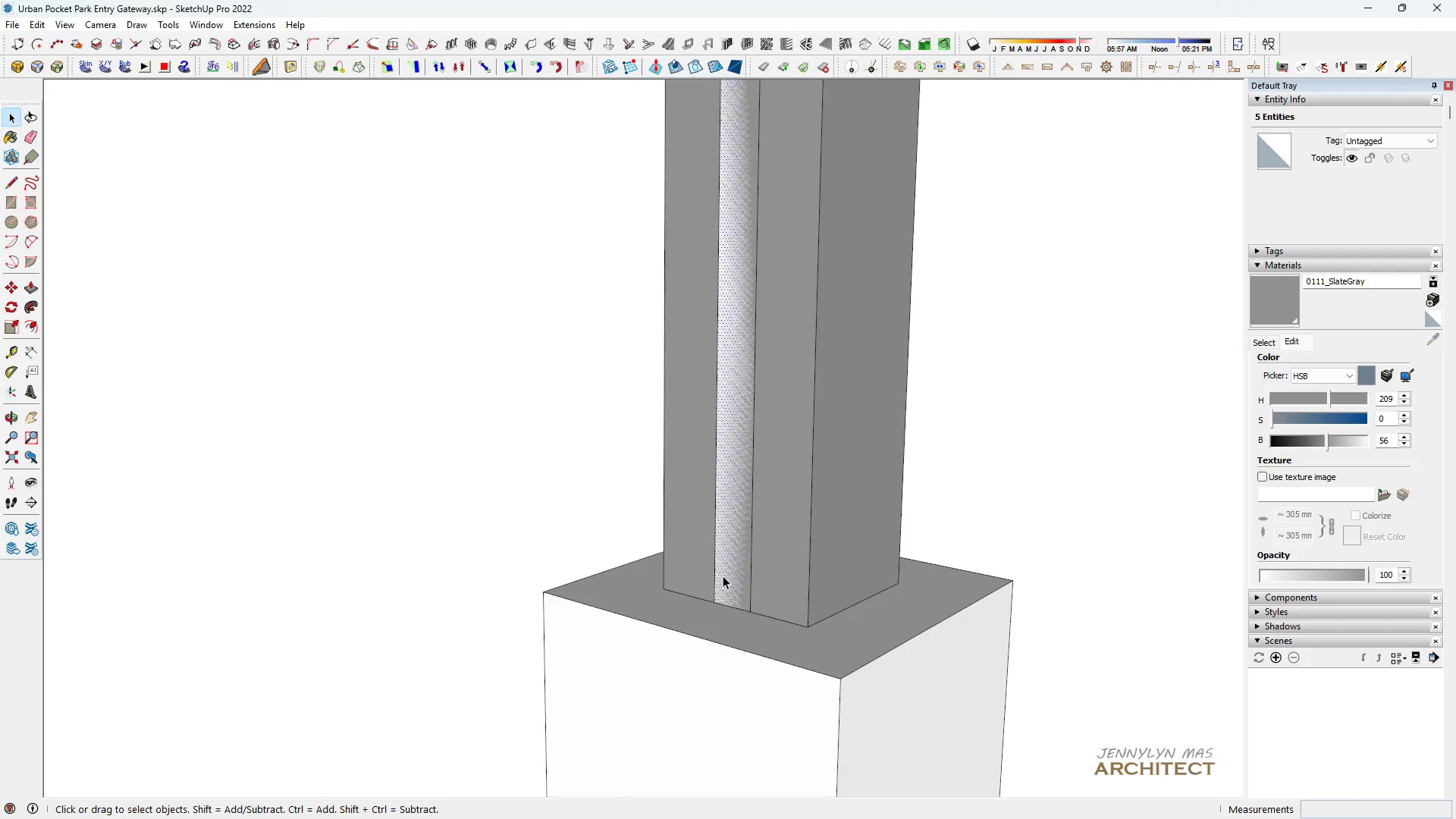 
scroll: coordinate [723, 576], scroll_direction: down, amount: 3.0
 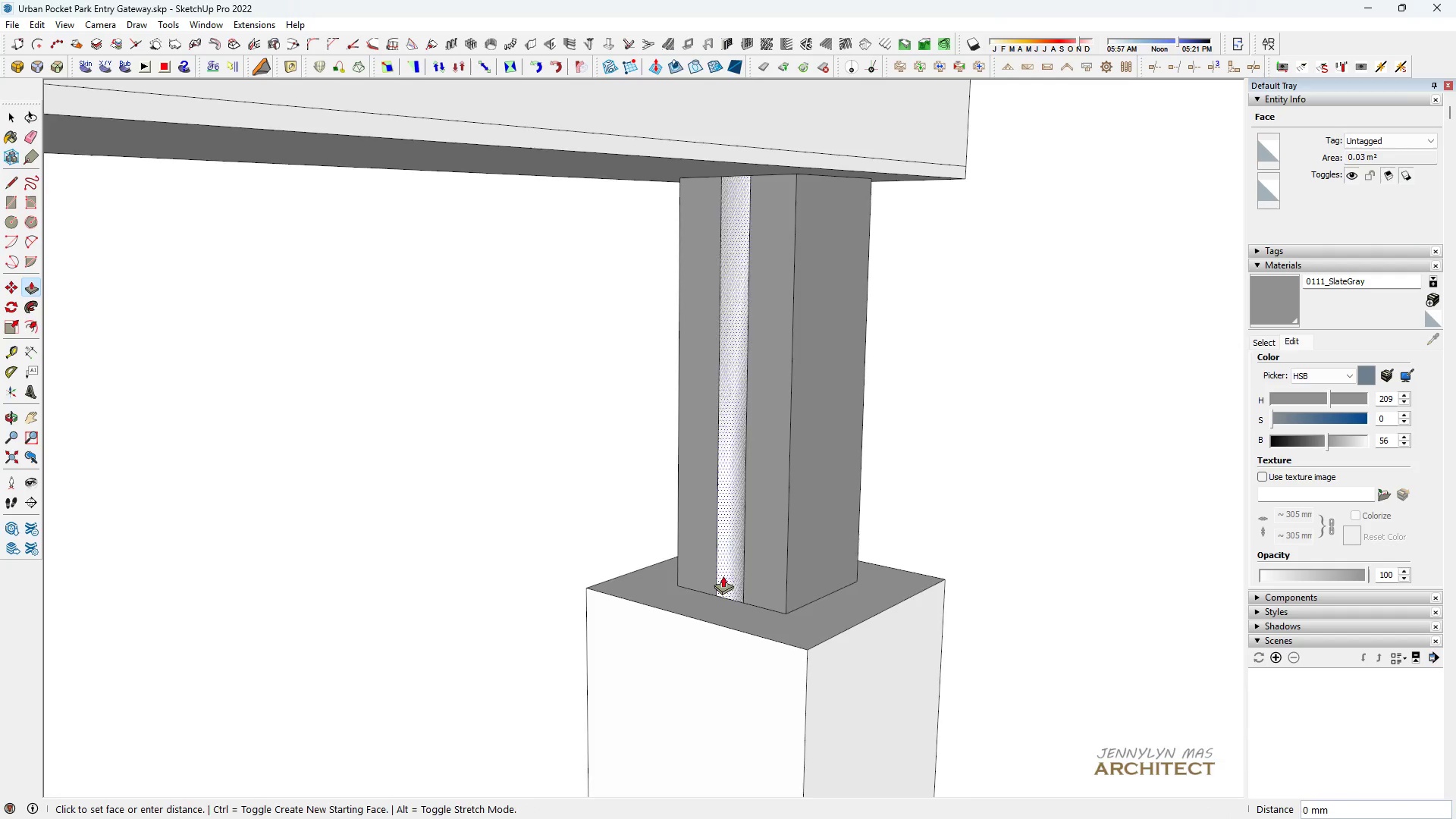 
key(P)
 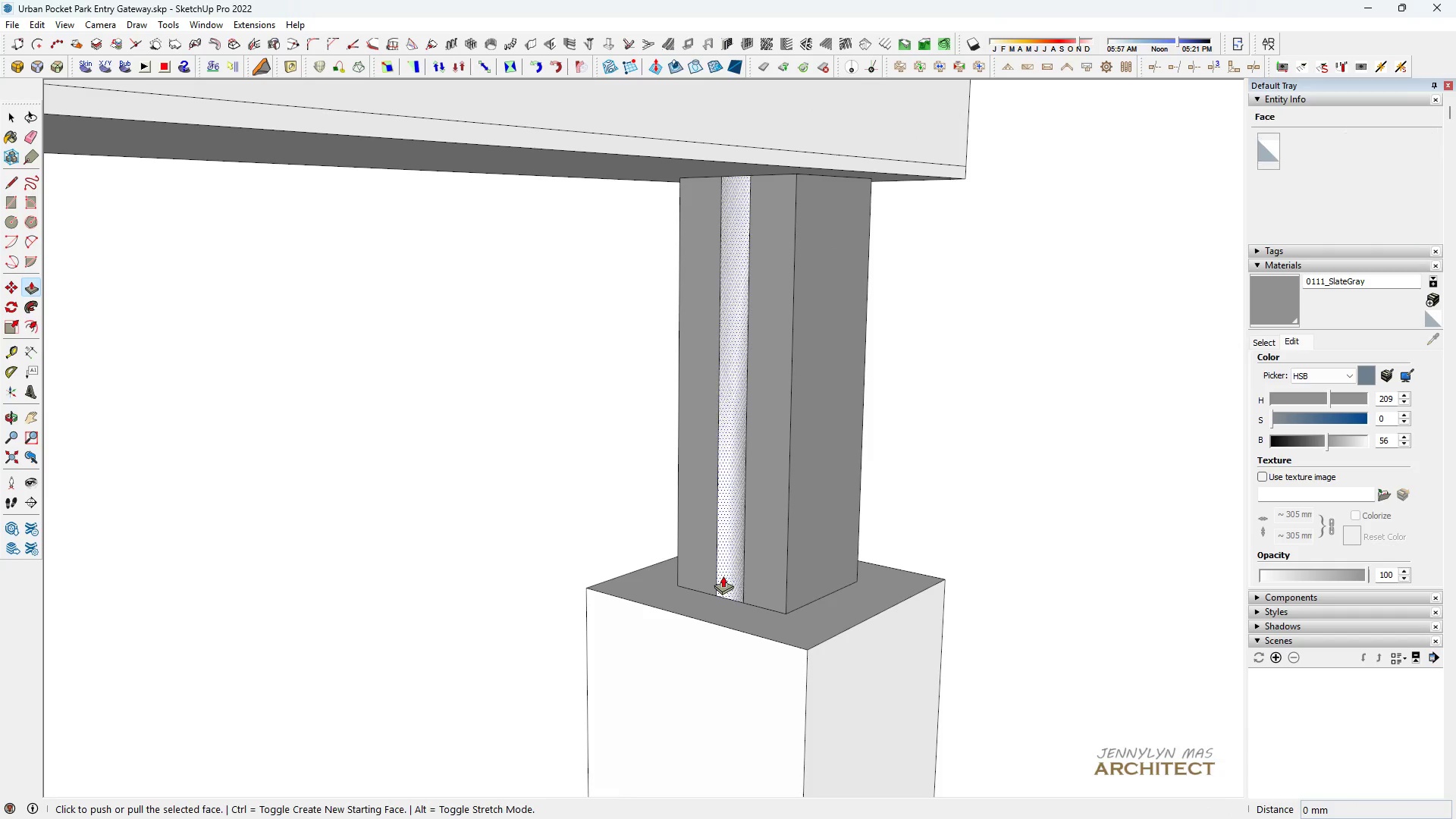 
left_click([723, 576])
 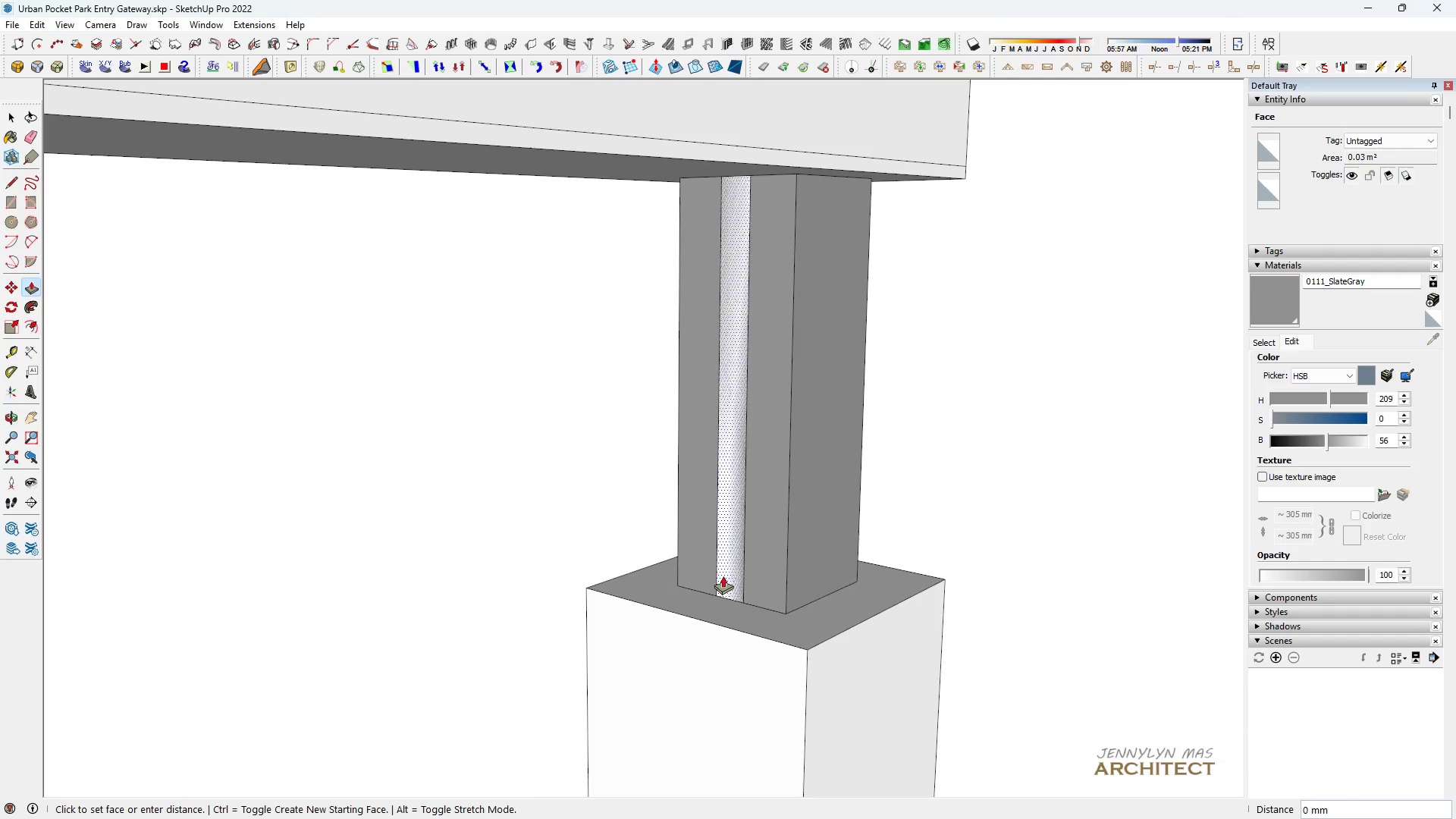 
scroll: coordinate [333, 436], scroll_direction: down, amount: 7.0
 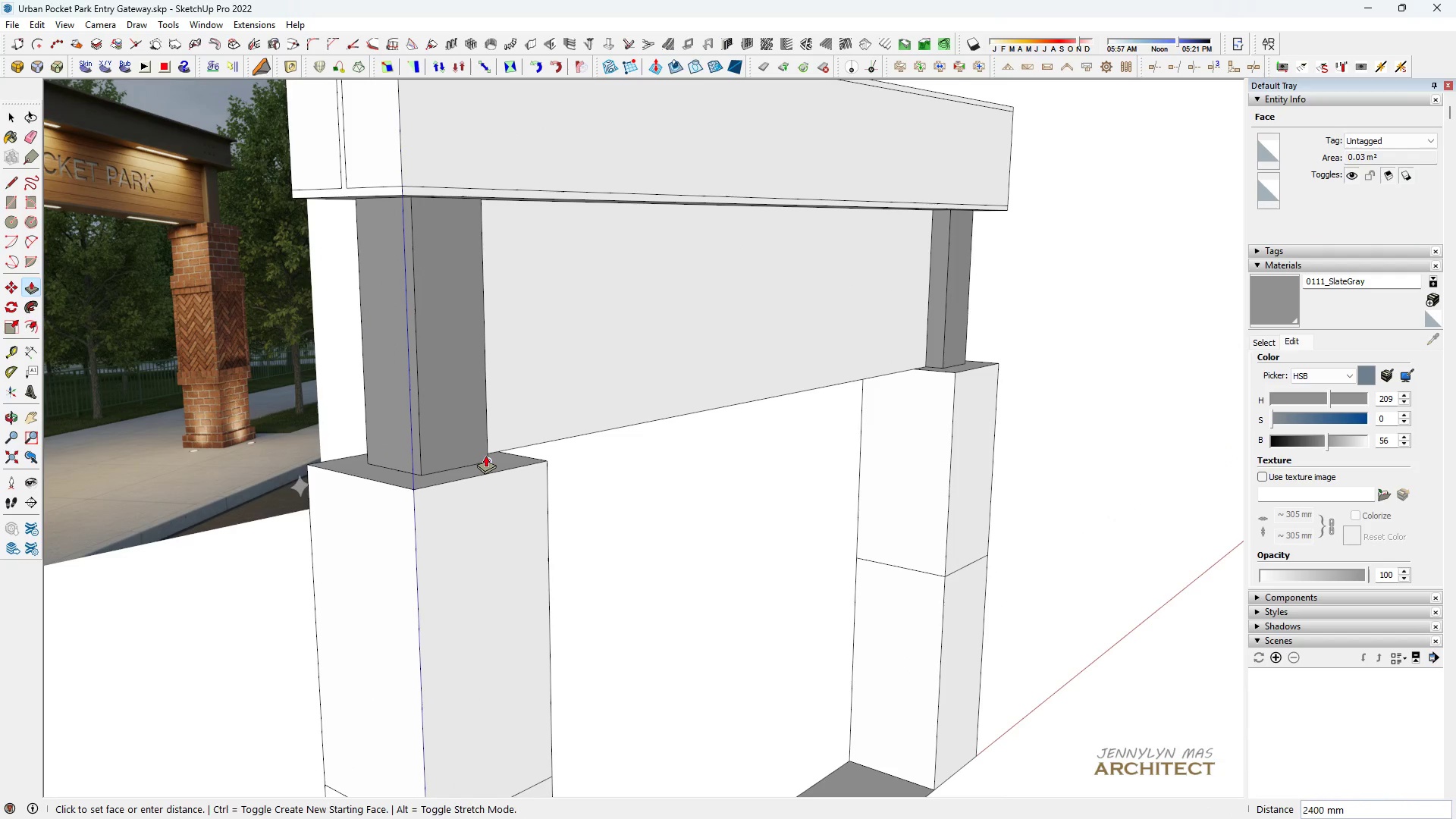 
left_click([485, 455])
 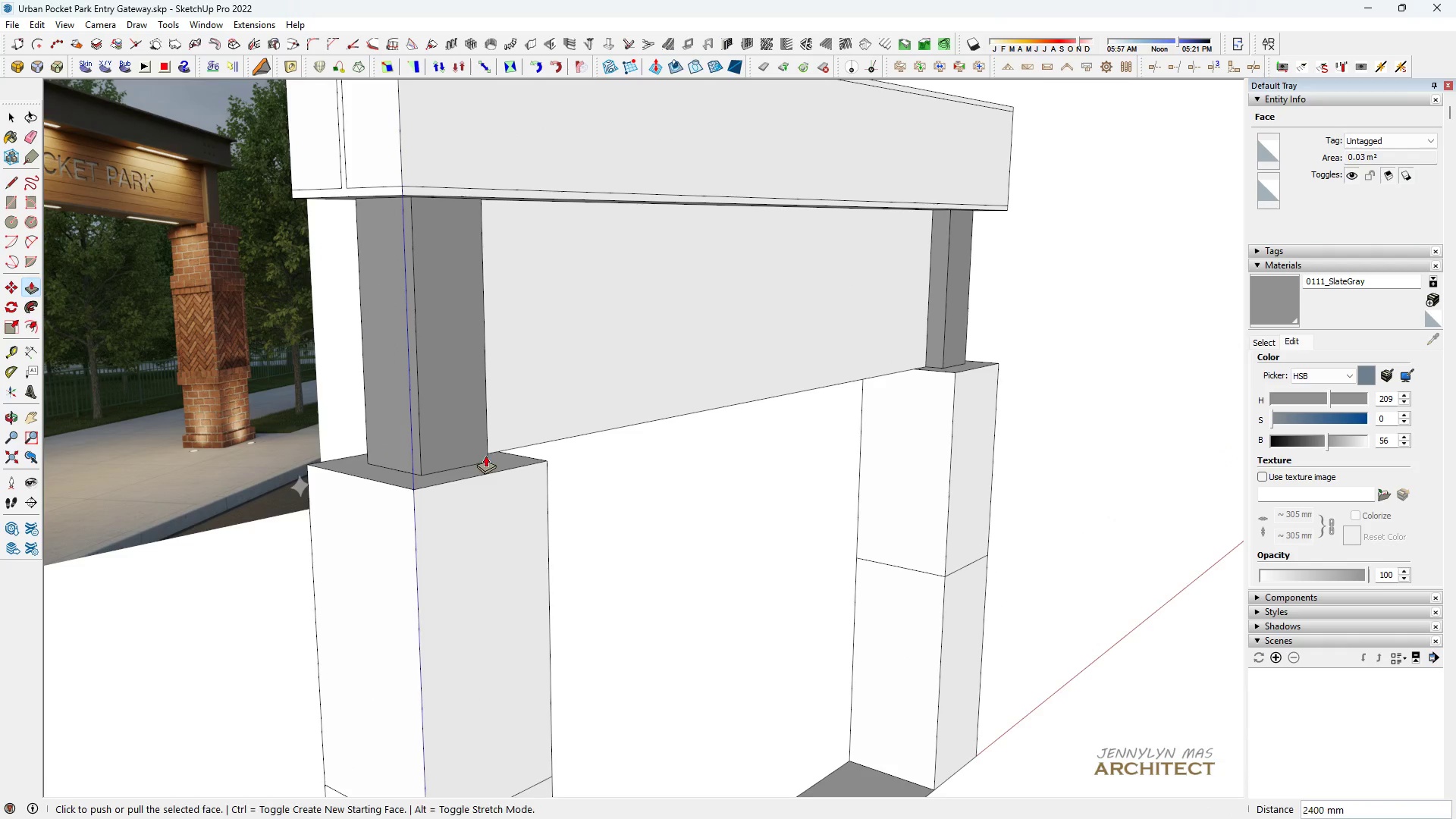 
key(Space)
 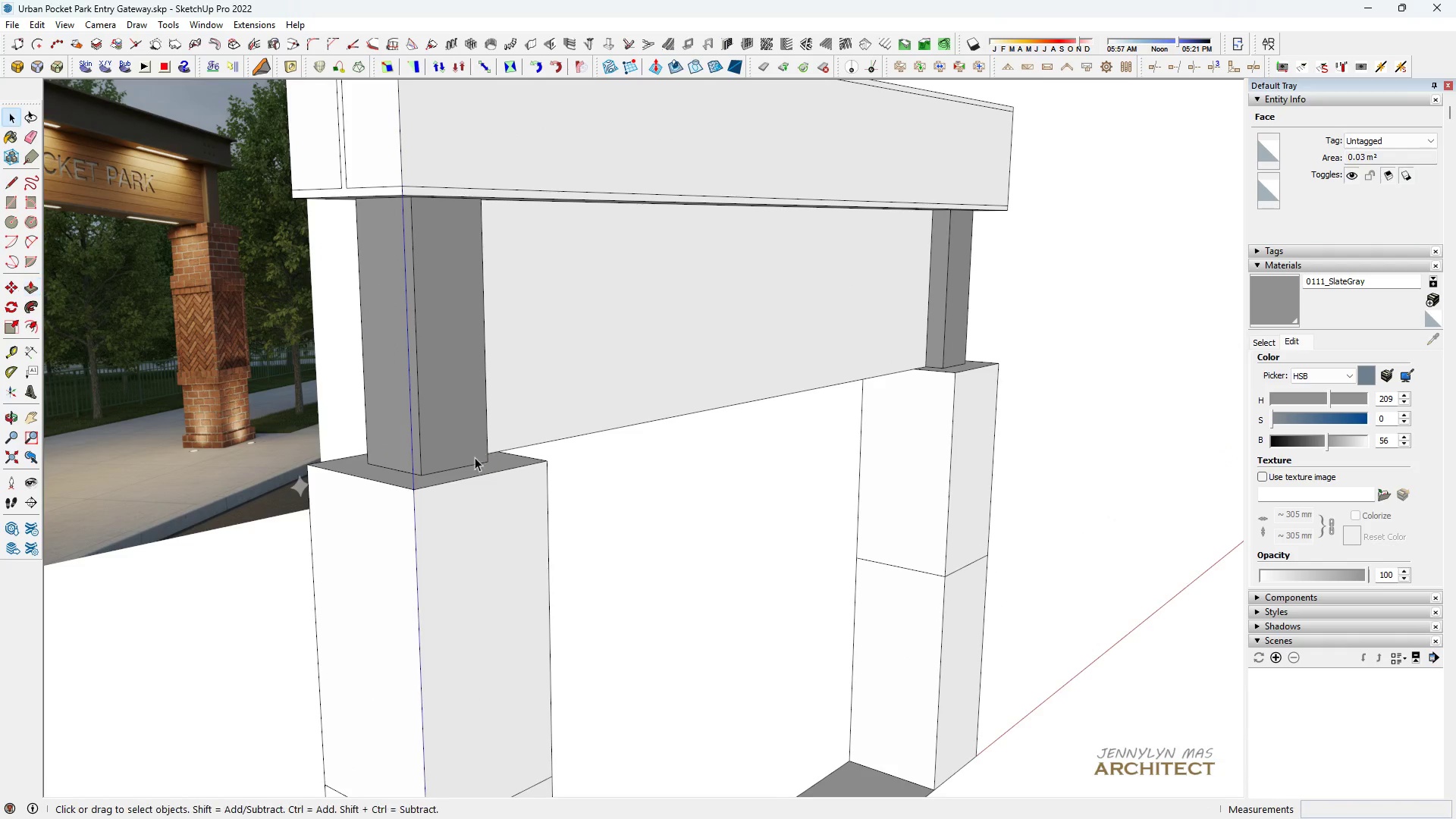 
scroll: coordinate [460, 460], scroll_direction: down, amount: 4.0
 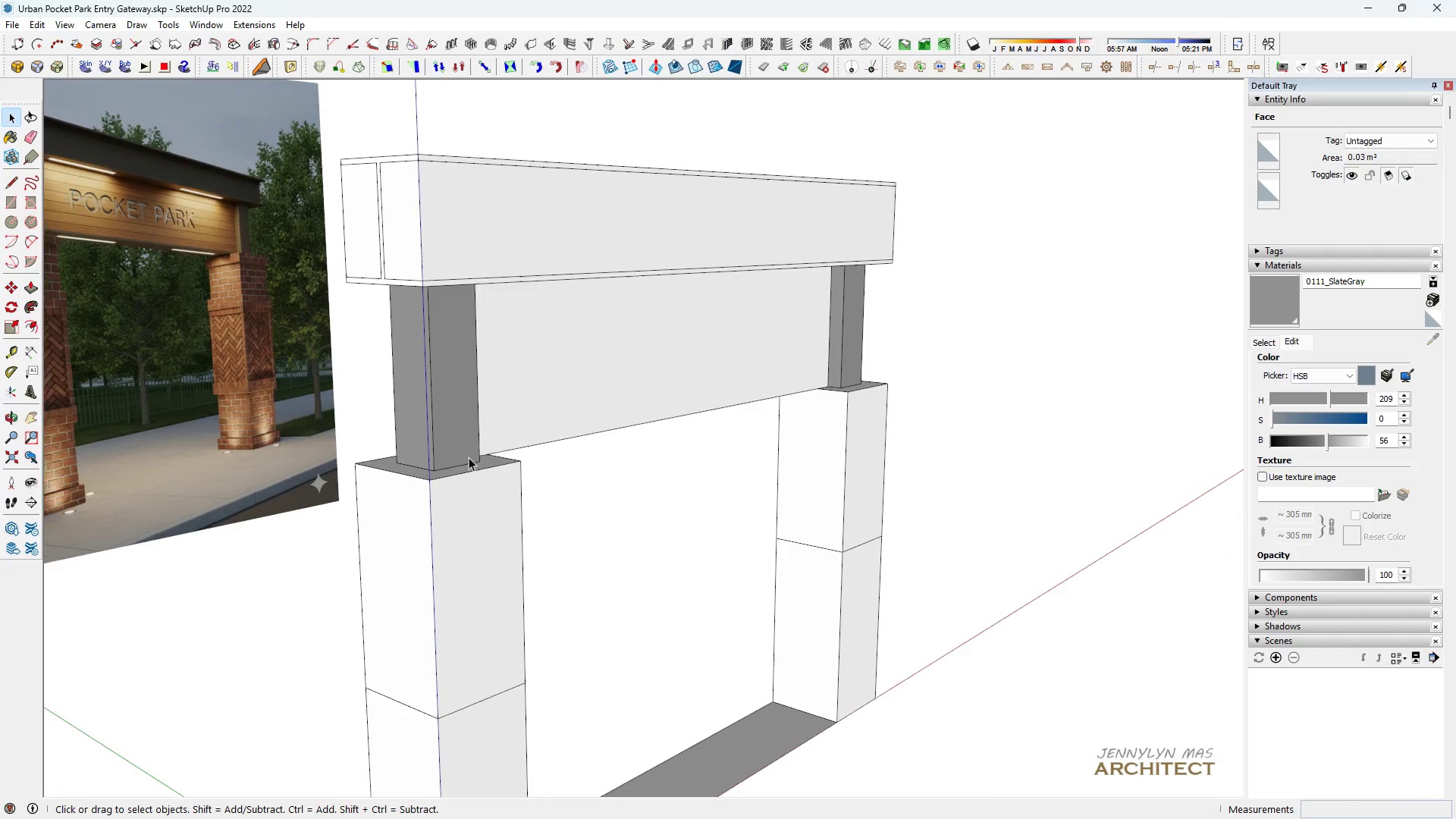 
key(H)
 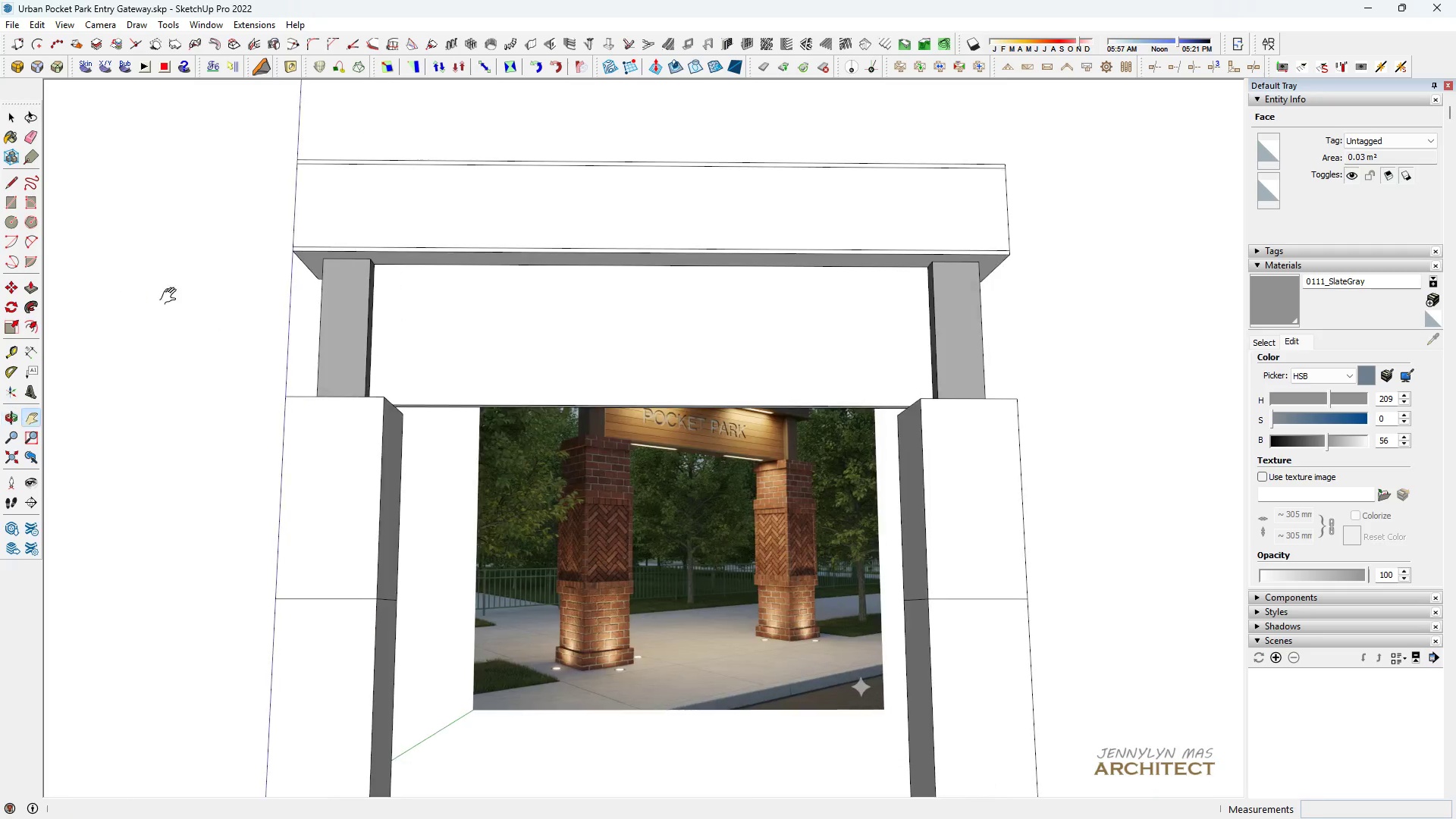 
scroll: coordinate [246, 296], scroll_direction: up, amount: 1.0
 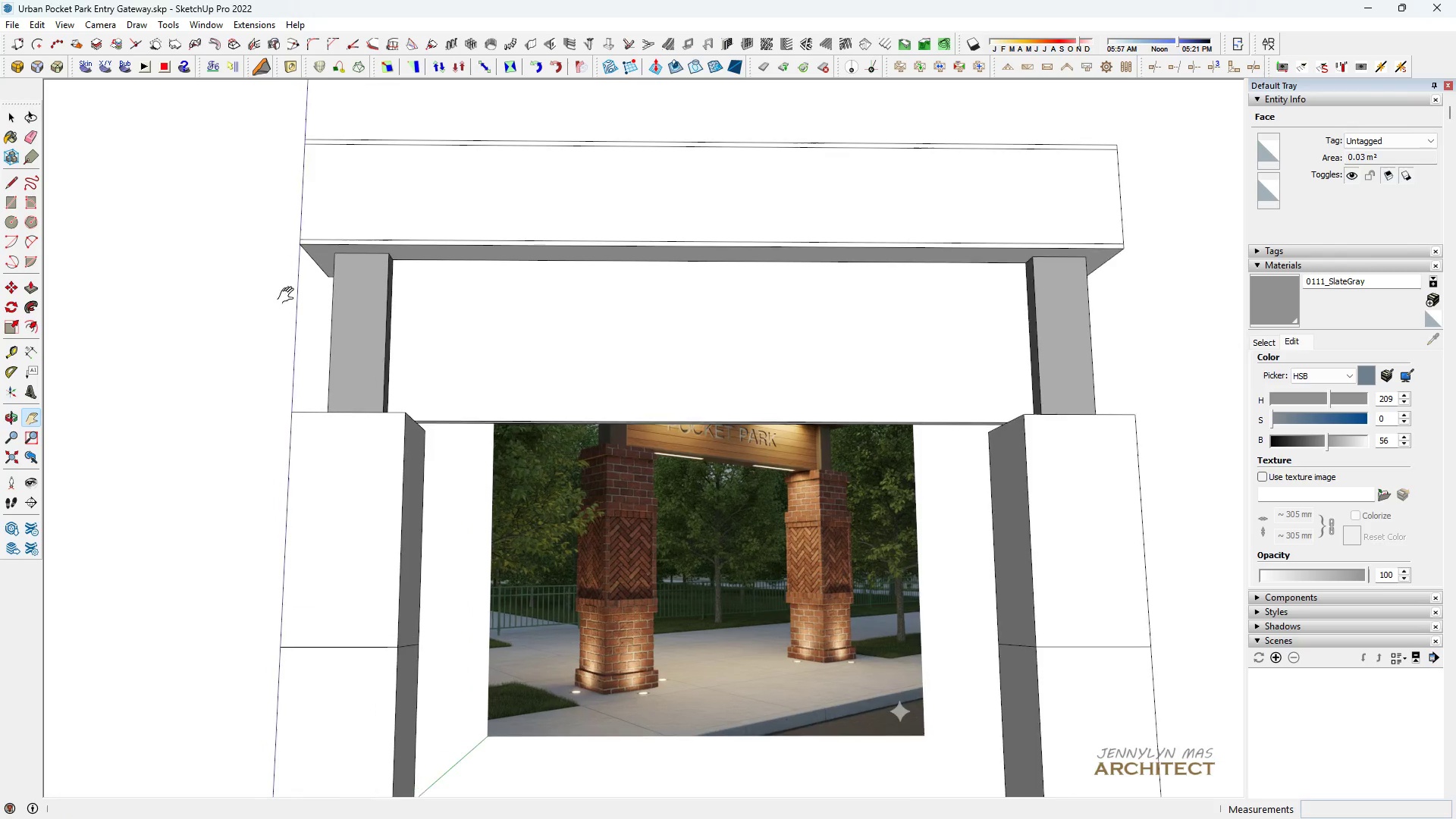 
key(Space)
 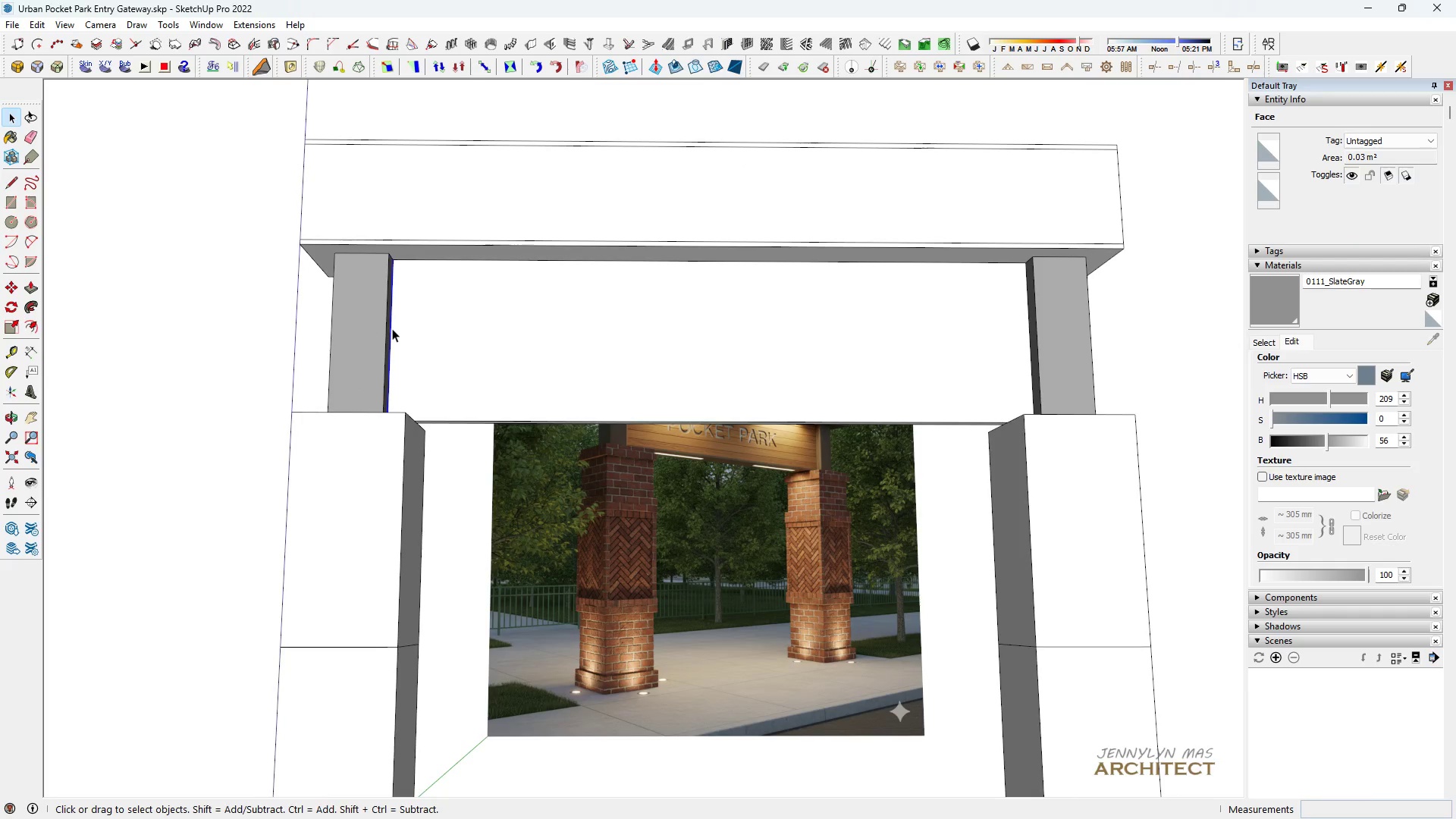 
double_click([392, 328])
 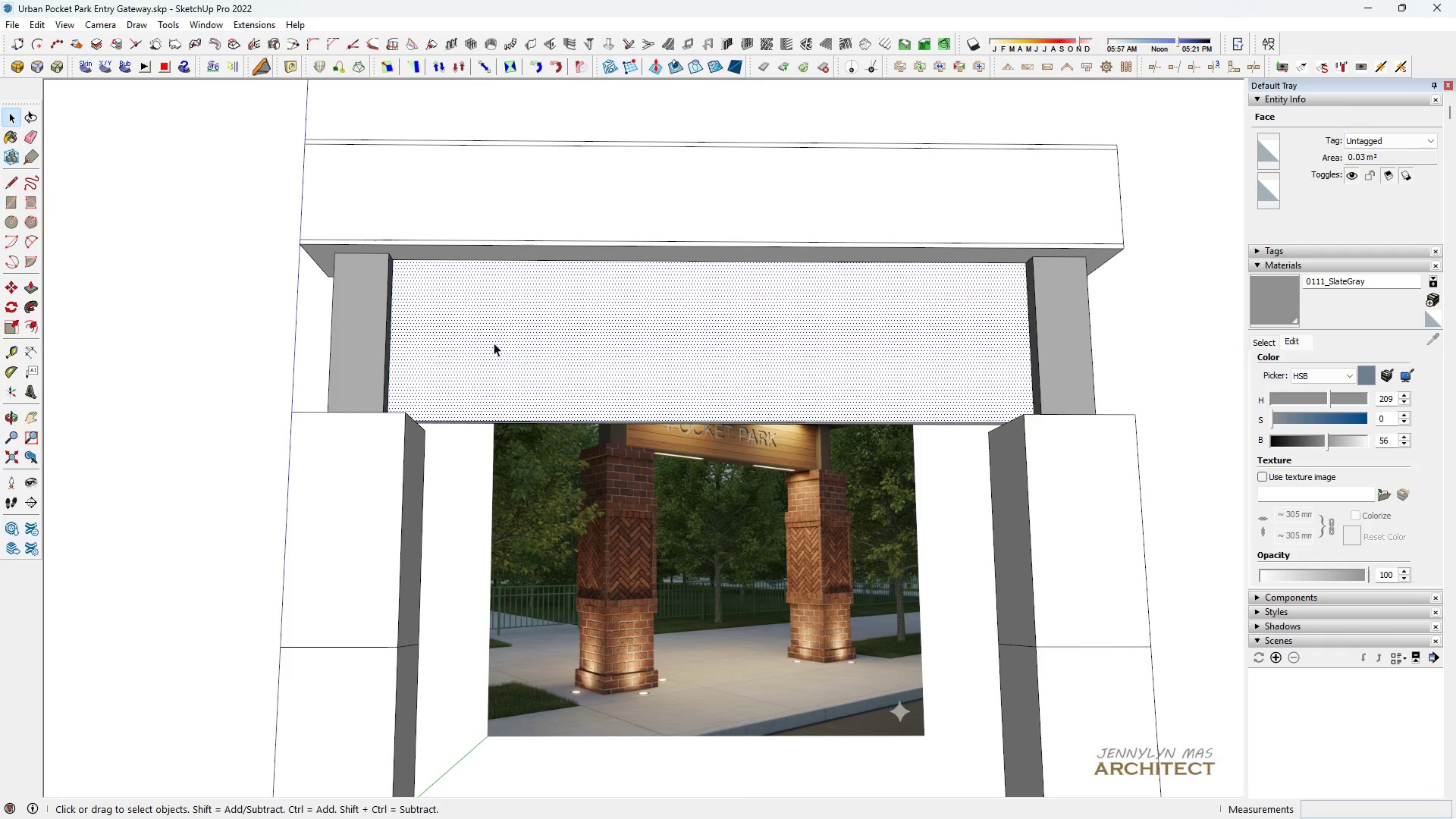 
triple_click([494, 343])
 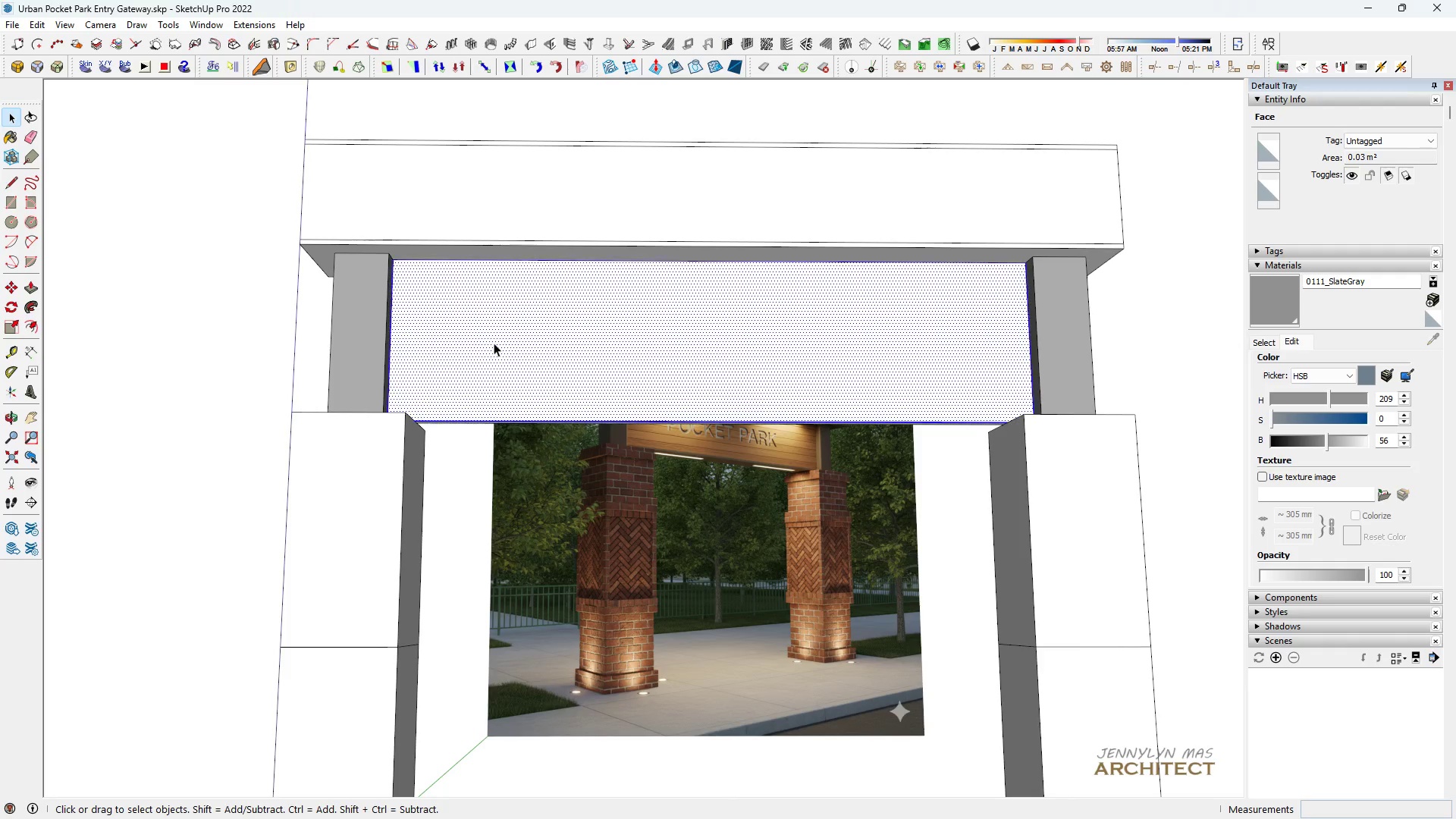 
triple_click([494, 343])
 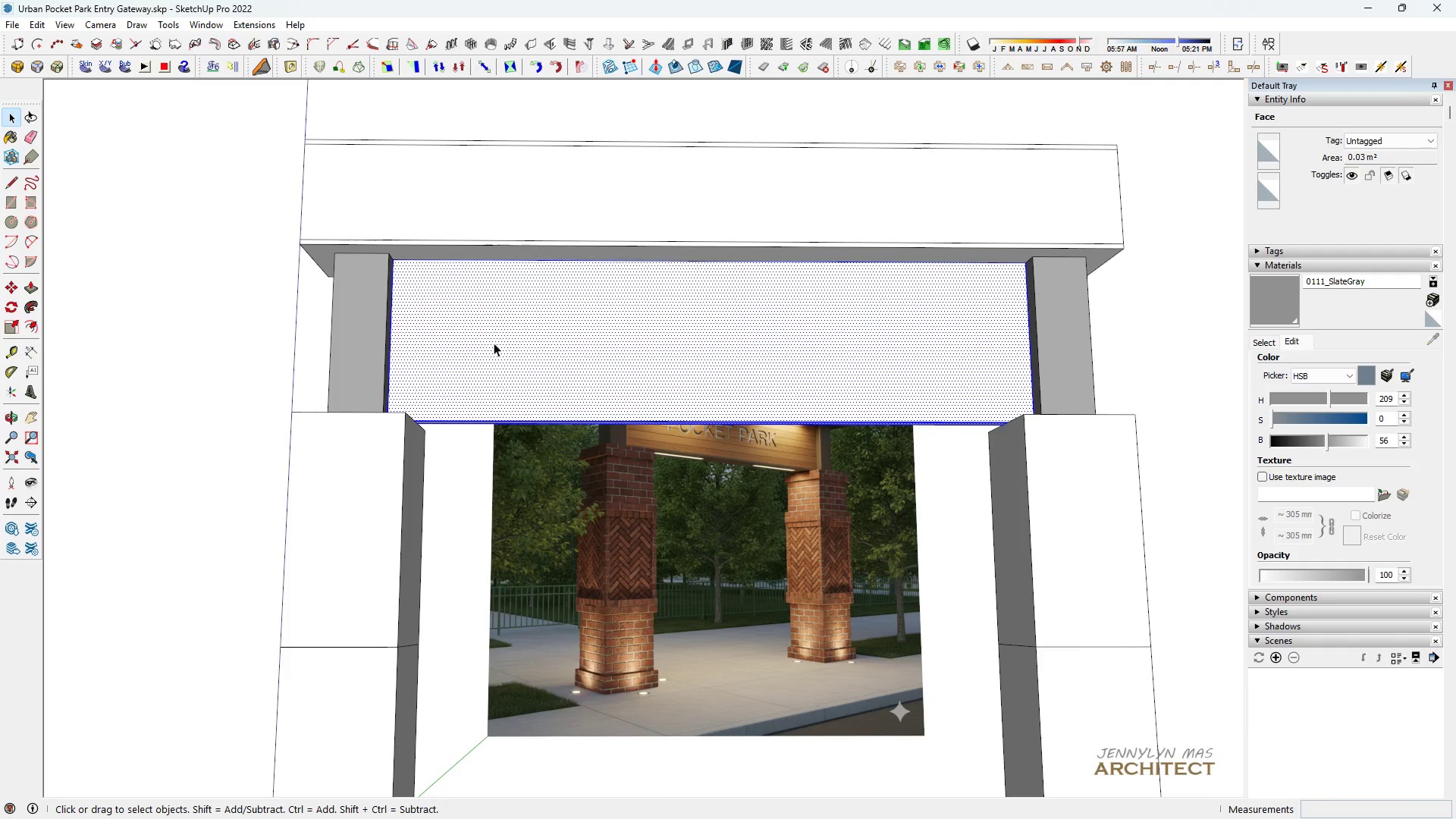 
left_click([494, 343])
 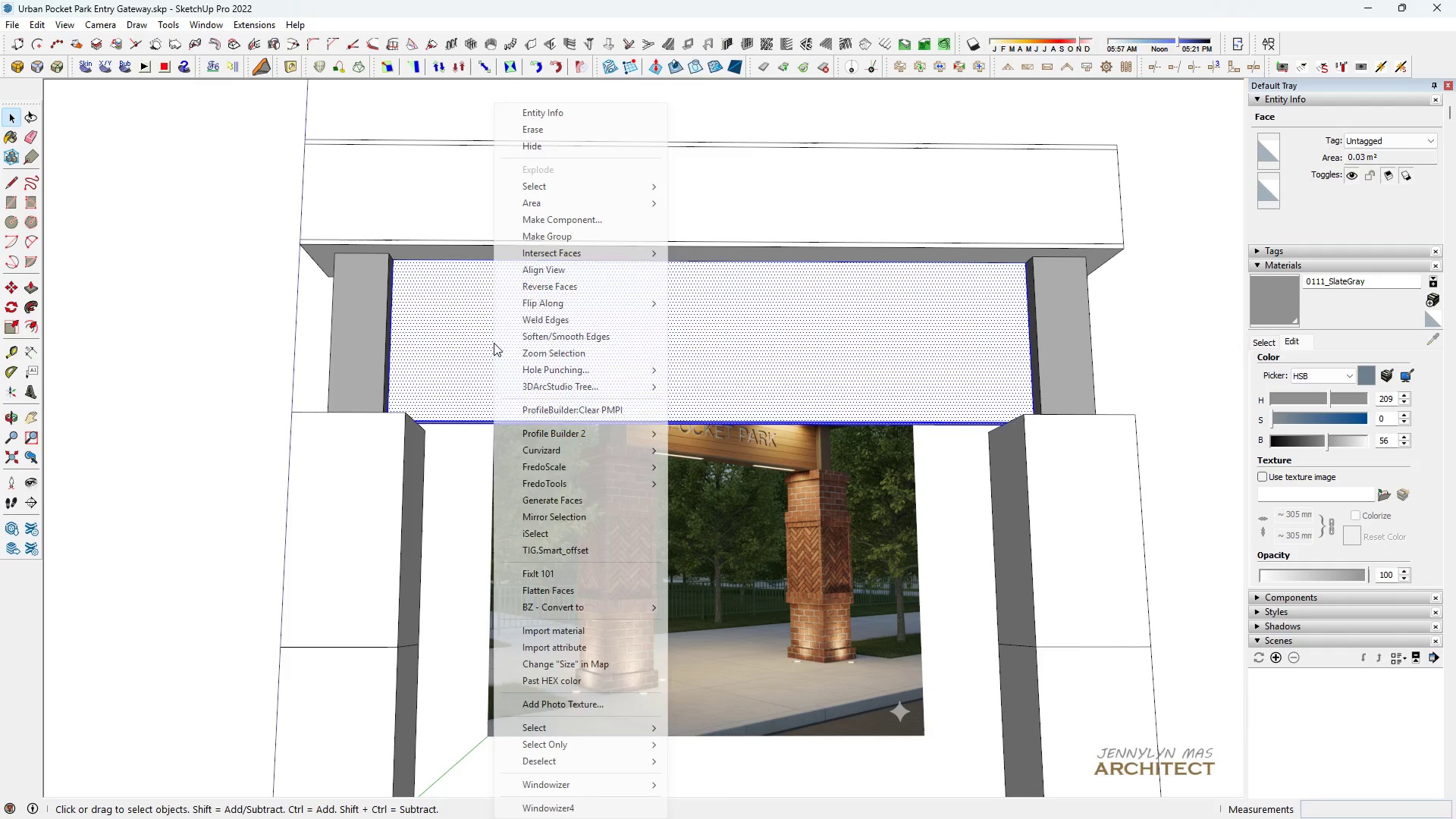 
right_click([494, 343])
 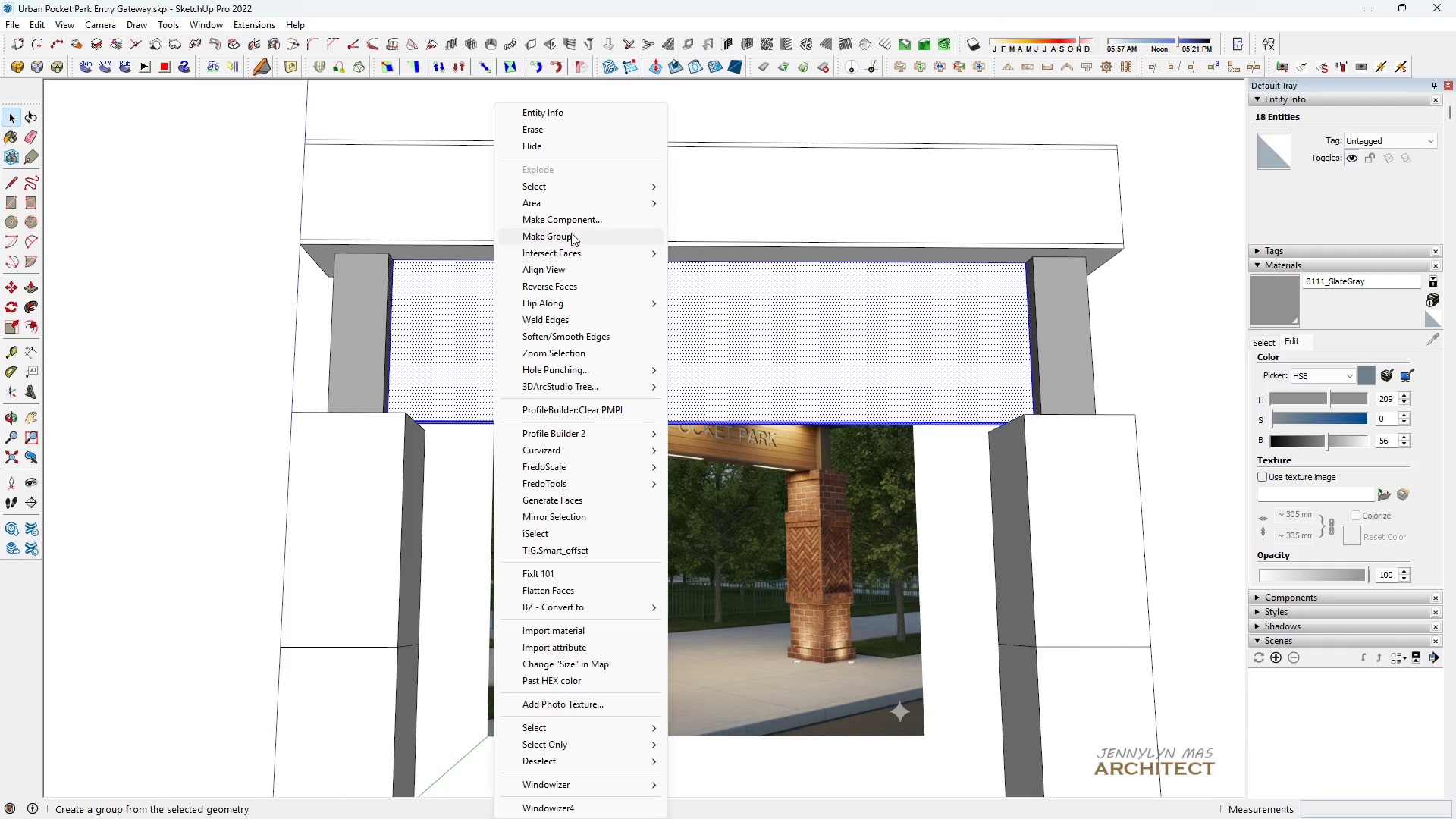 
left_click([571, 233])
 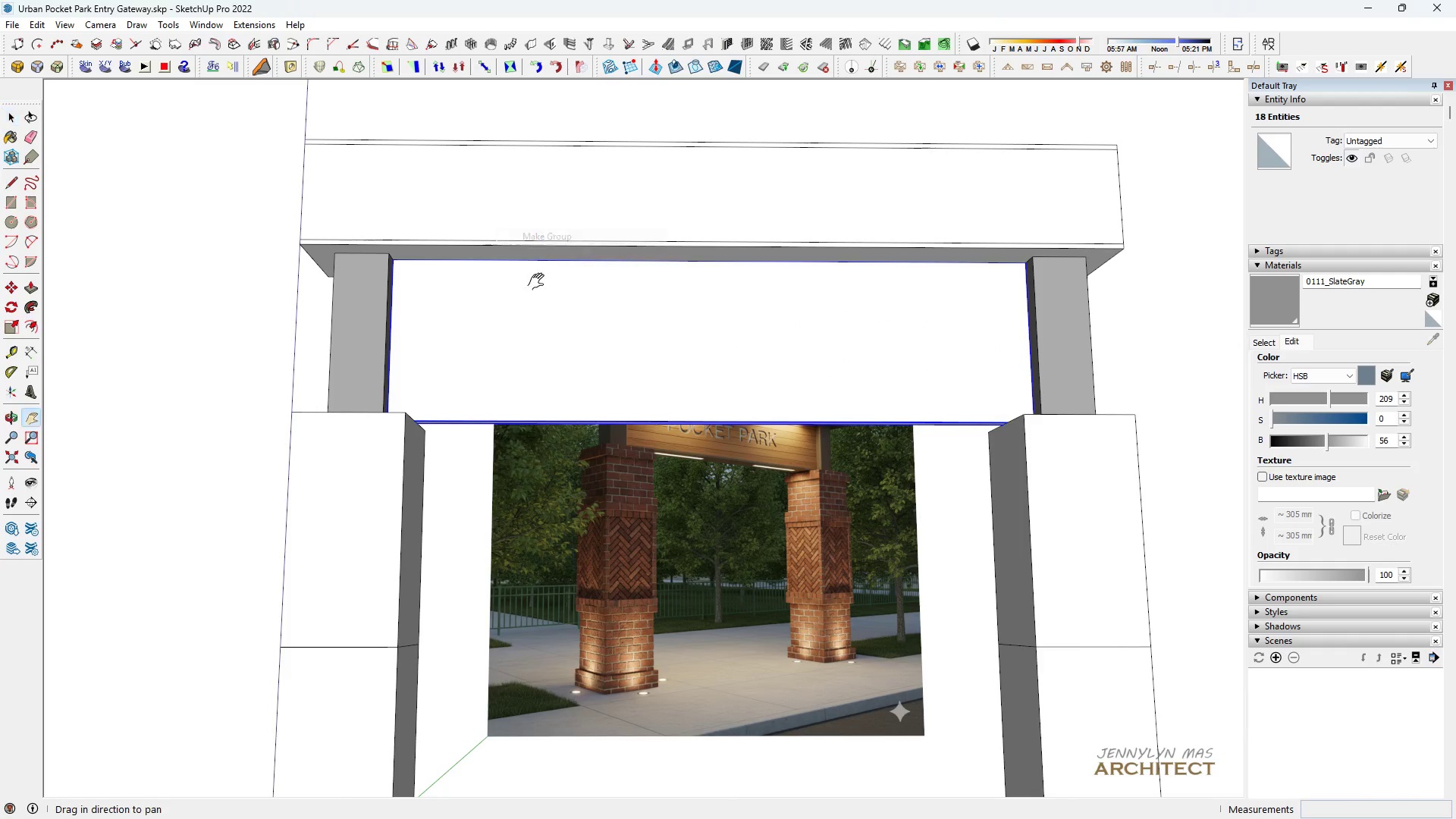 
key(H)
 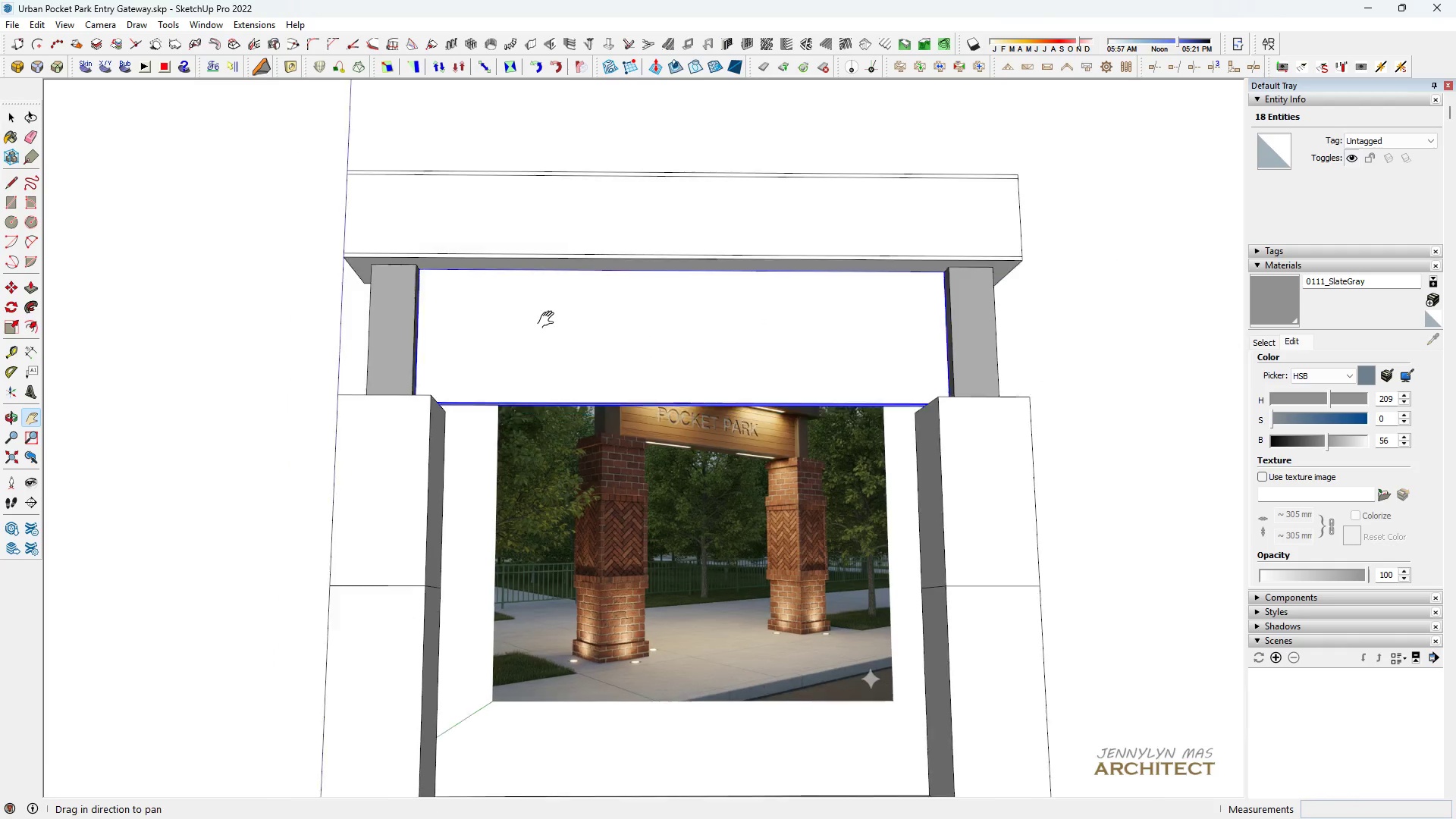 
scroll: coordinate [780, 524], scroll_direction: down, amount: 7.0
 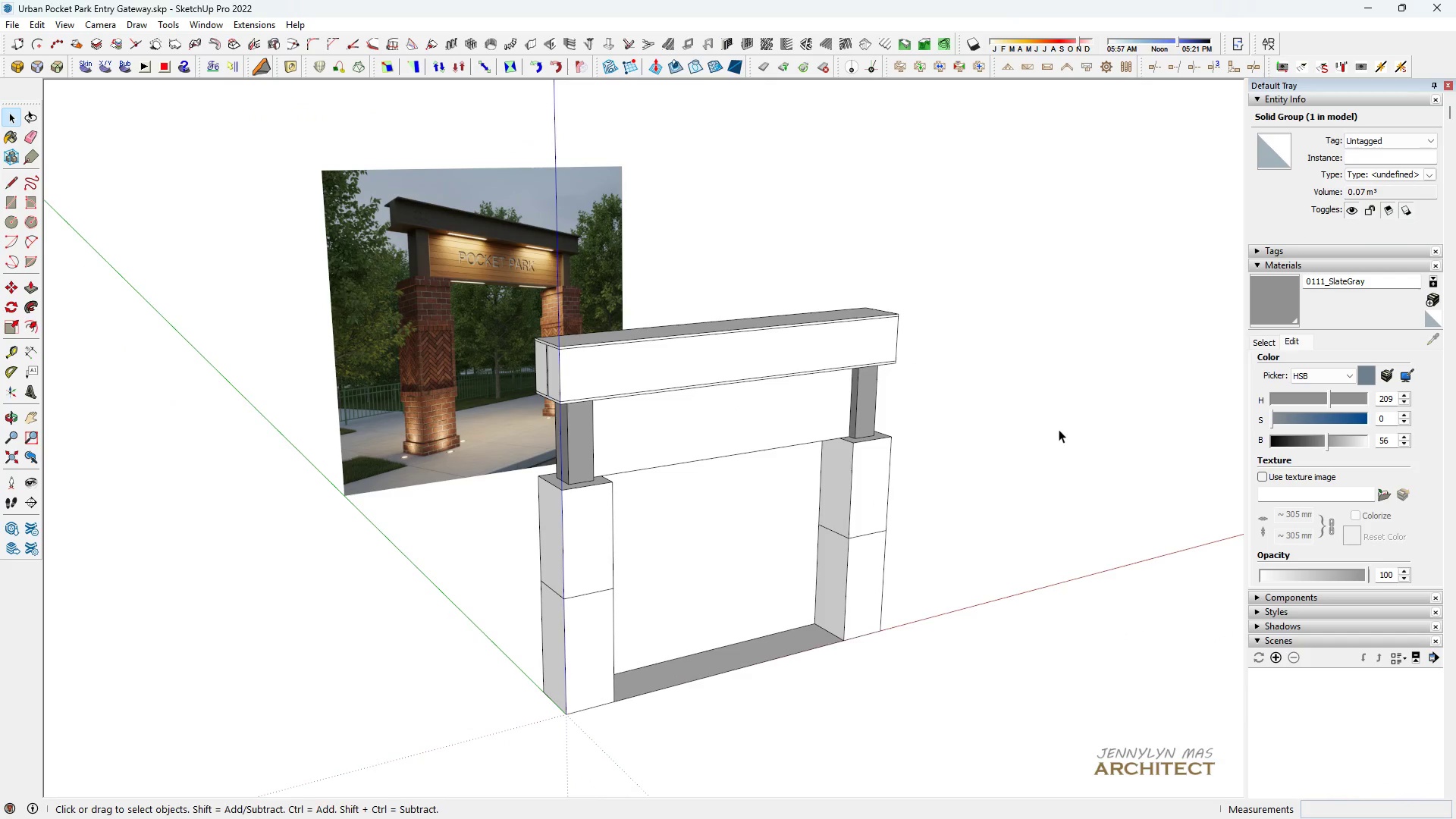 
key(Space)
 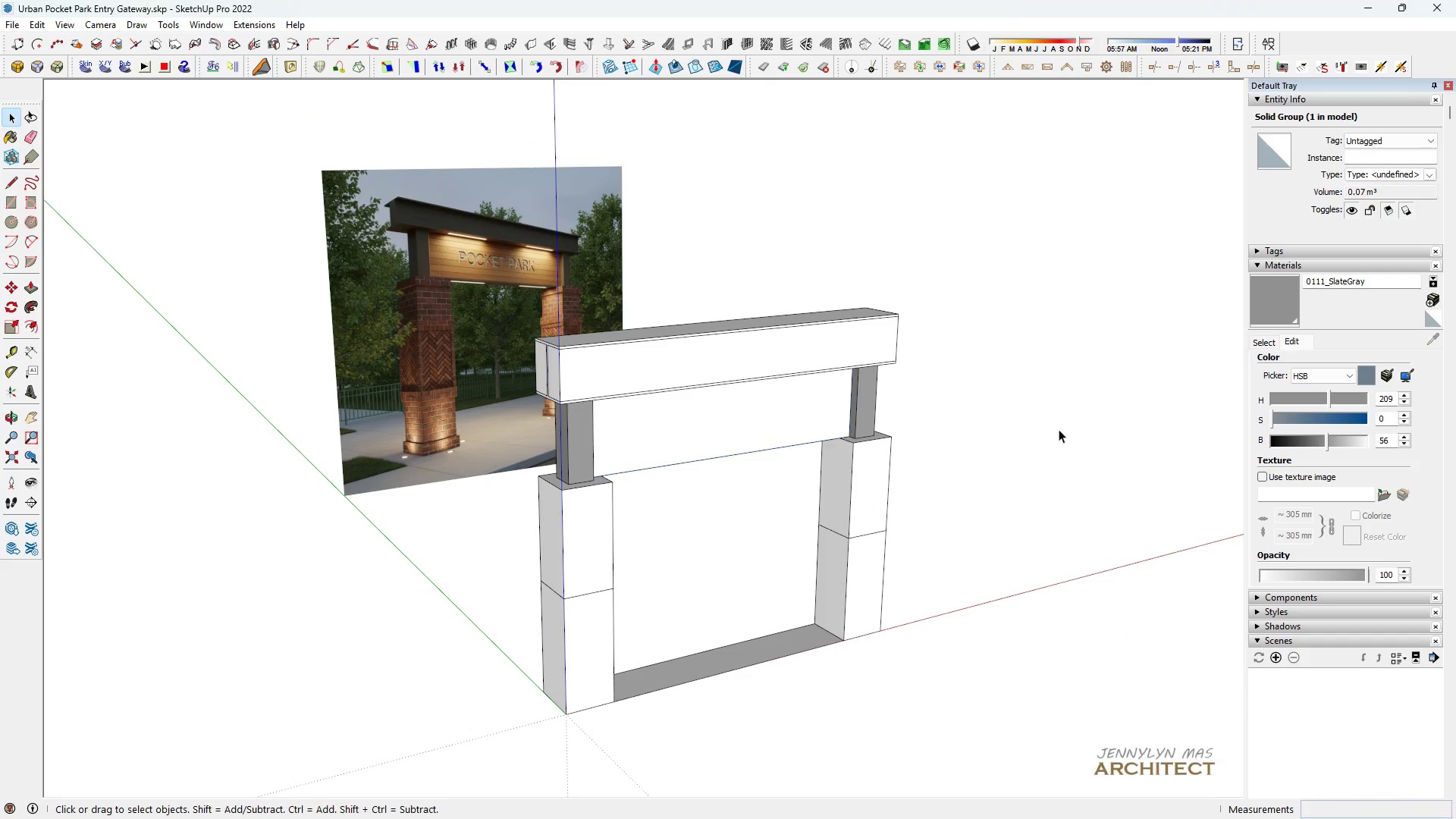 
double_click([1059, 429])
 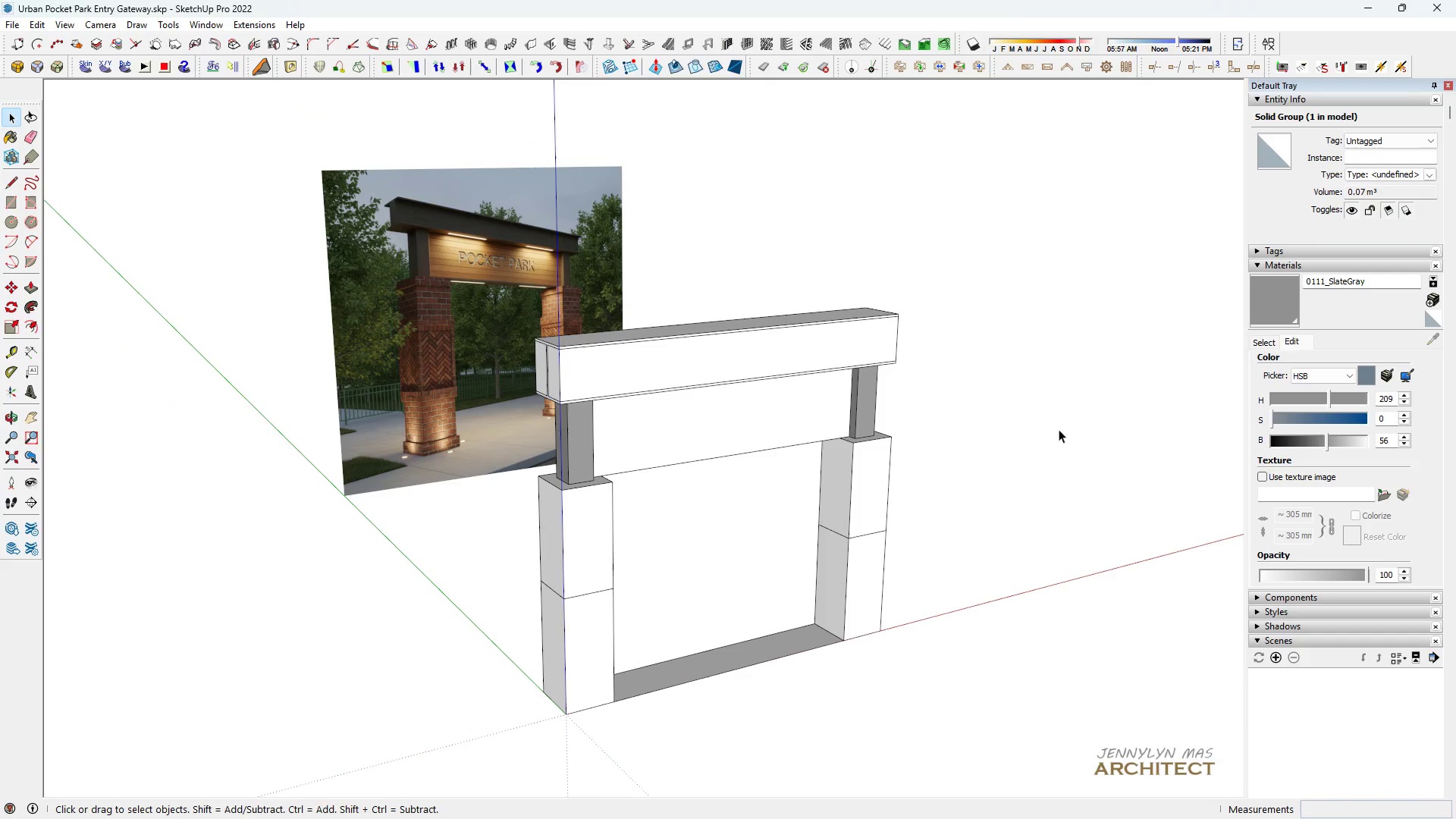 
triple_click([1059, 429])
 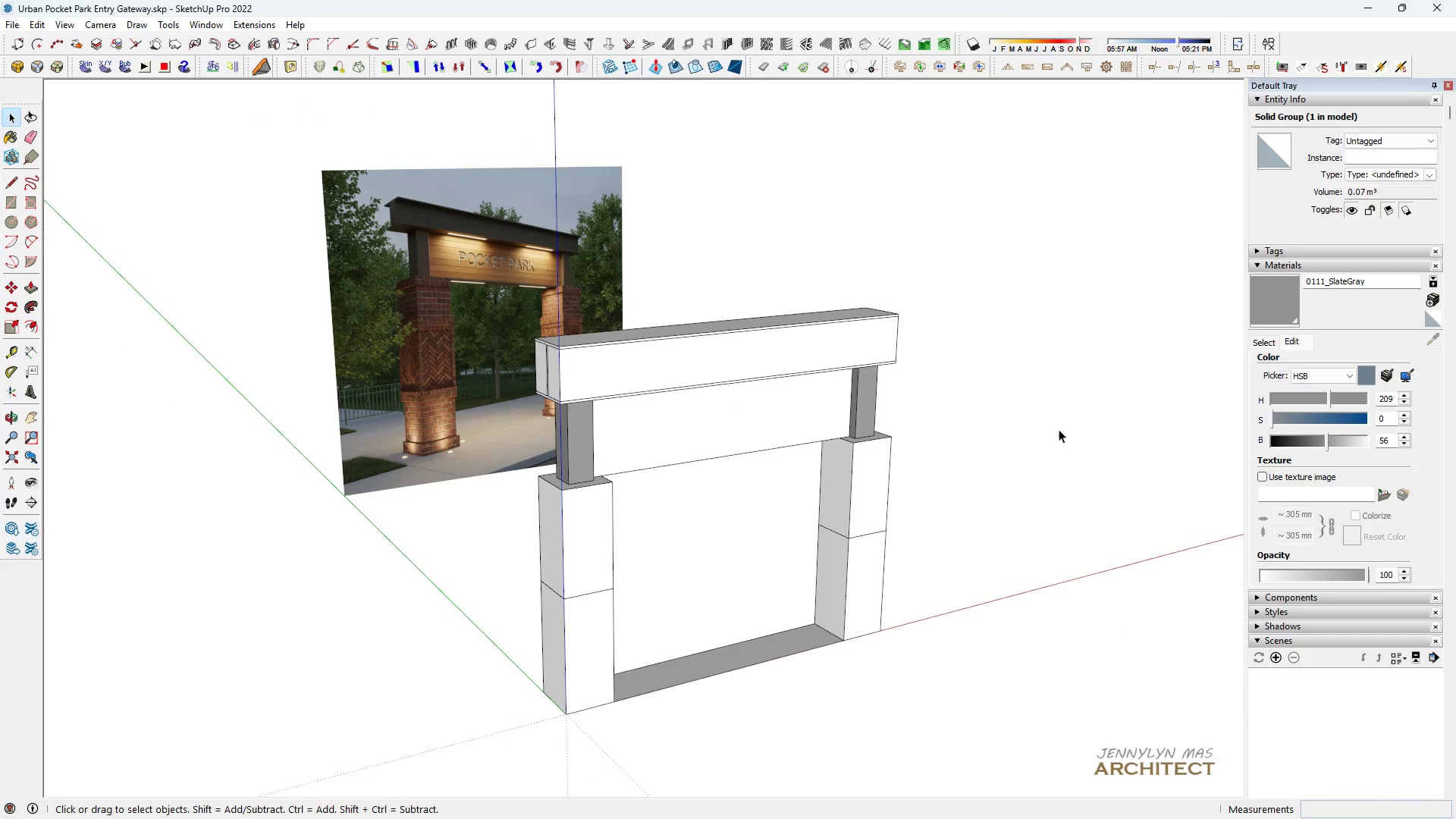 
triple_click([1059, 429])
 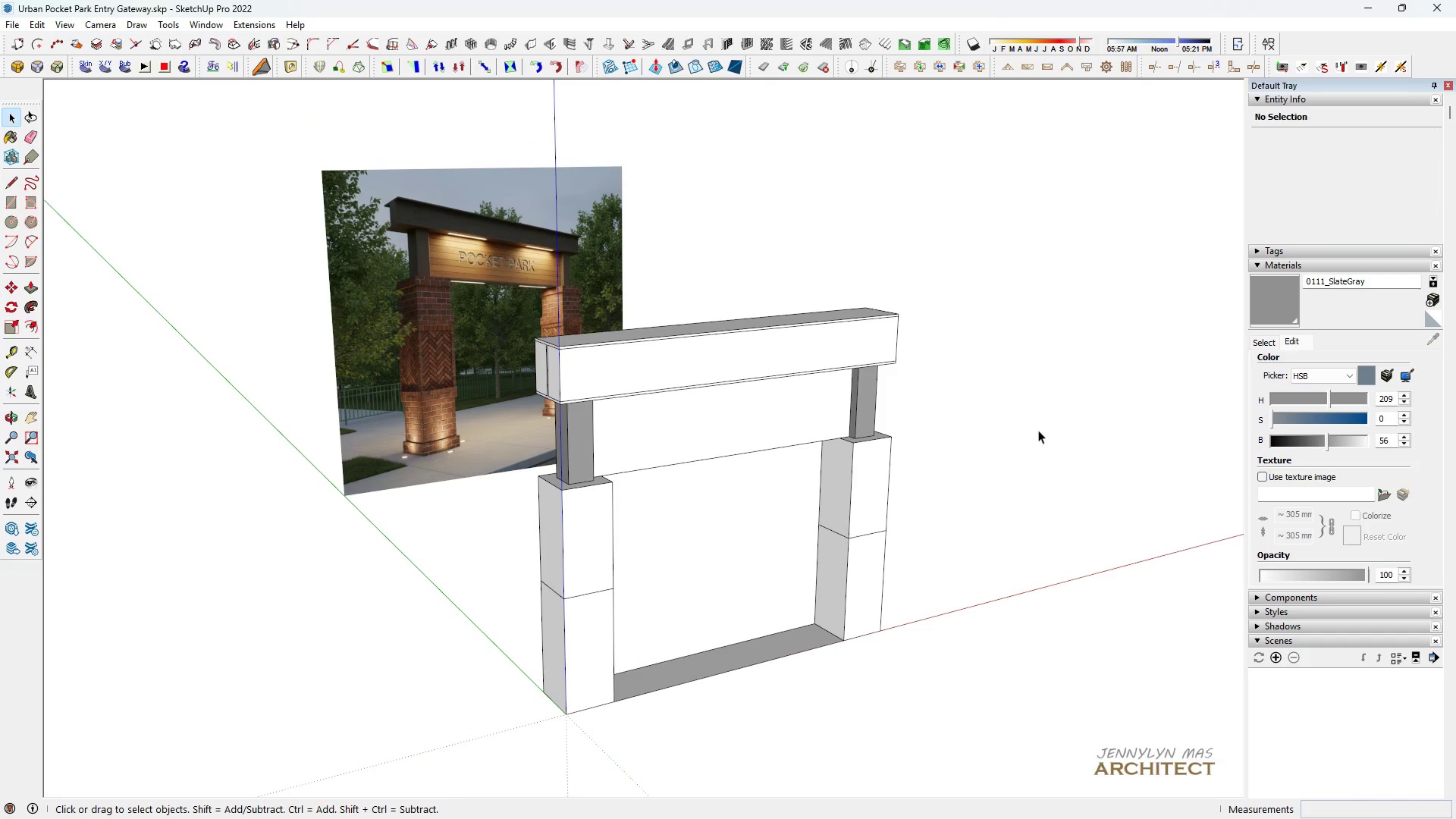 
type(hh )
 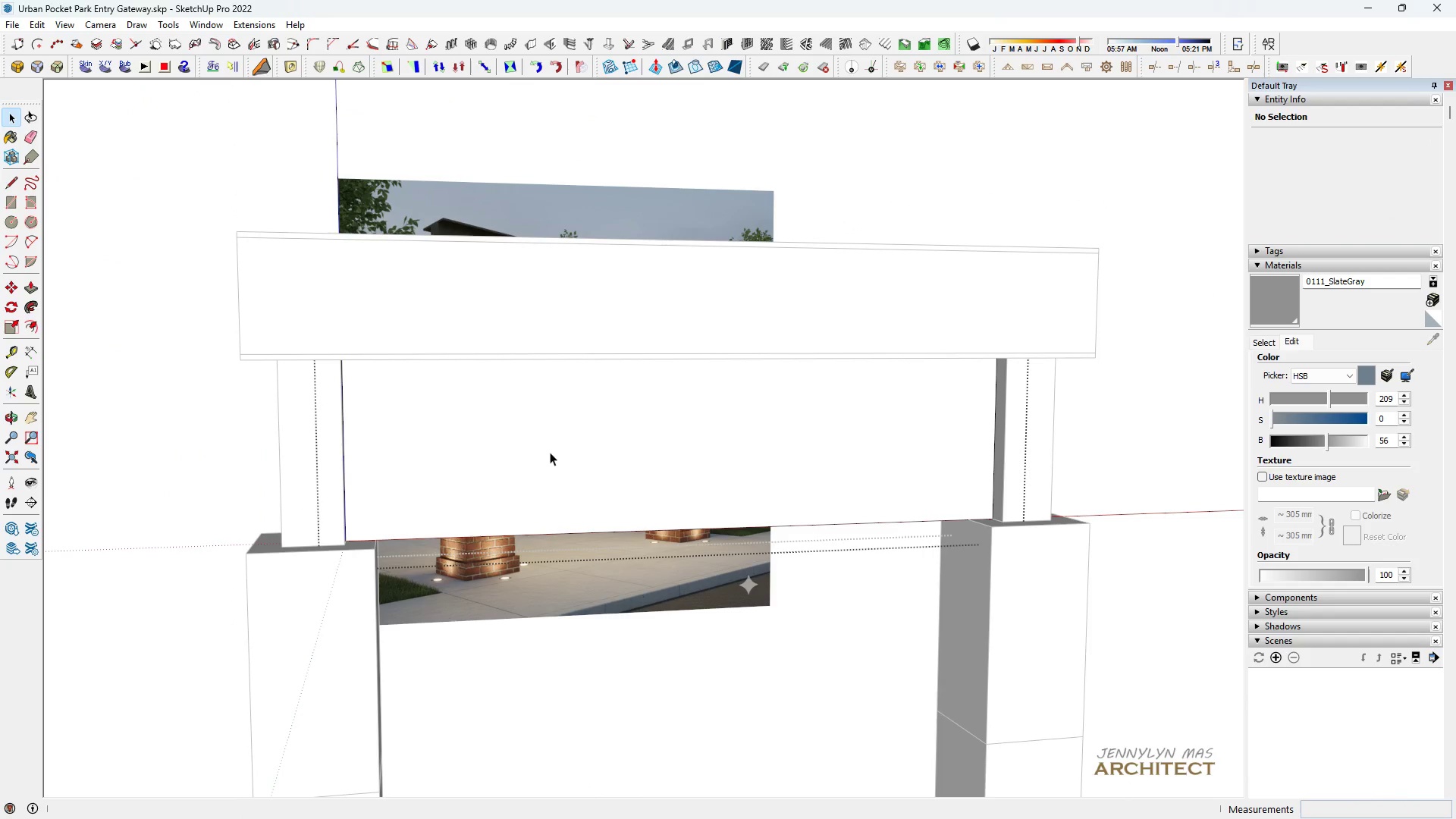 
scroll: coordinate [680, 406], scroll_direction: up, amount: 11.0
 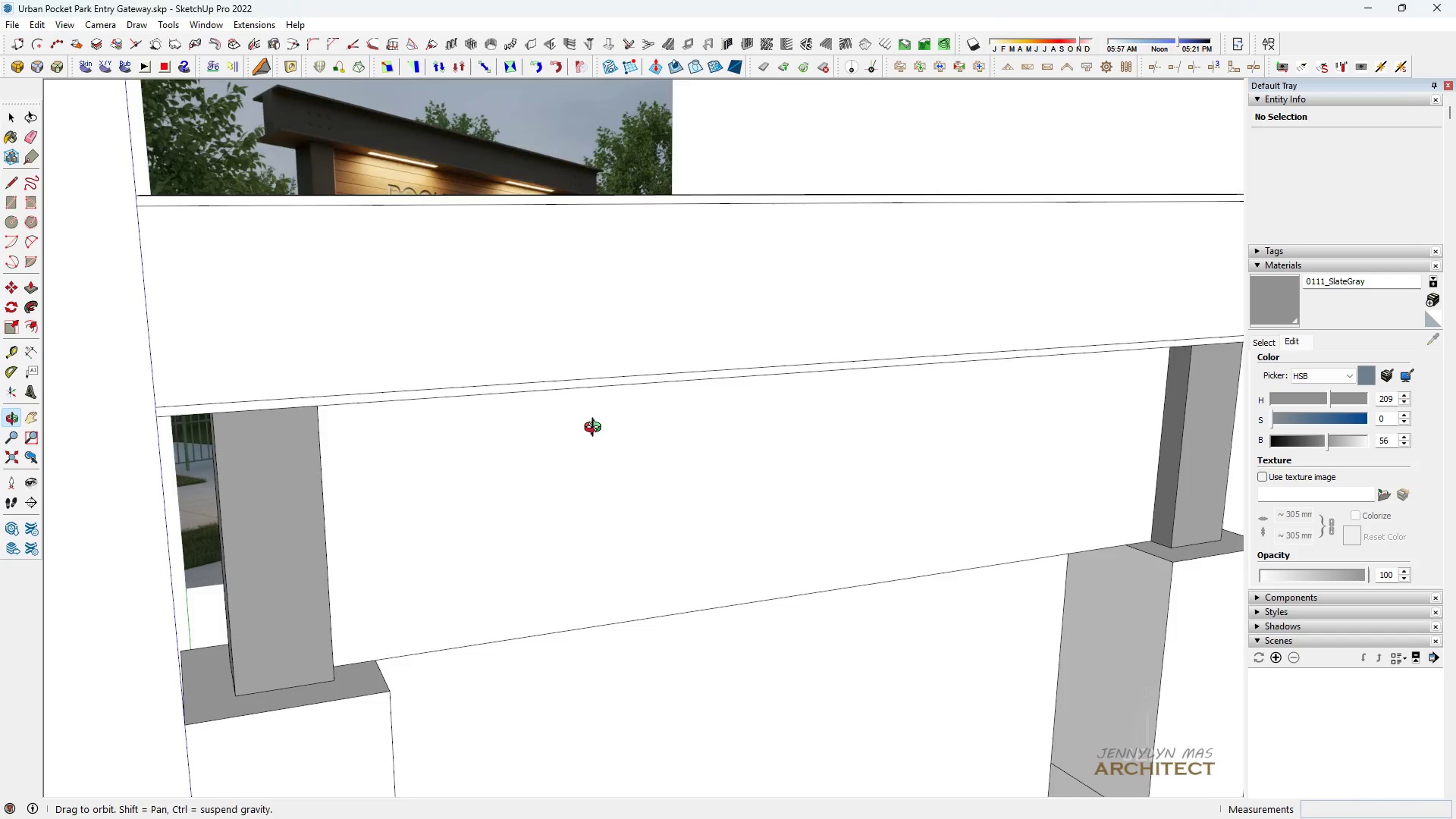 
scroll: coordinate [586, 422], scroll_direction: down, amount: 2.0
 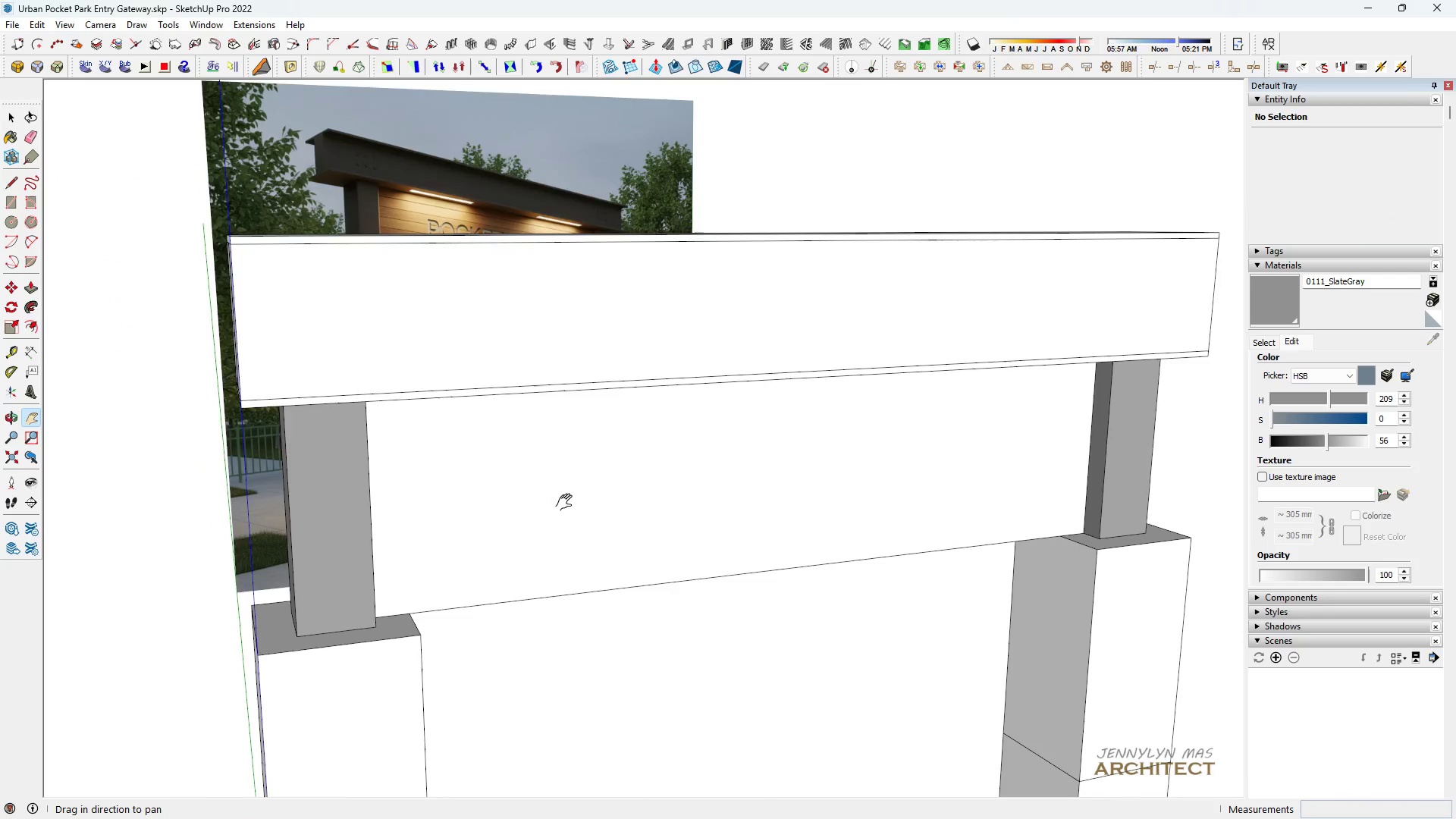 
left_click_drag(start_coordinate=[560, 505], to_coordinate=[497, 470])
 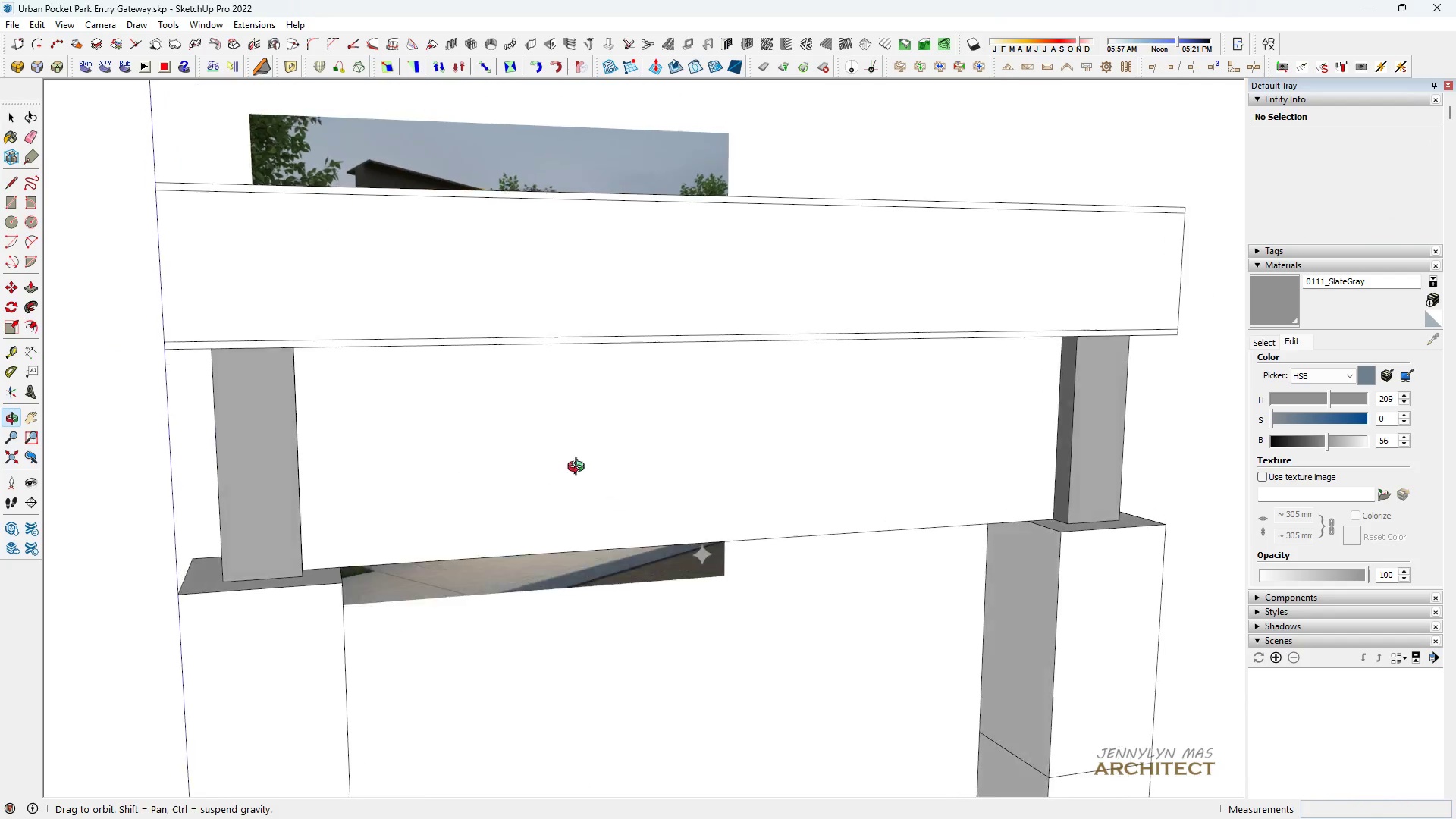 
scroll: coordinate [550, 452], scroll_direction: down, amount: 2.0
 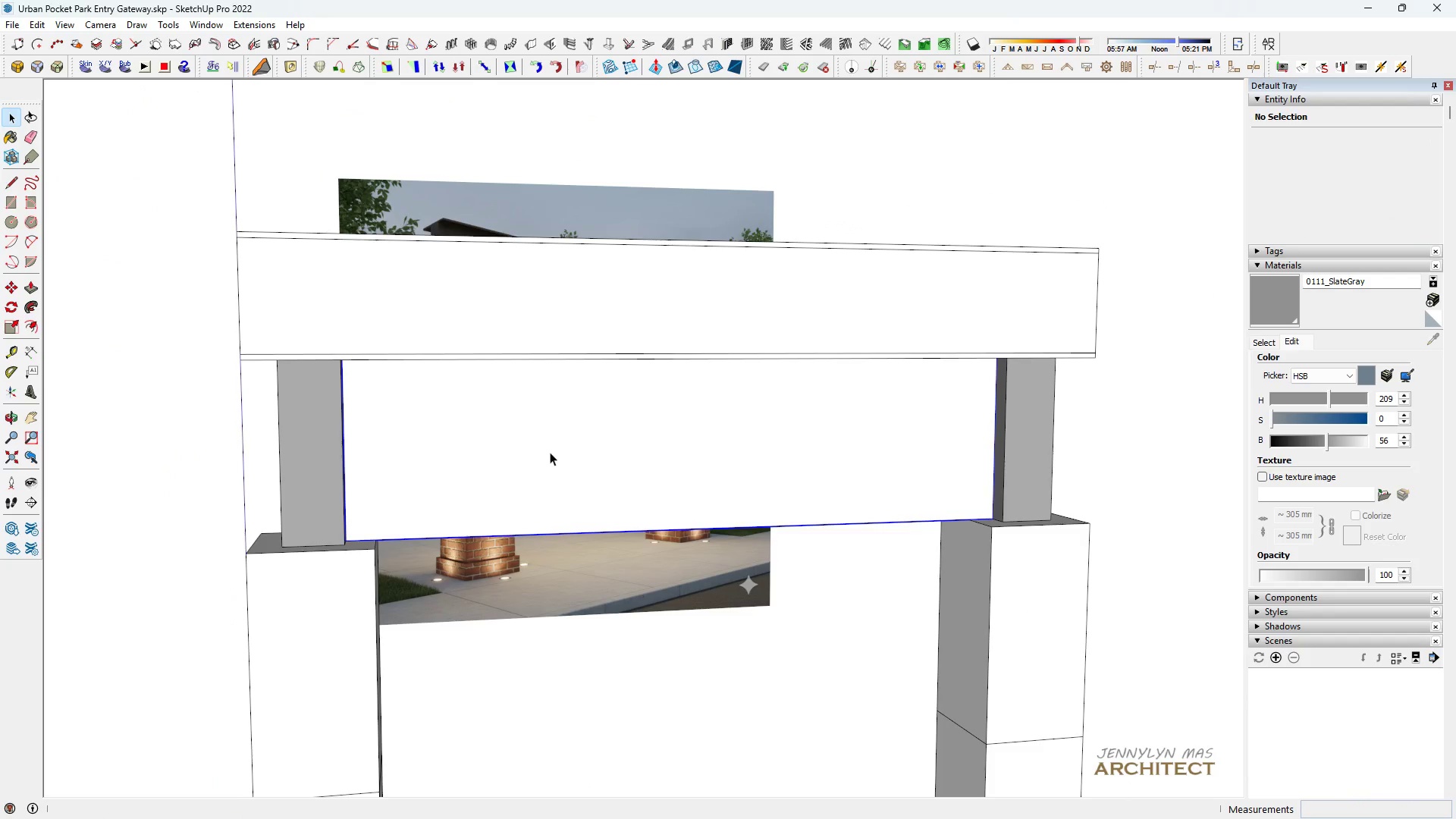 
double_click([550, 452])
 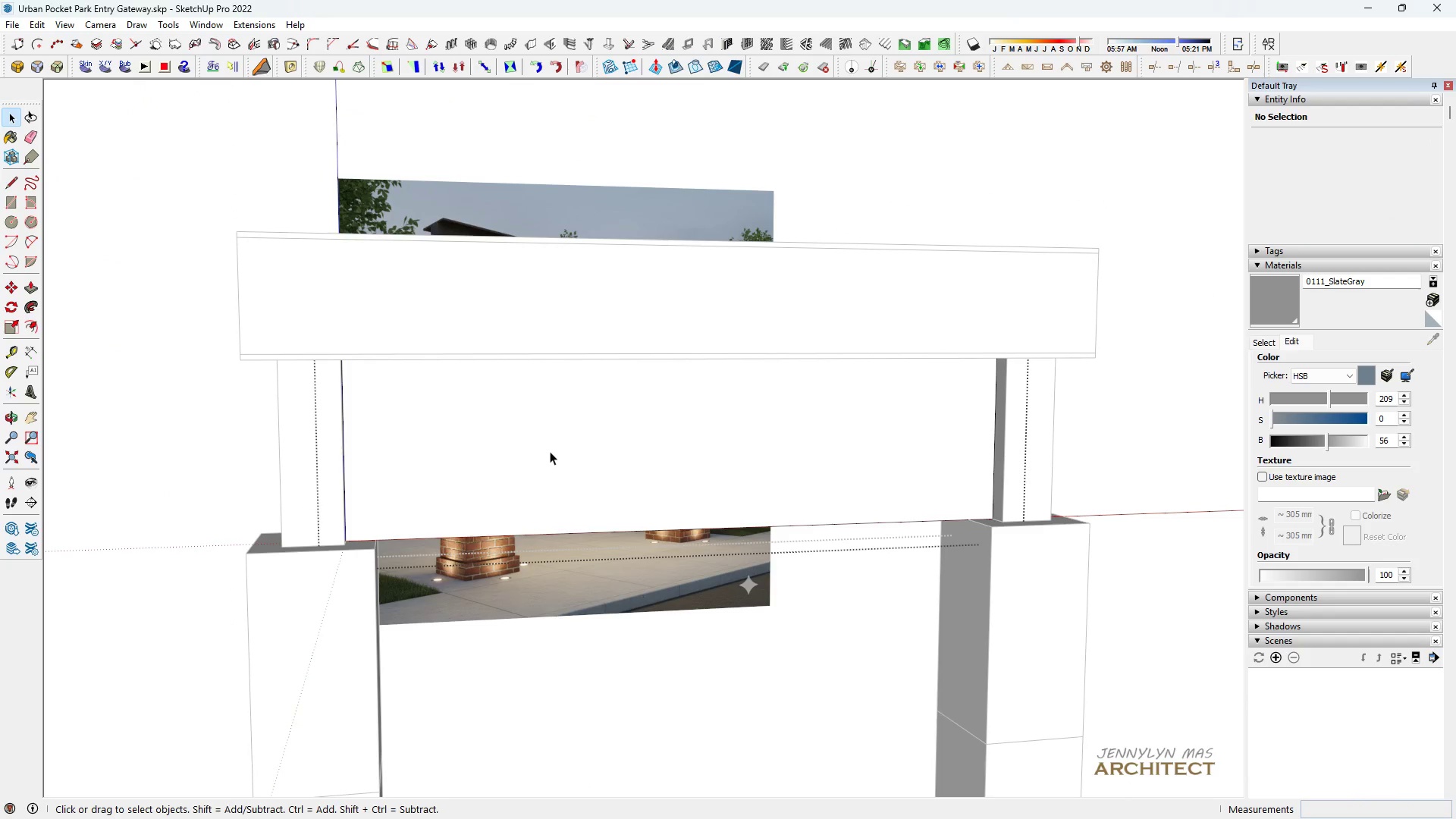 
triple_click([550, 451])
 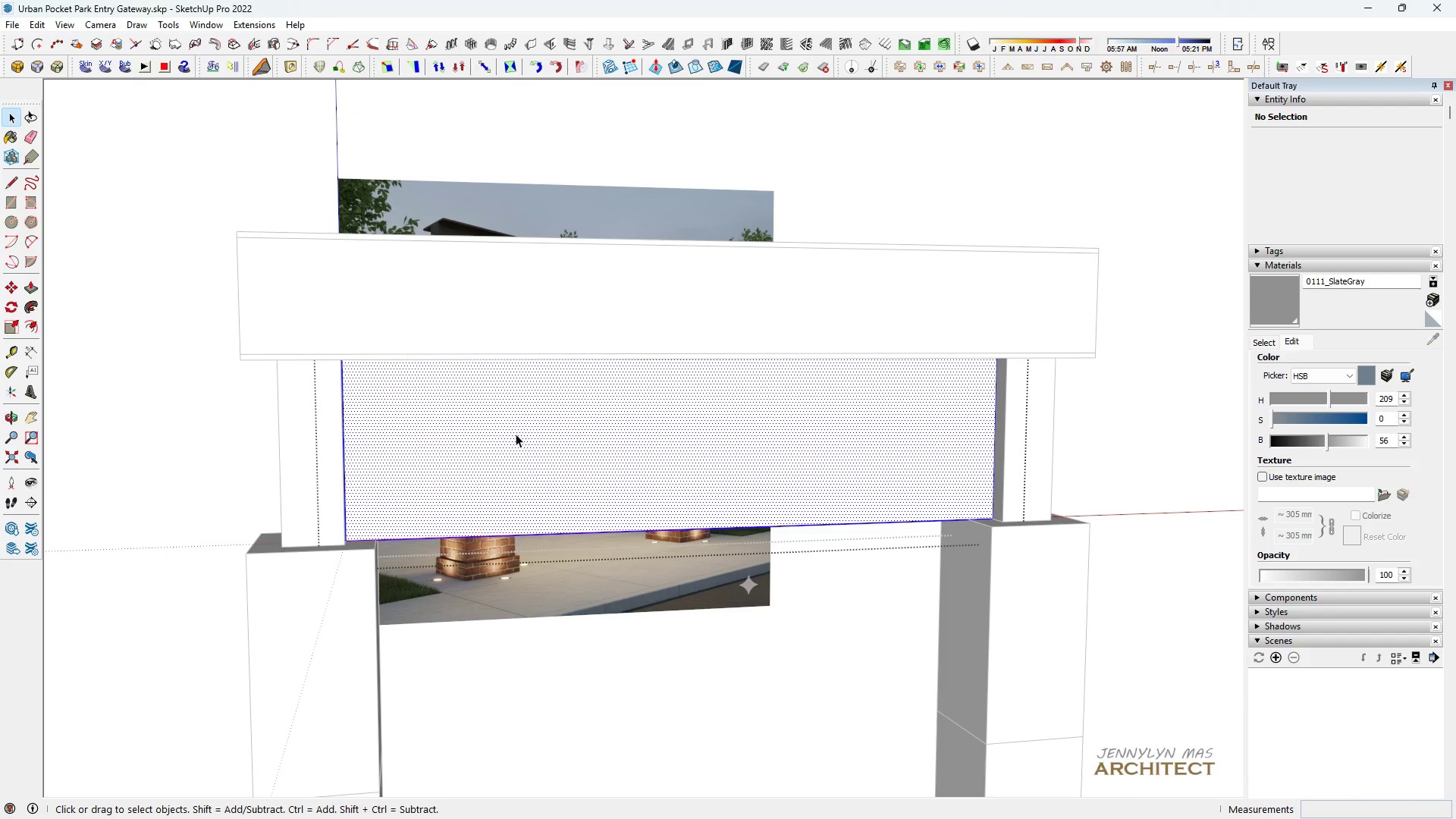 
triple_click([516, 434])
 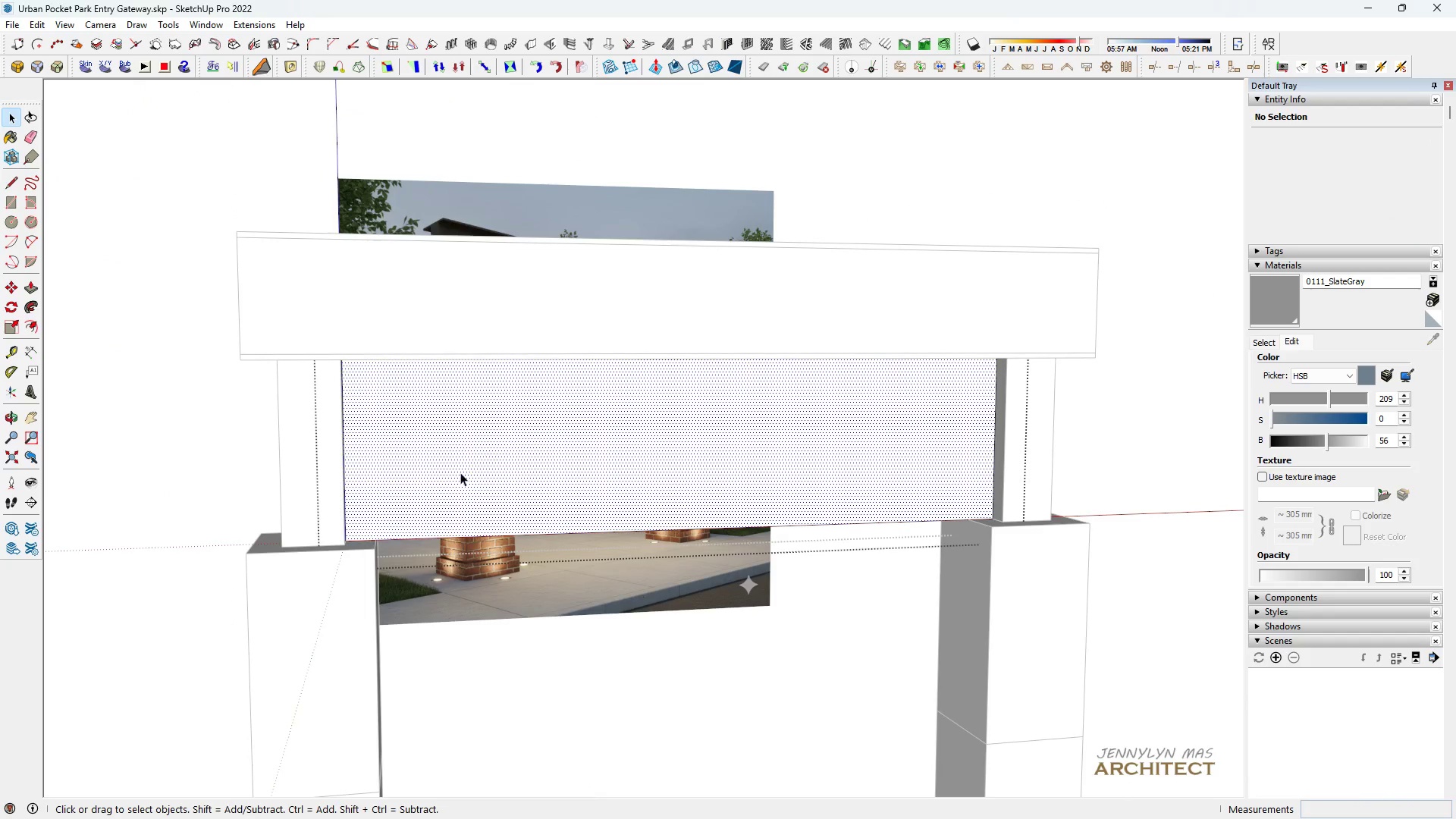 
scroll: coordinate [439, 494], scroll_direction: up, amount: 10.0
 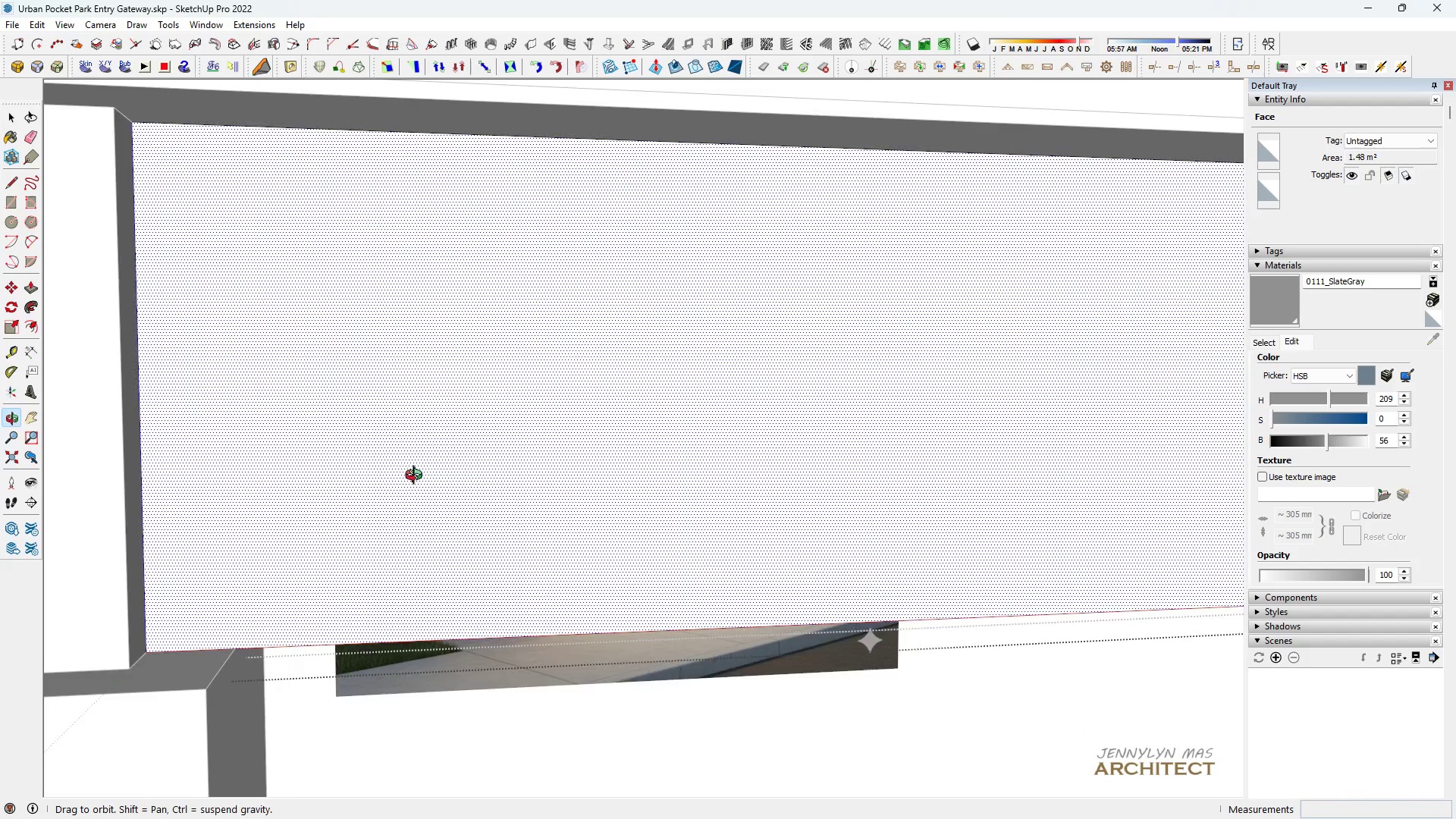 
key(Space)
 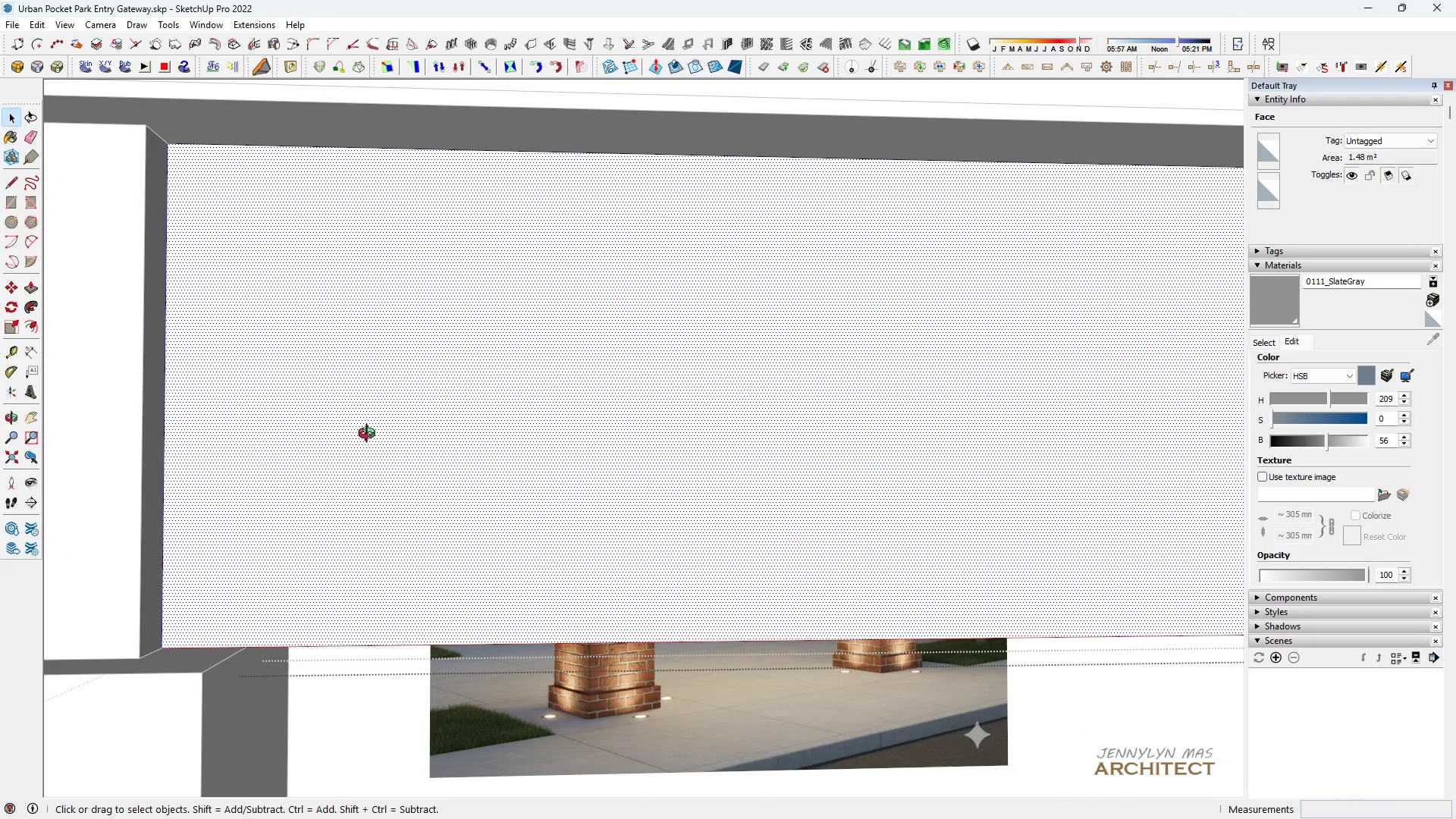 
key(F)
 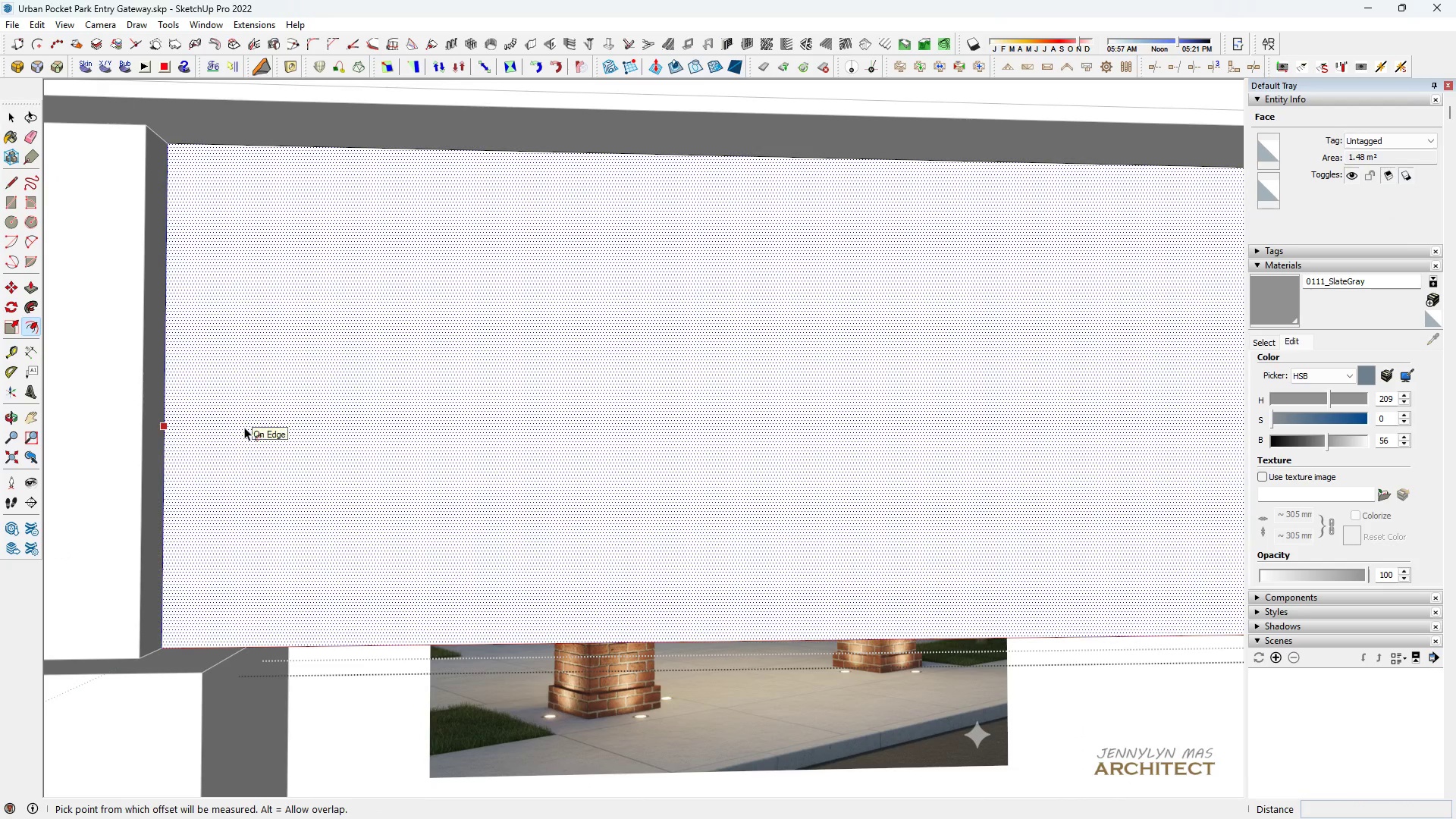 
key(Space)
 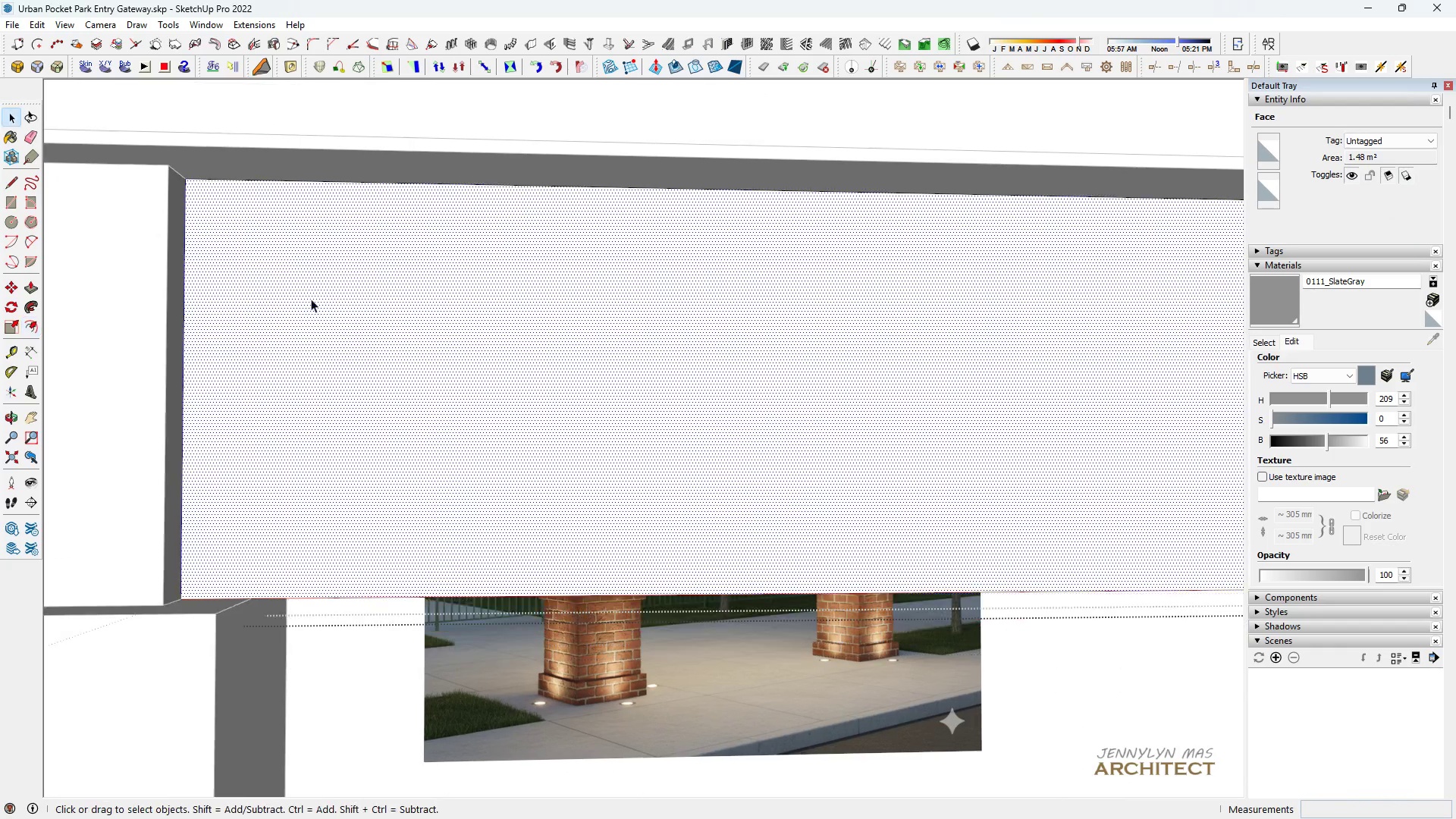 
scroll: coordinate [356, 278], scroll_direction: down, amount: 13.0
 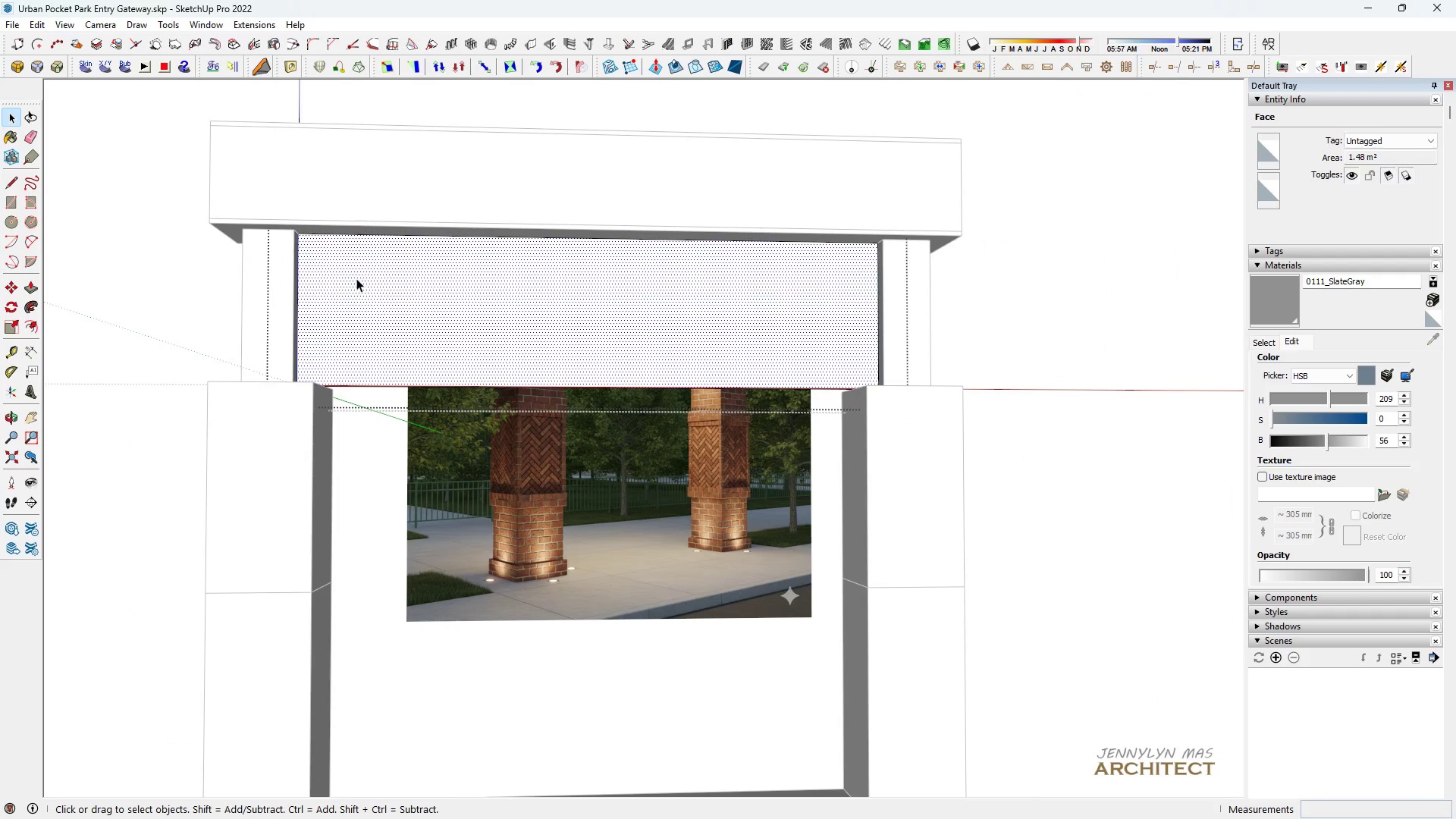 
double_click([356, 278])
 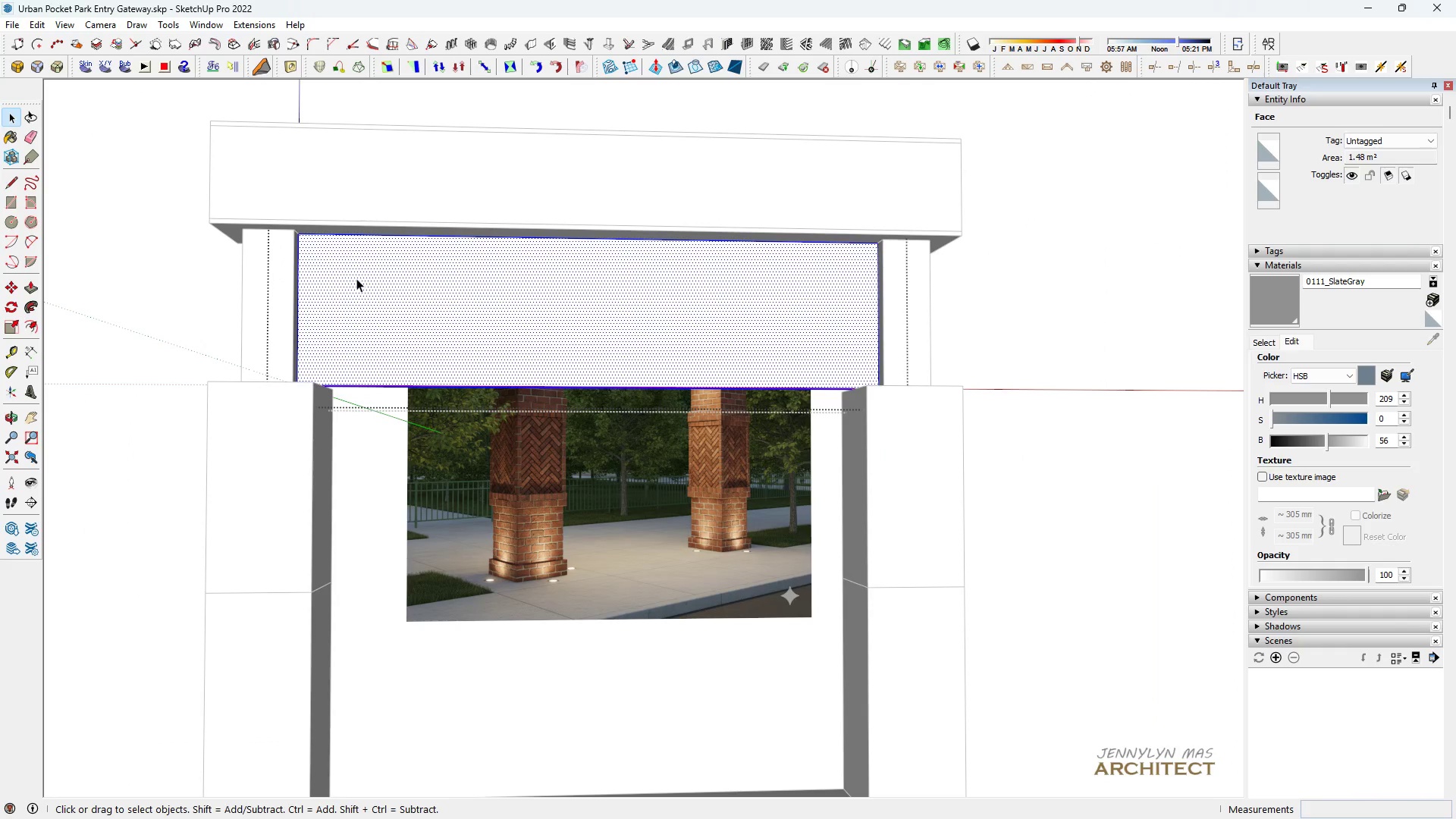 
triple_click([356, 278])
 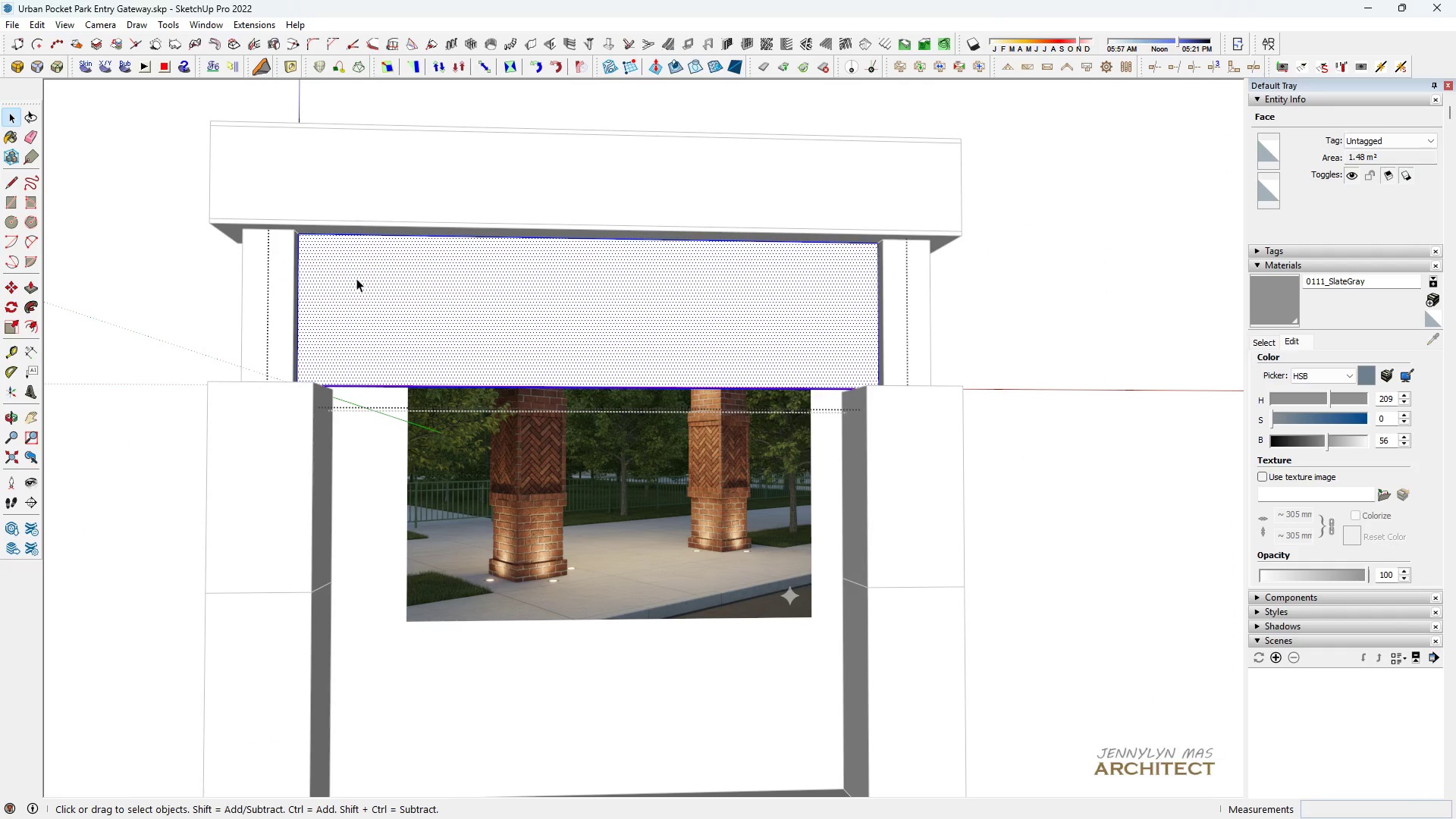 
triple_click([356, 278])
 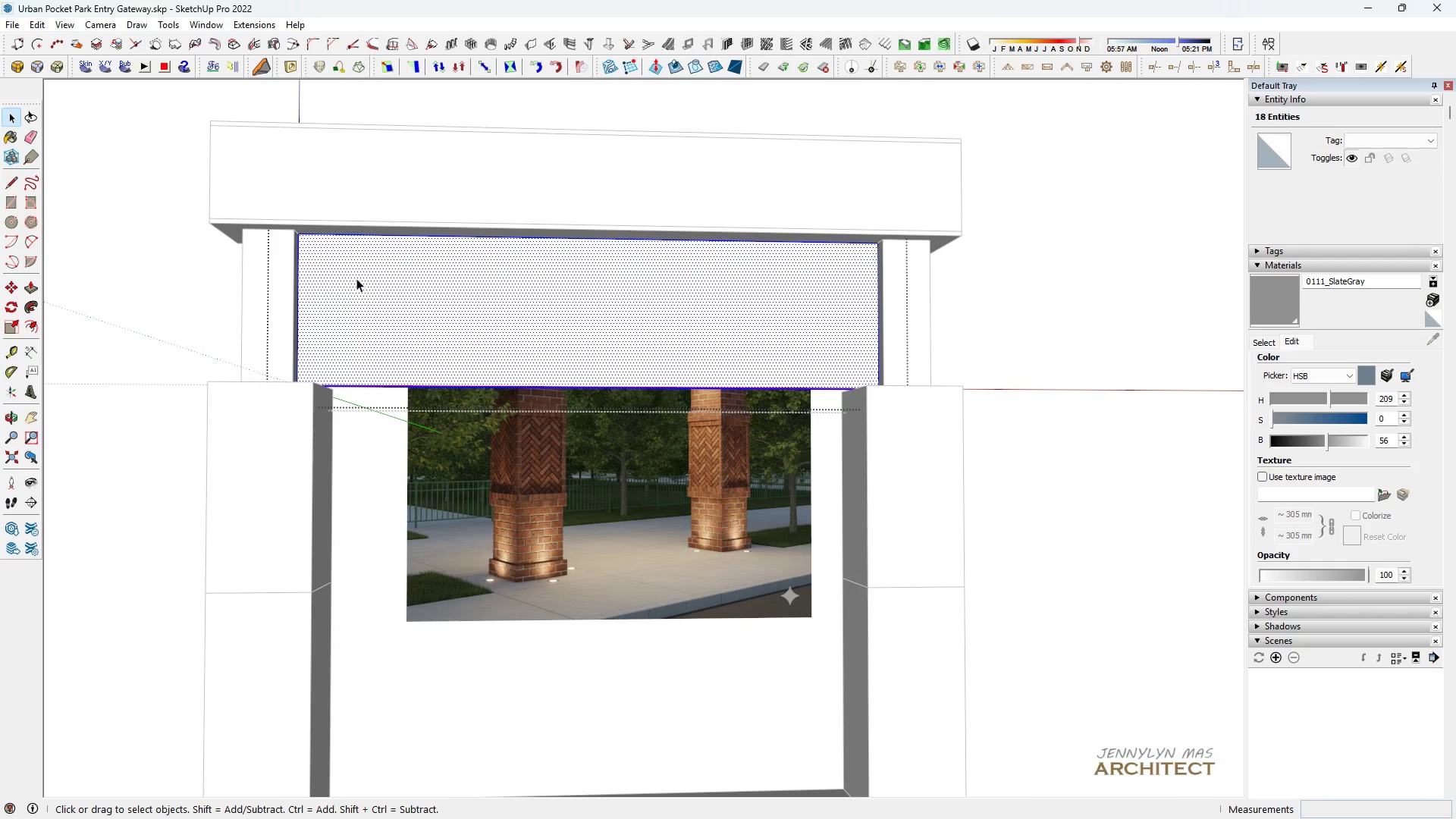 
key(H)
 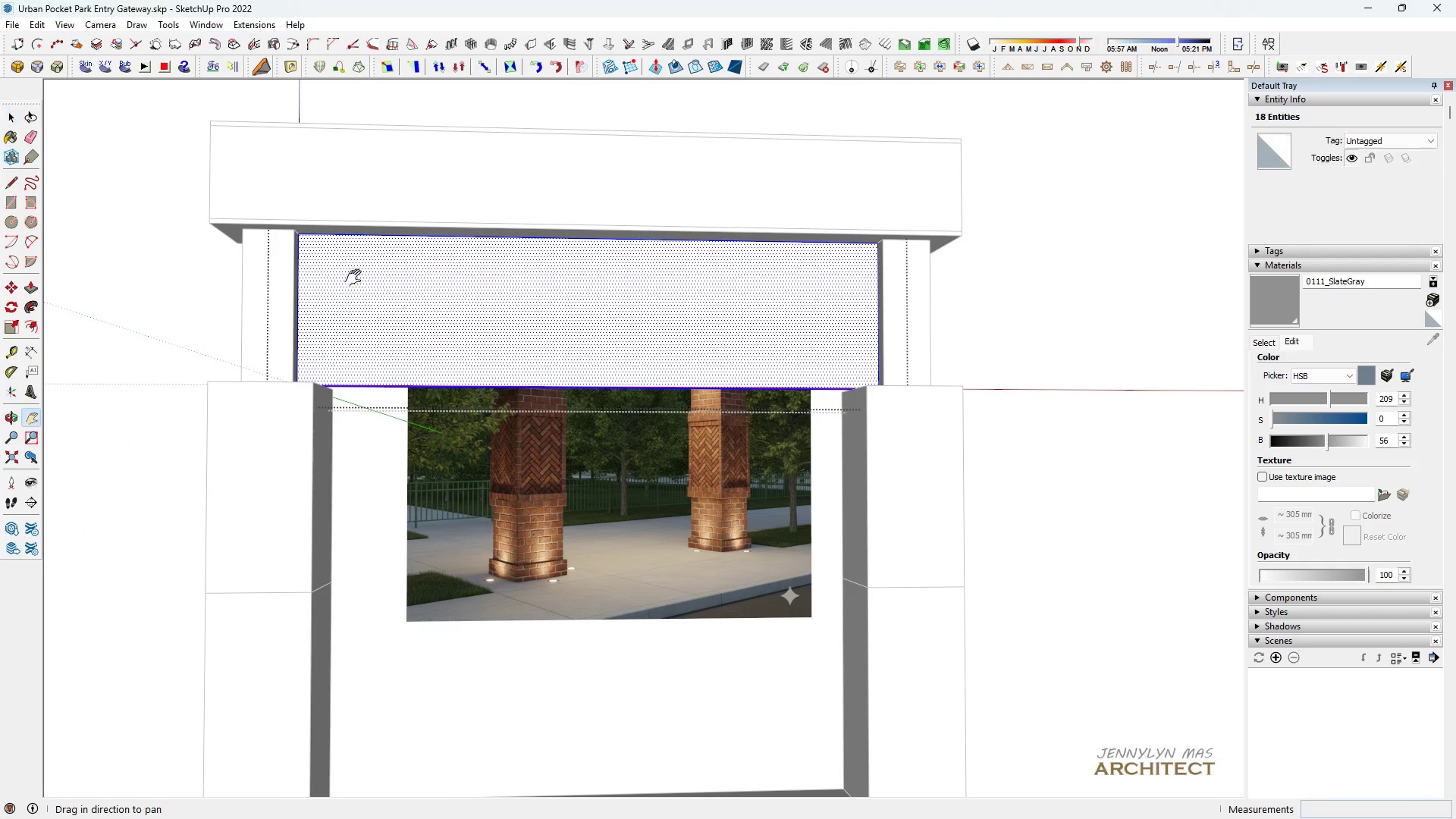 
triple_click([356, 278])
 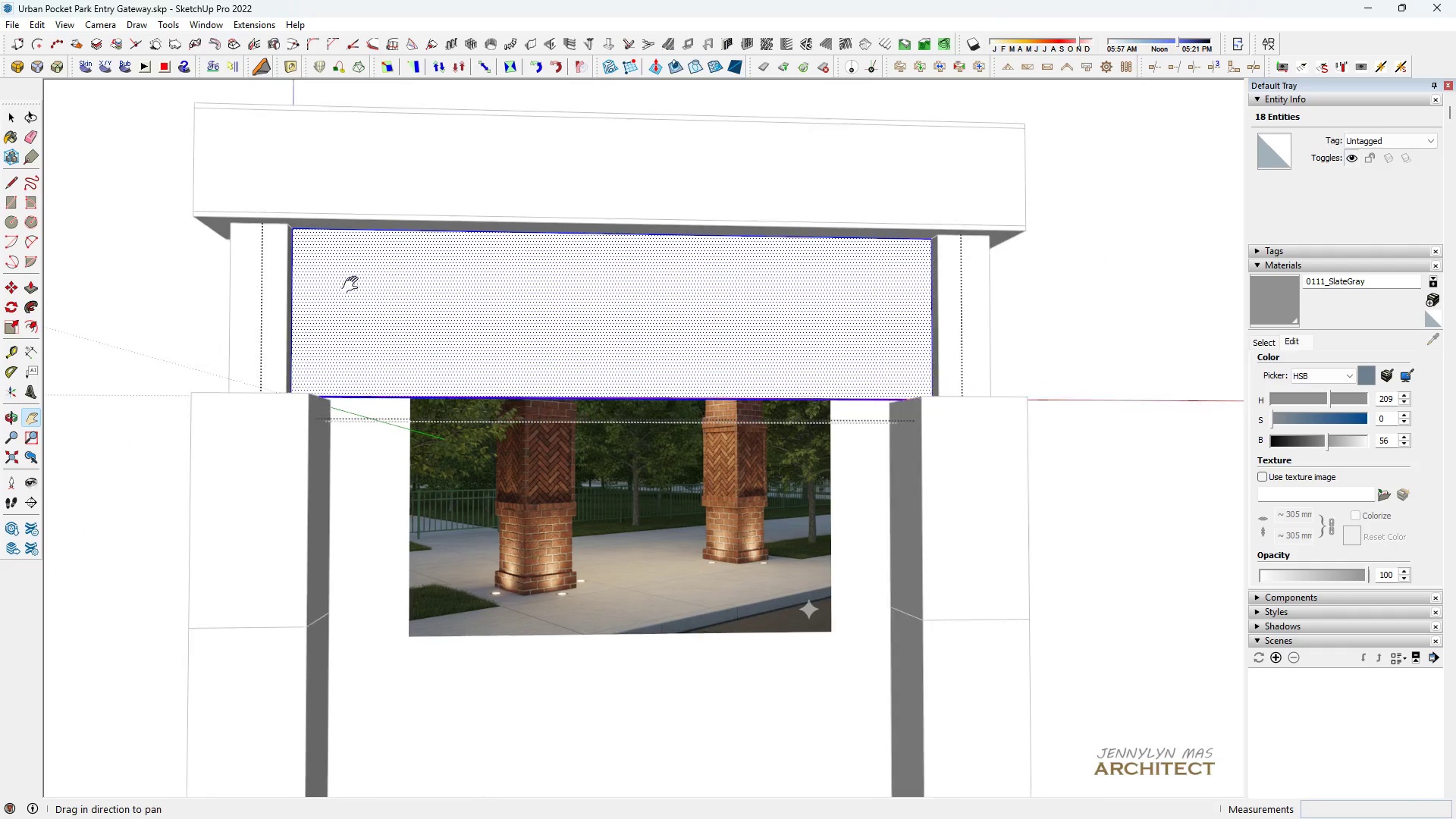 
scroll: coordinate [353, 295], scroll_direction: up, amount: 4.0
 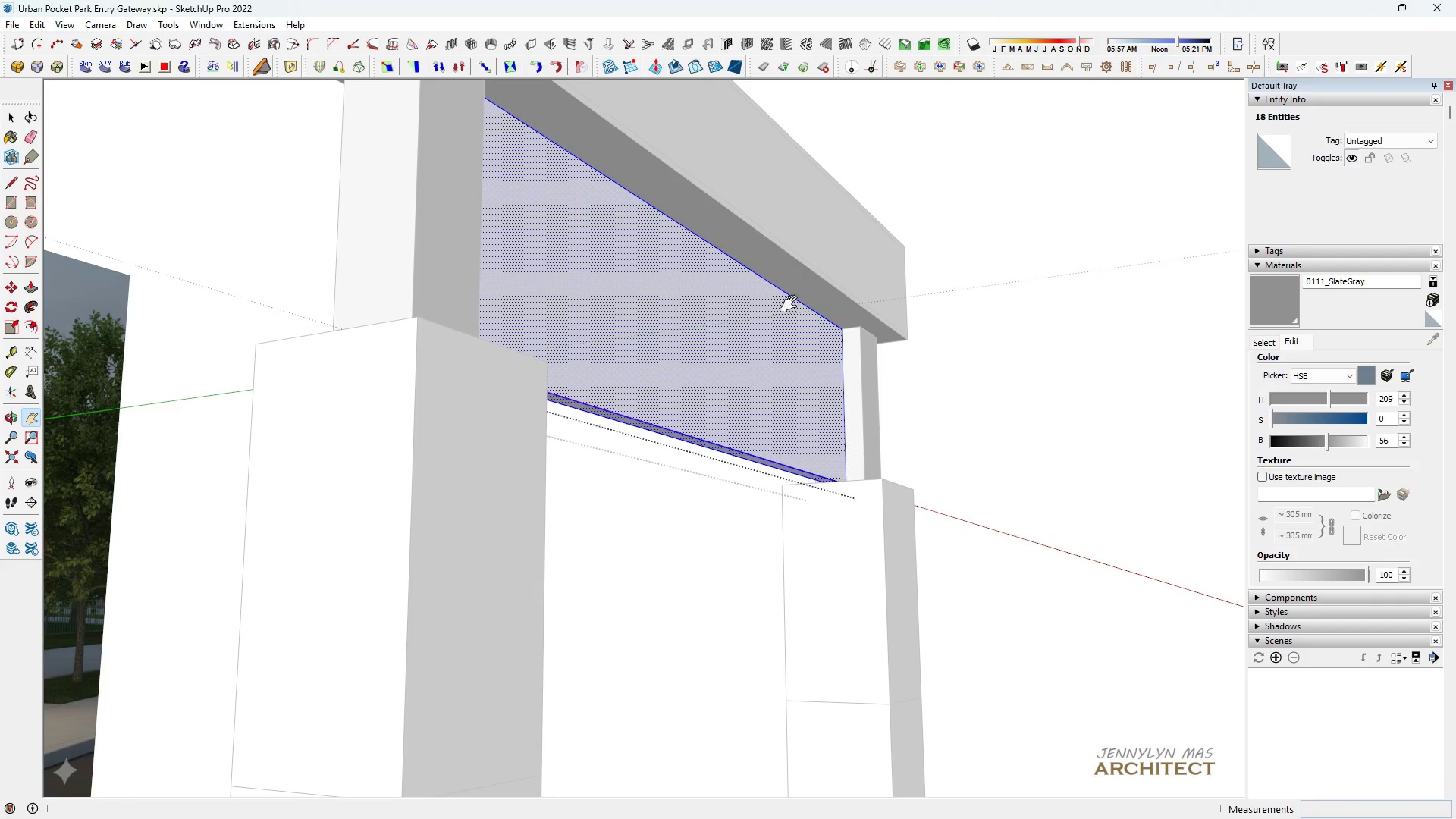 
key(H)
 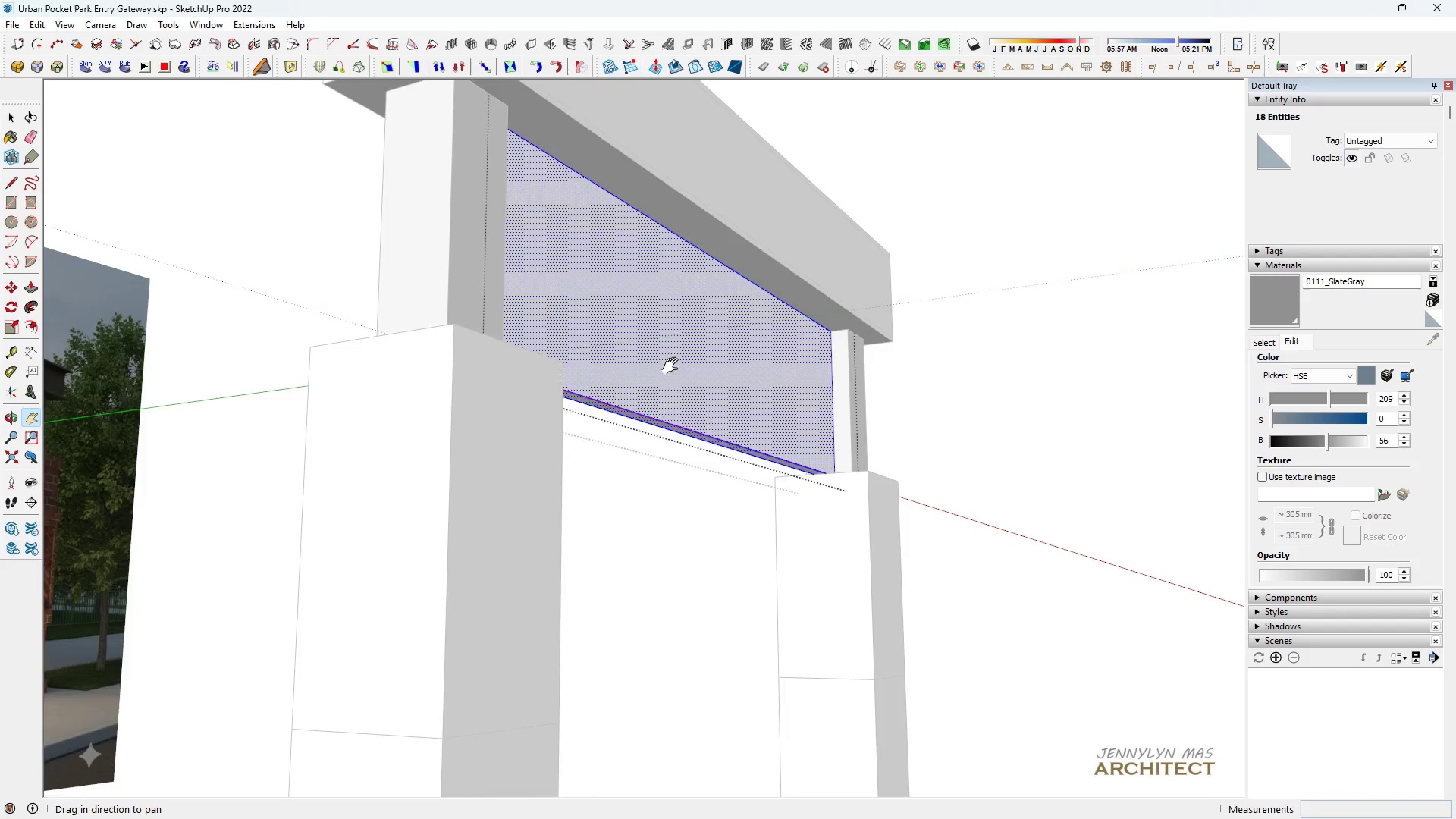 
scroll: coordinate [519, 407], scroll_direction: down, amount: 9.0
 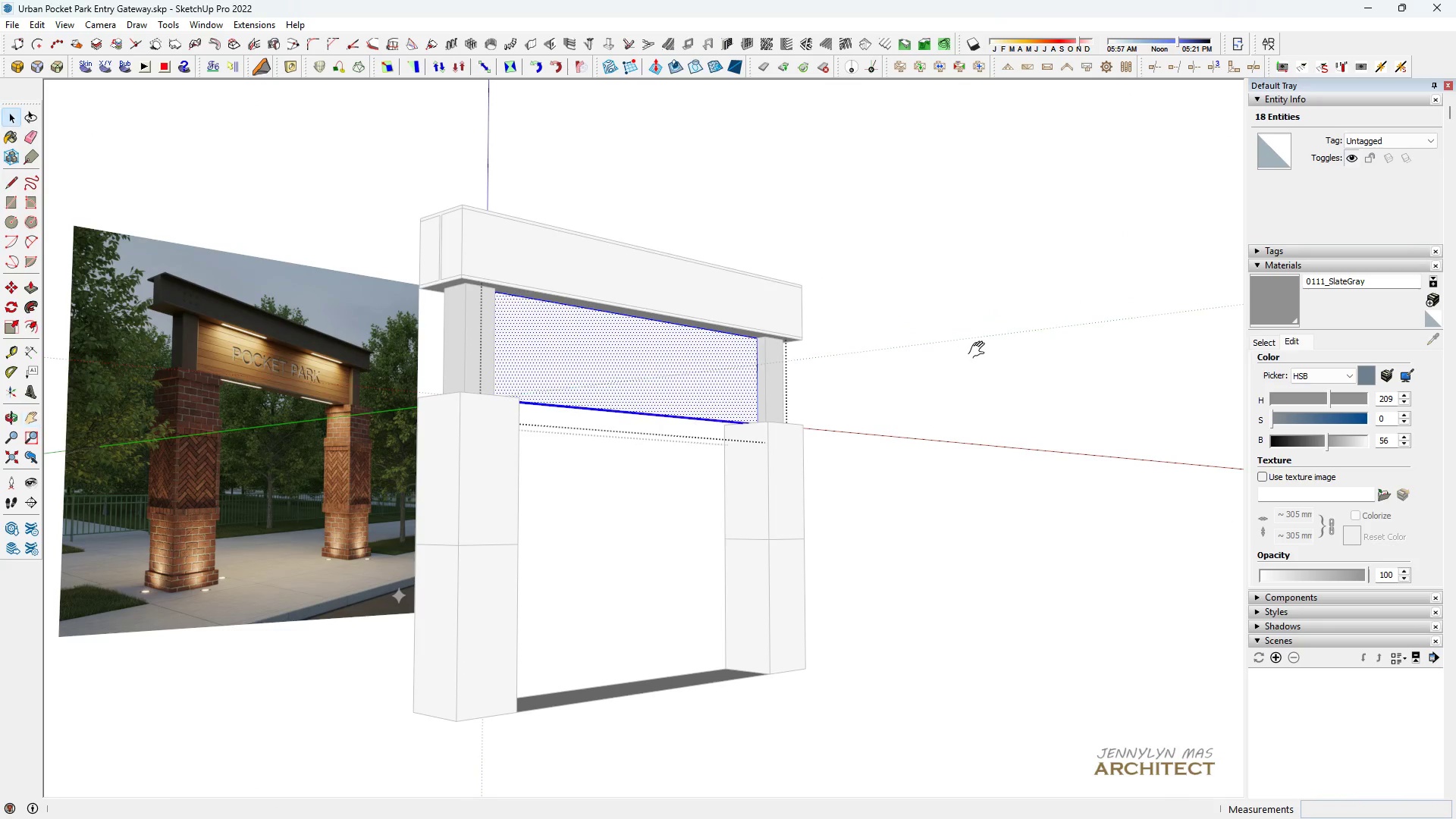 
key(Space)
 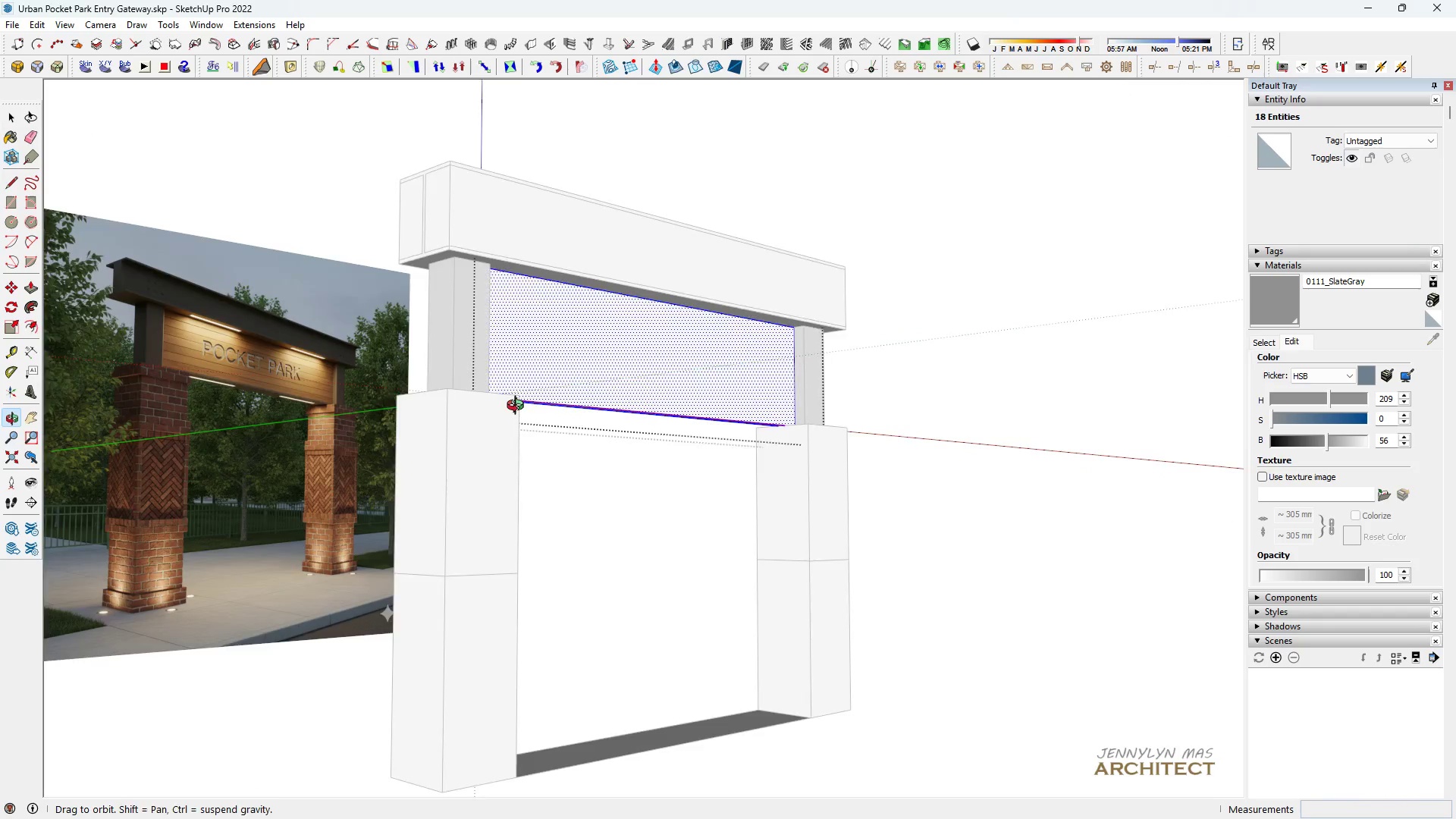 
key(H)
 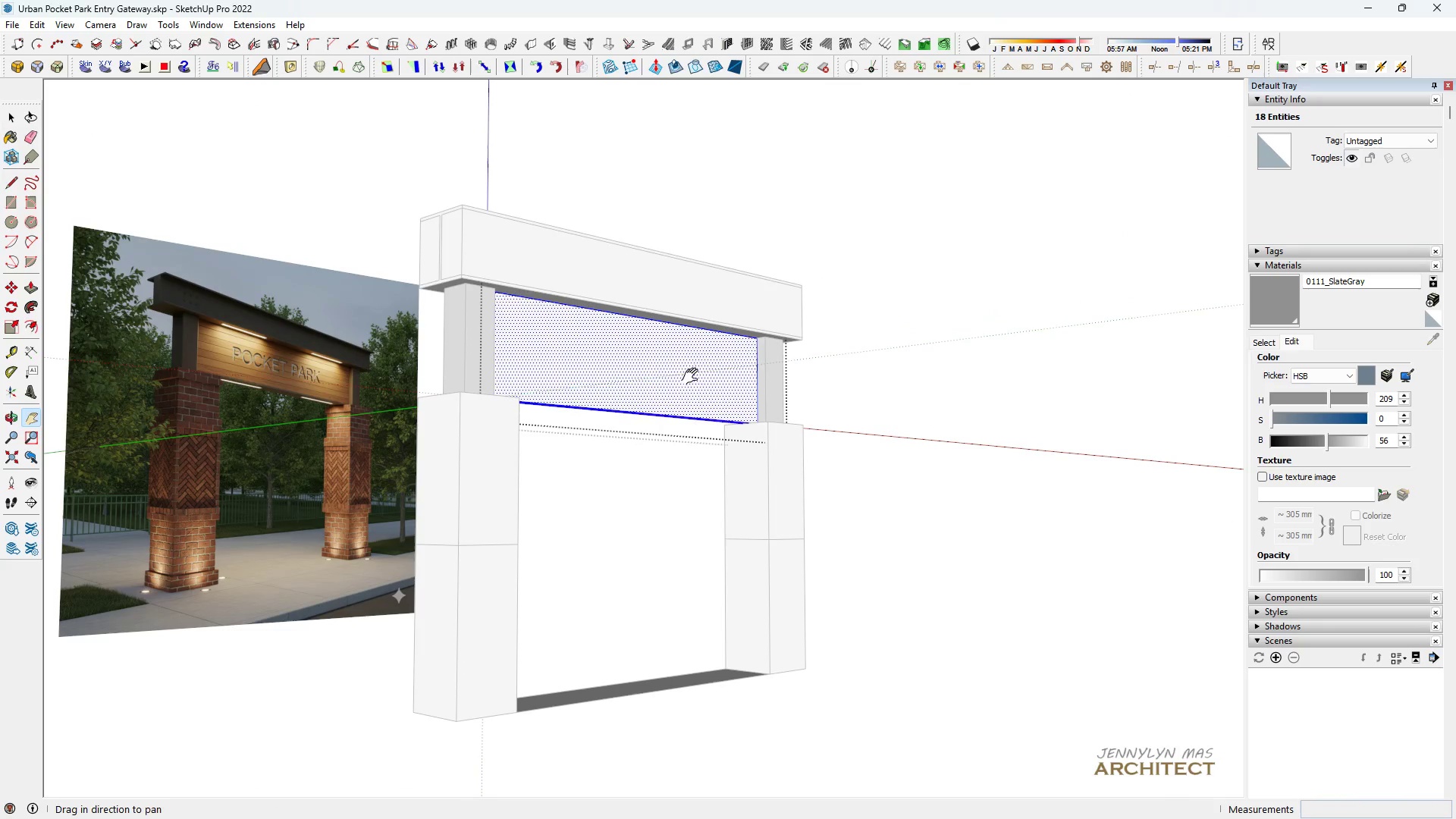 
key(Space)
 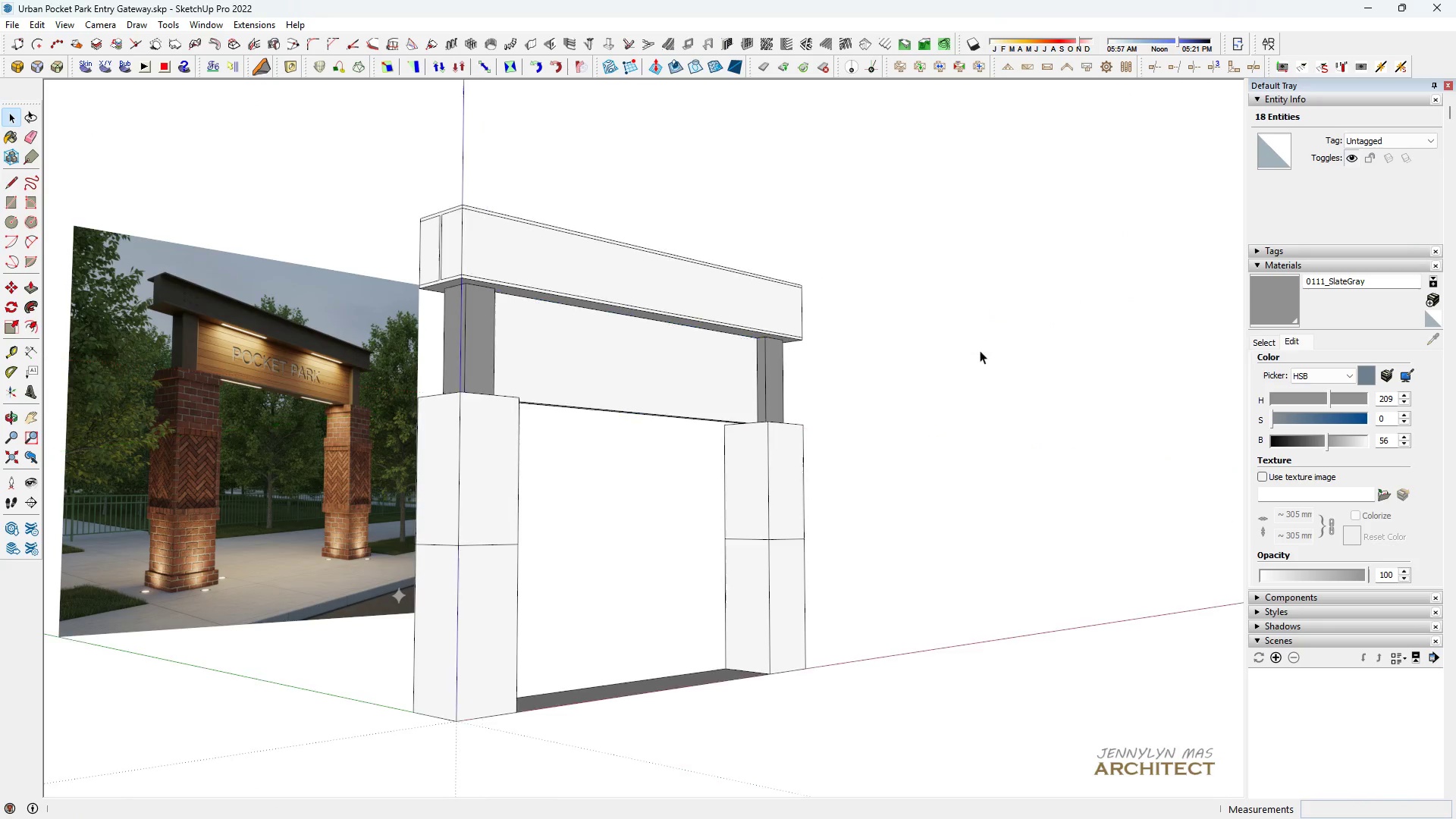 
double_click([980, 350])
 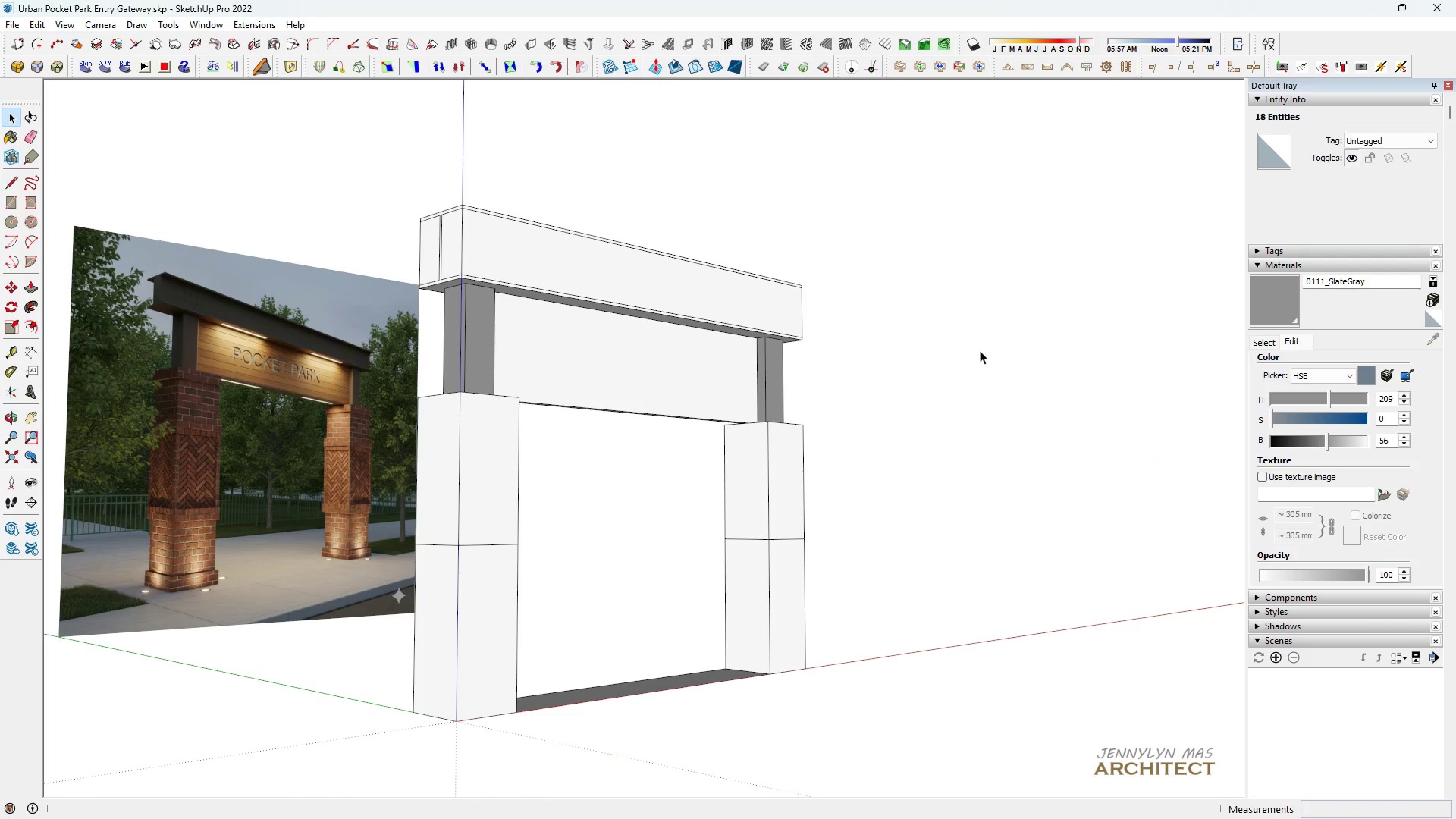 
triple_click([980, 350])
 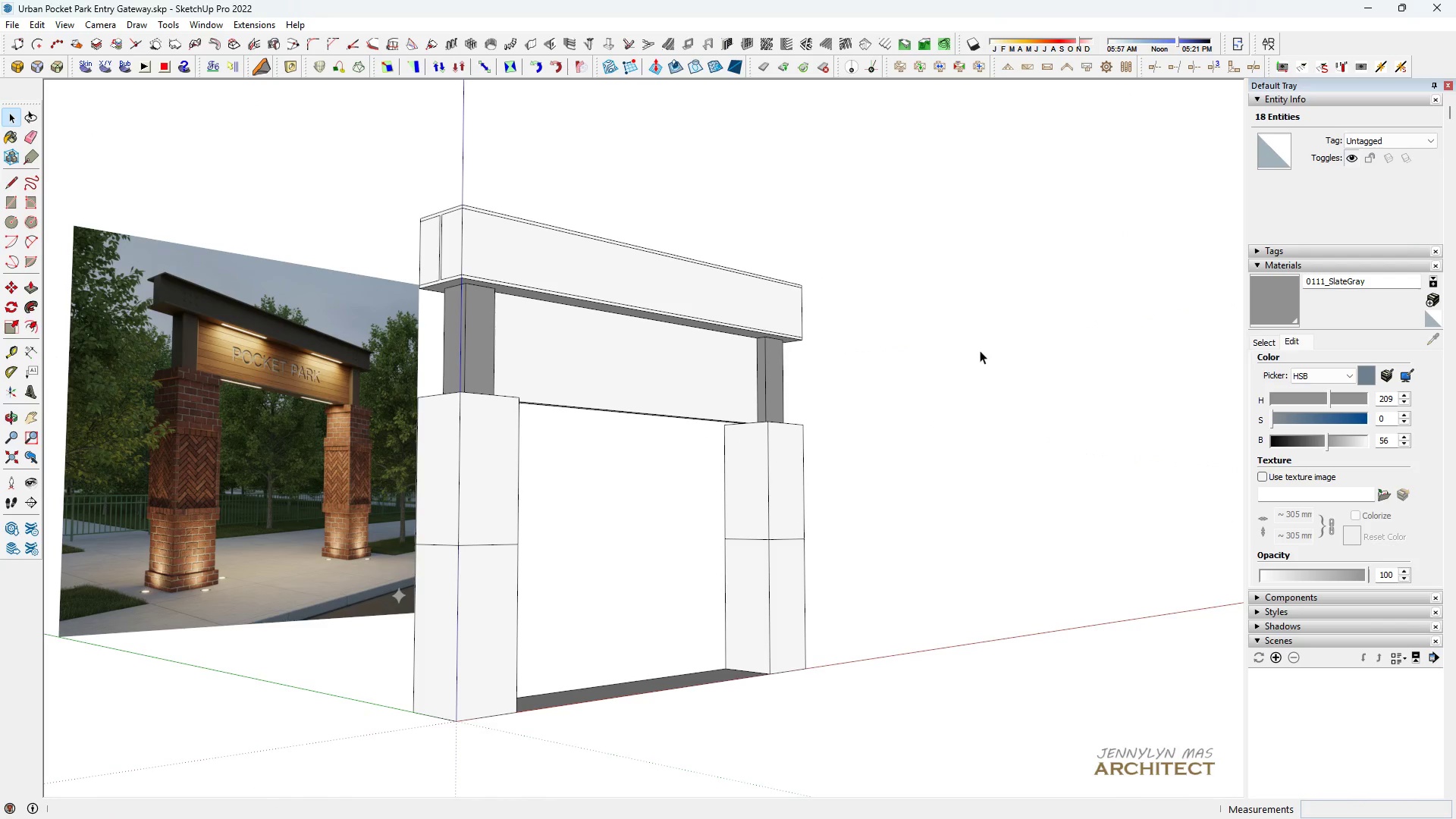 
triple_click([980, 350])
 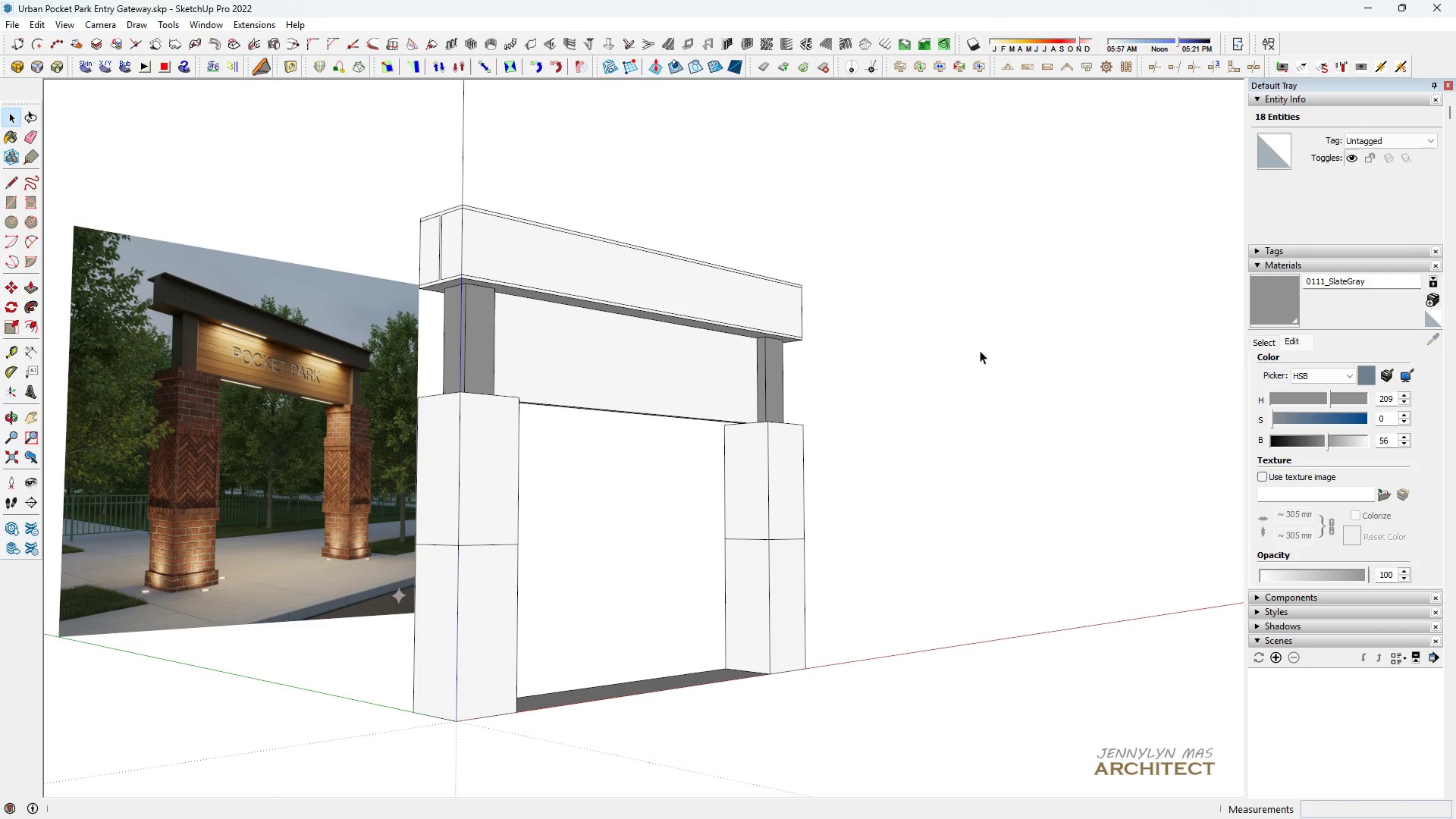 
key(H)
 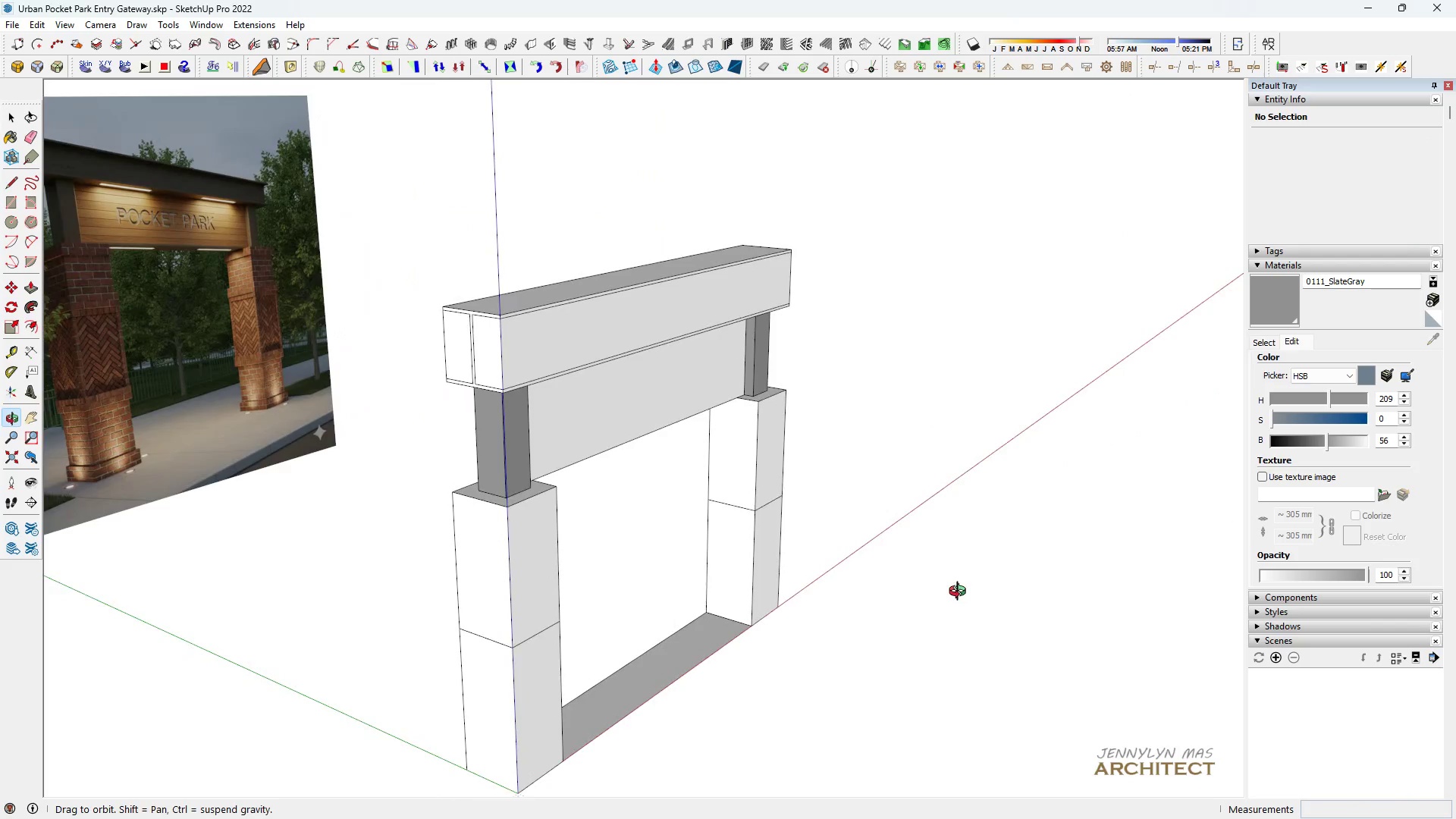 
scroll: coordinate [570, 383], scroll_direction: up, amount: 4.0
 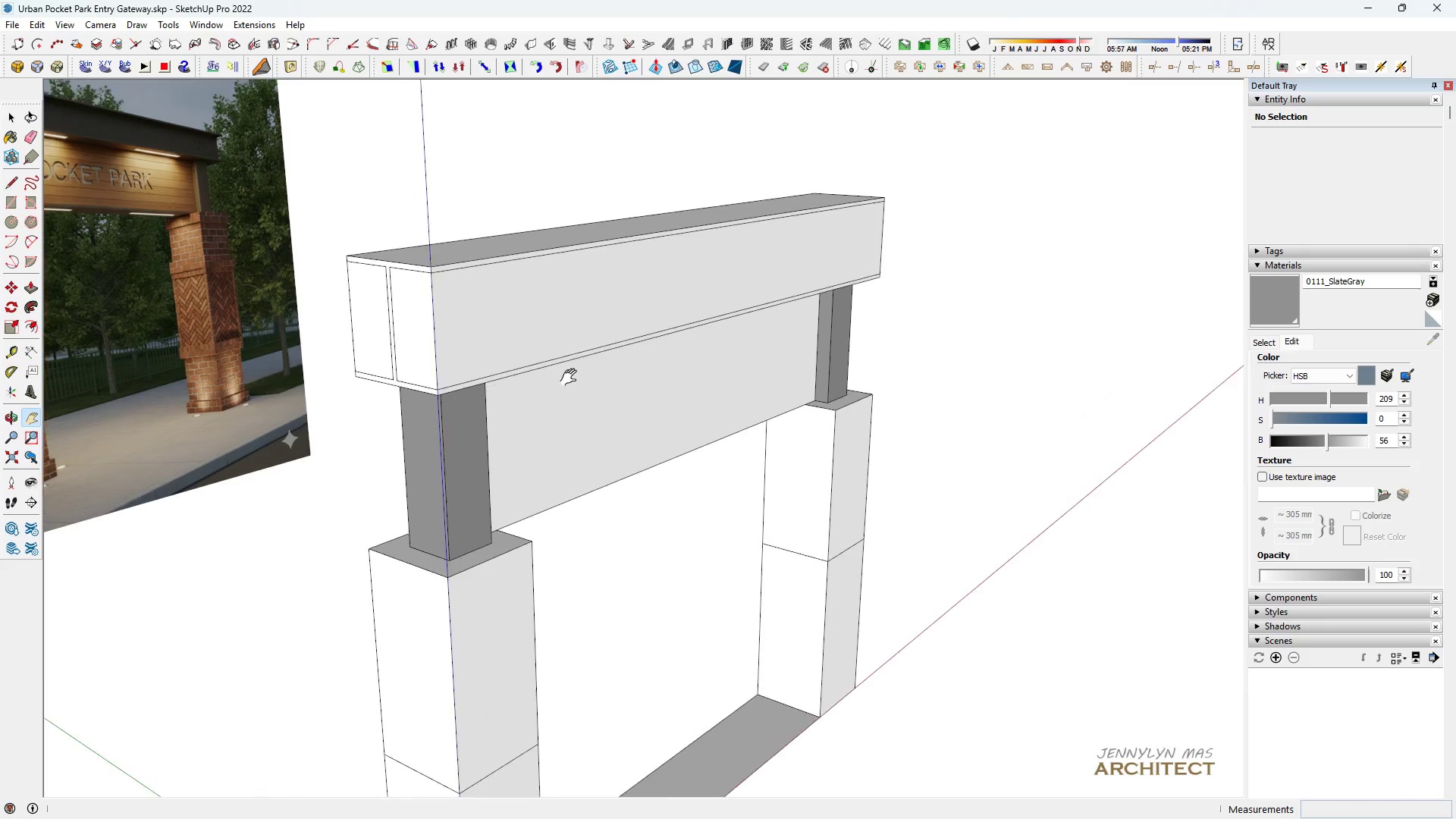 
key(Space)
 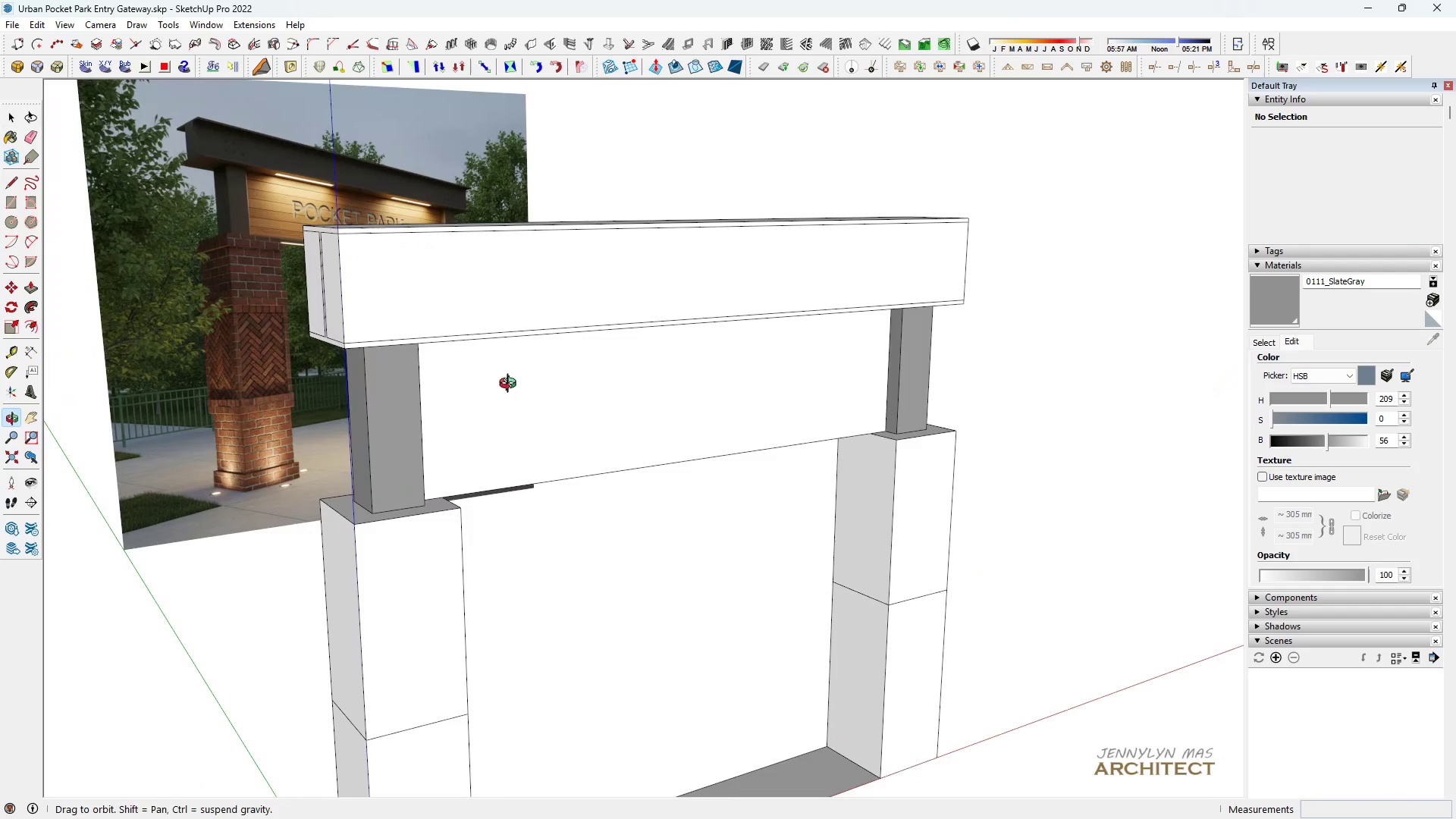 
key(Space)
 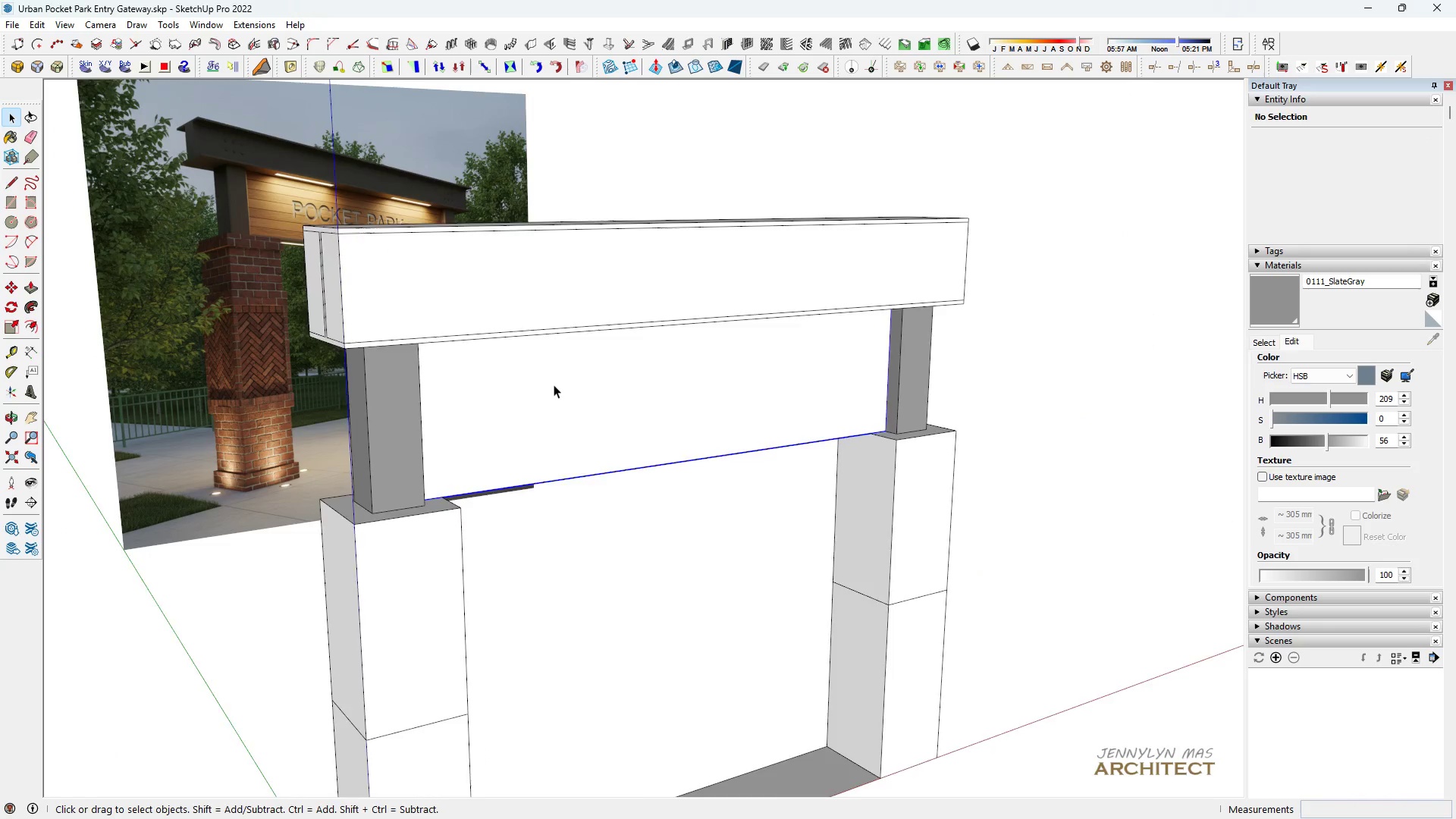 
double_click([554, 384])
 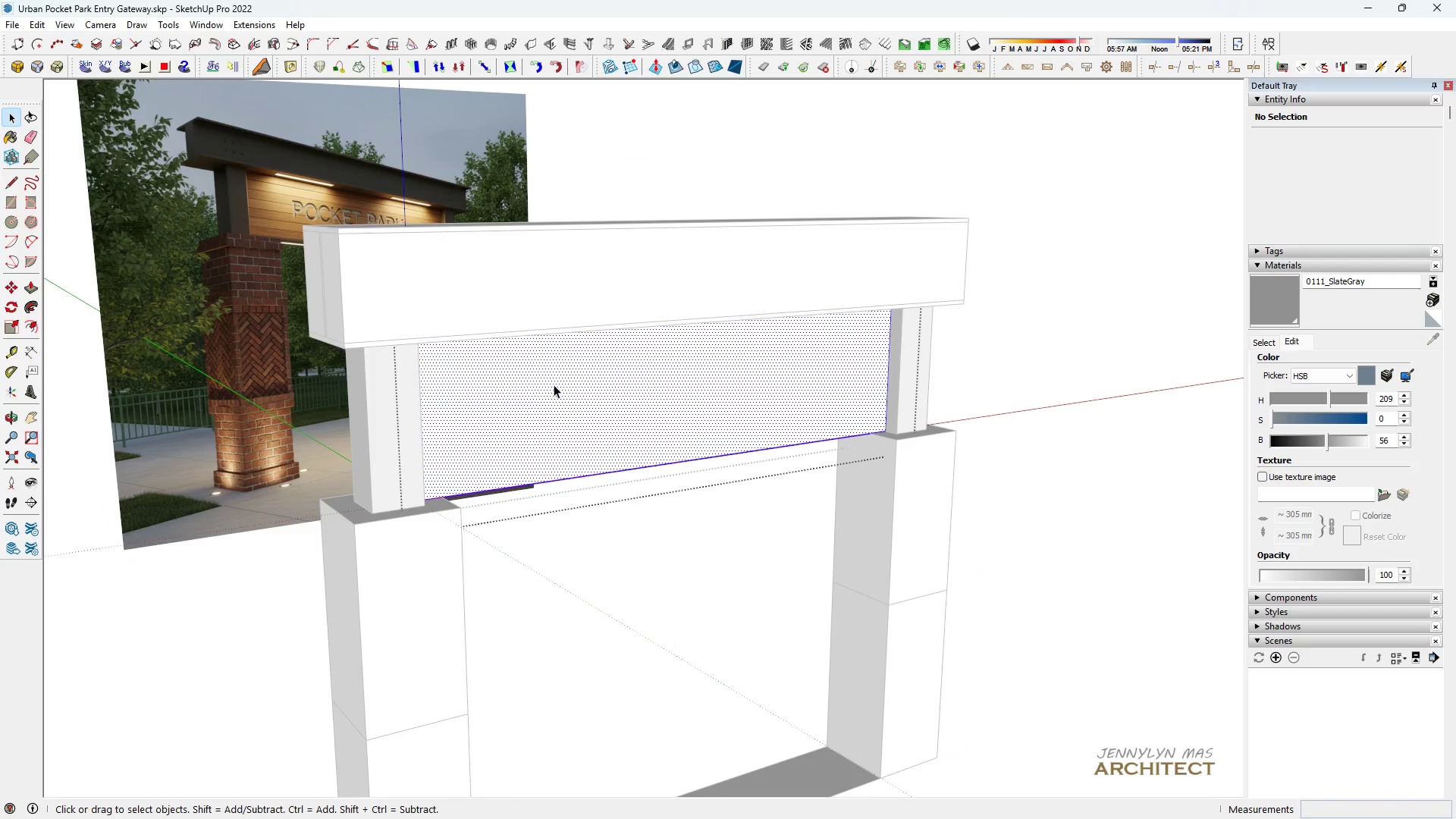 
triple_click([554, 384])
 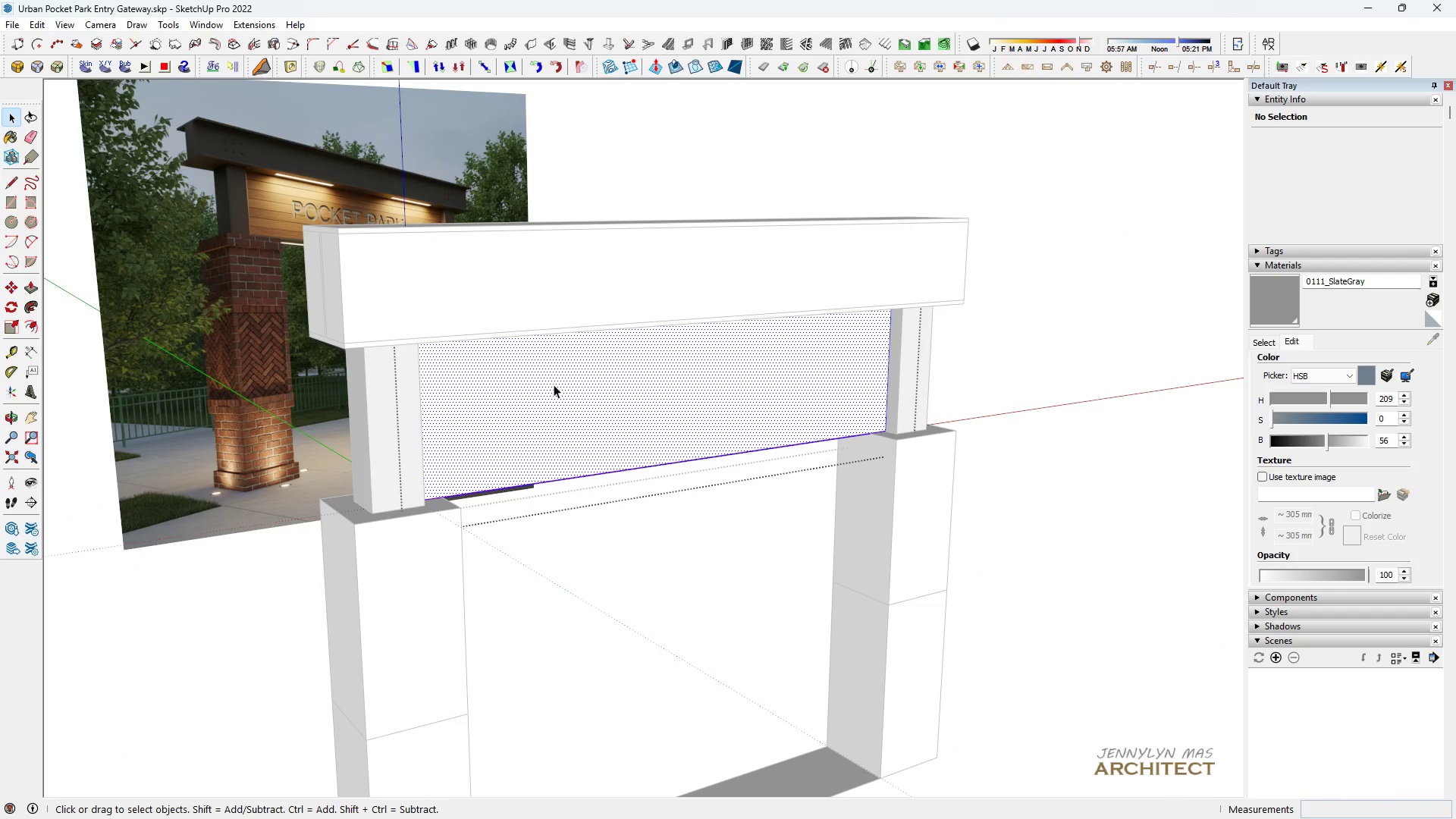 
triple_click([554, 384])
 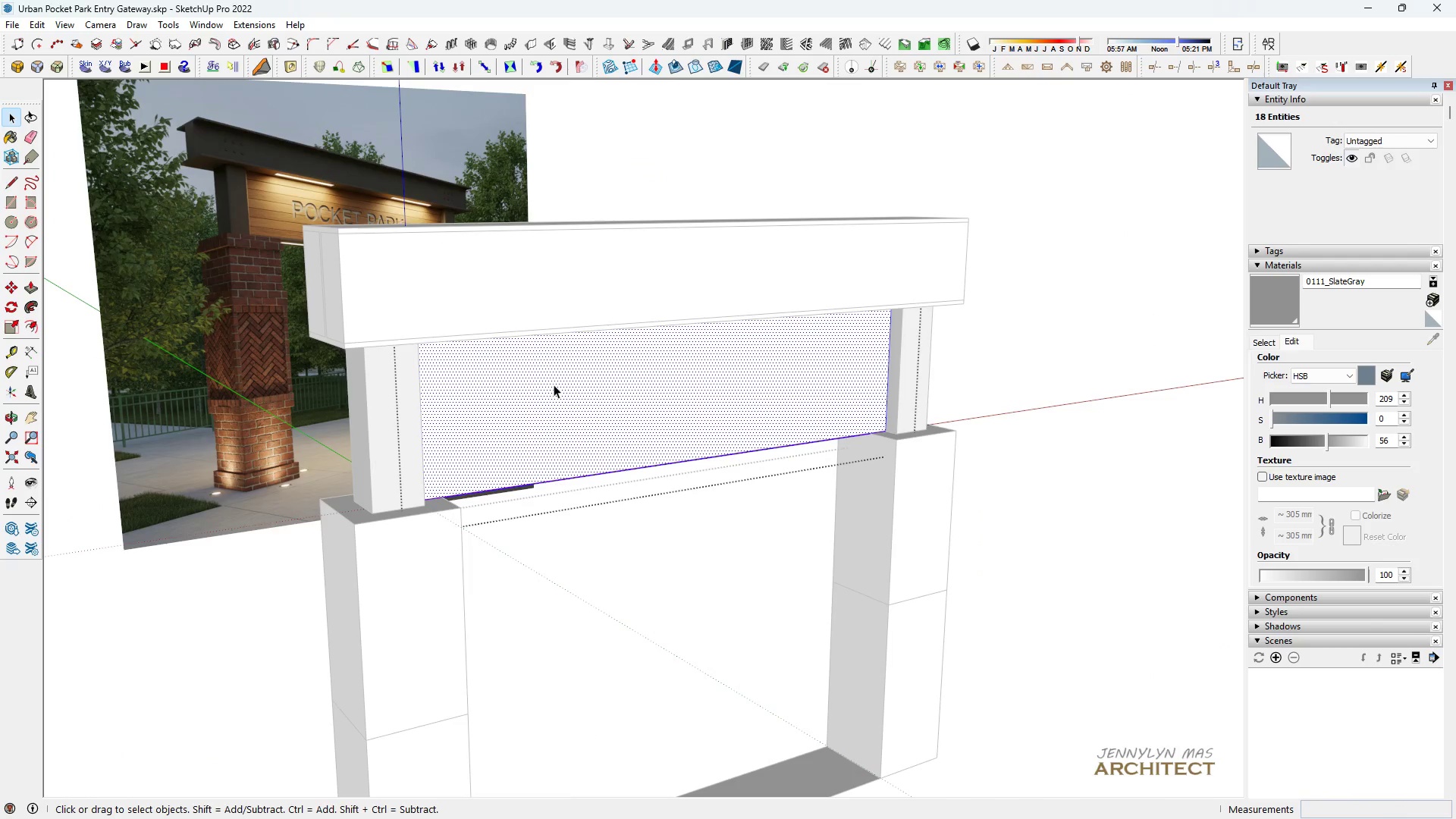 
triple_click([554, 384])
 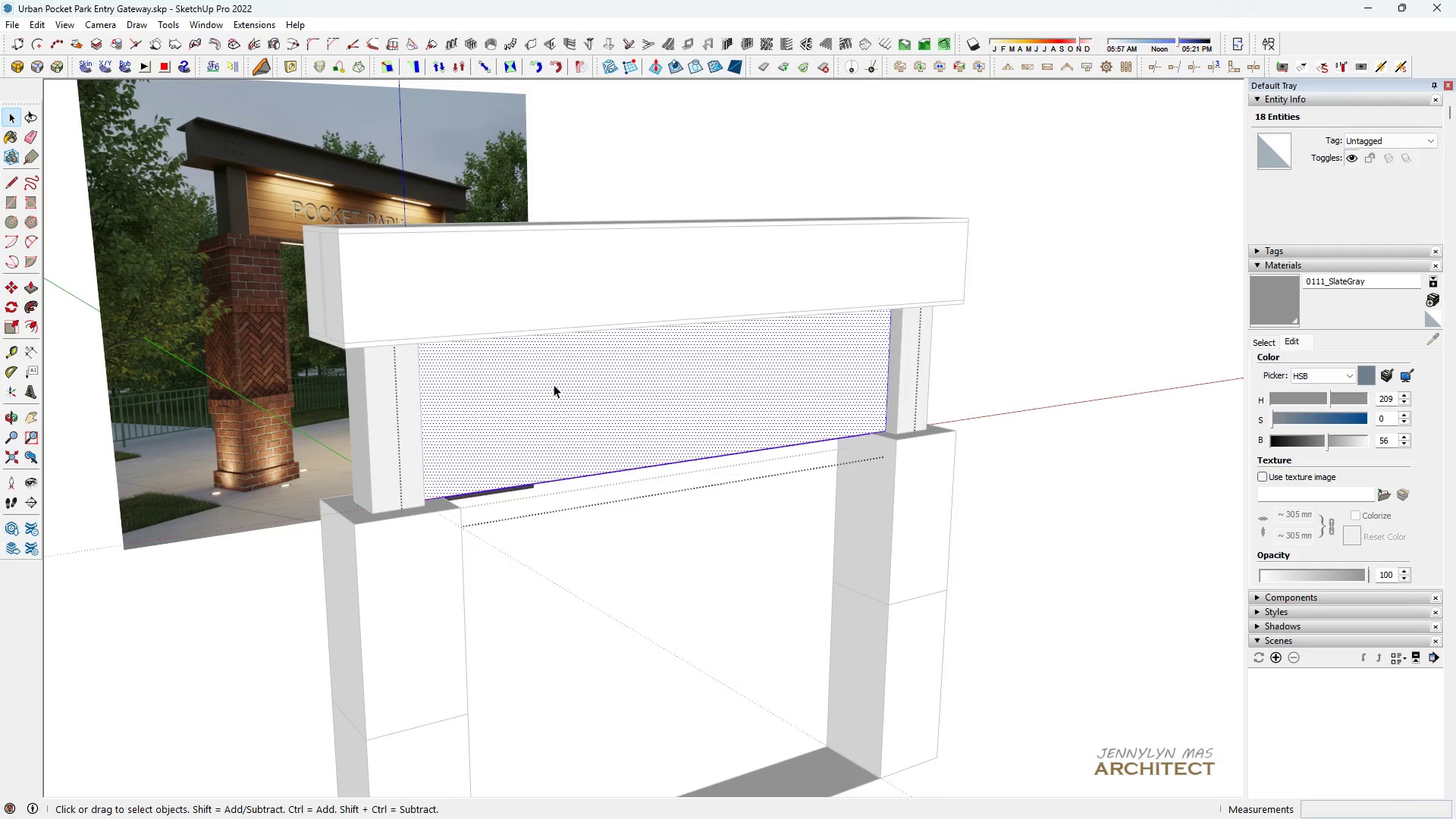 
triple_click([554, 384])
 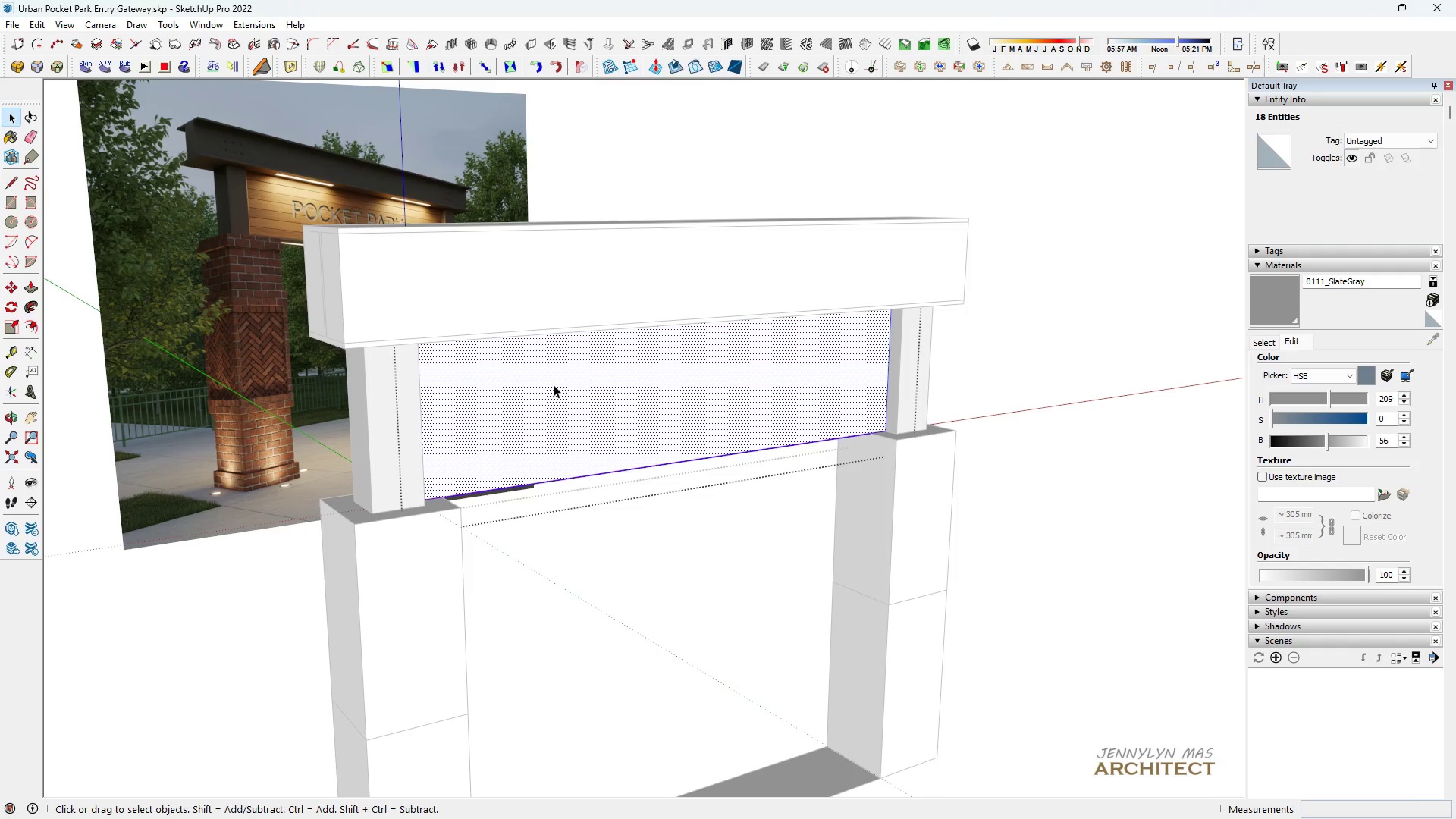 
triple_click([554, 384])
 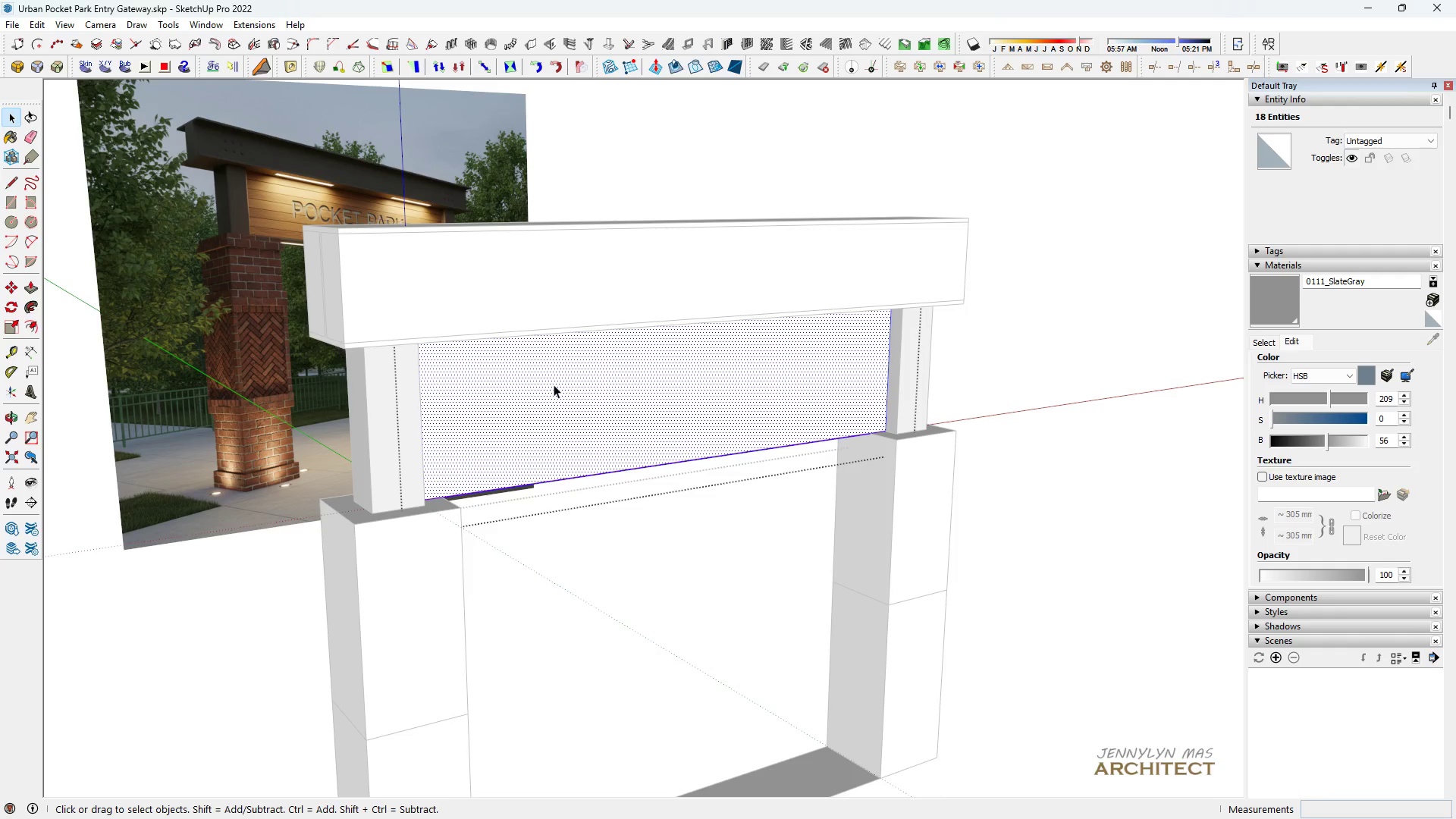 
triple_click([554, 384])
 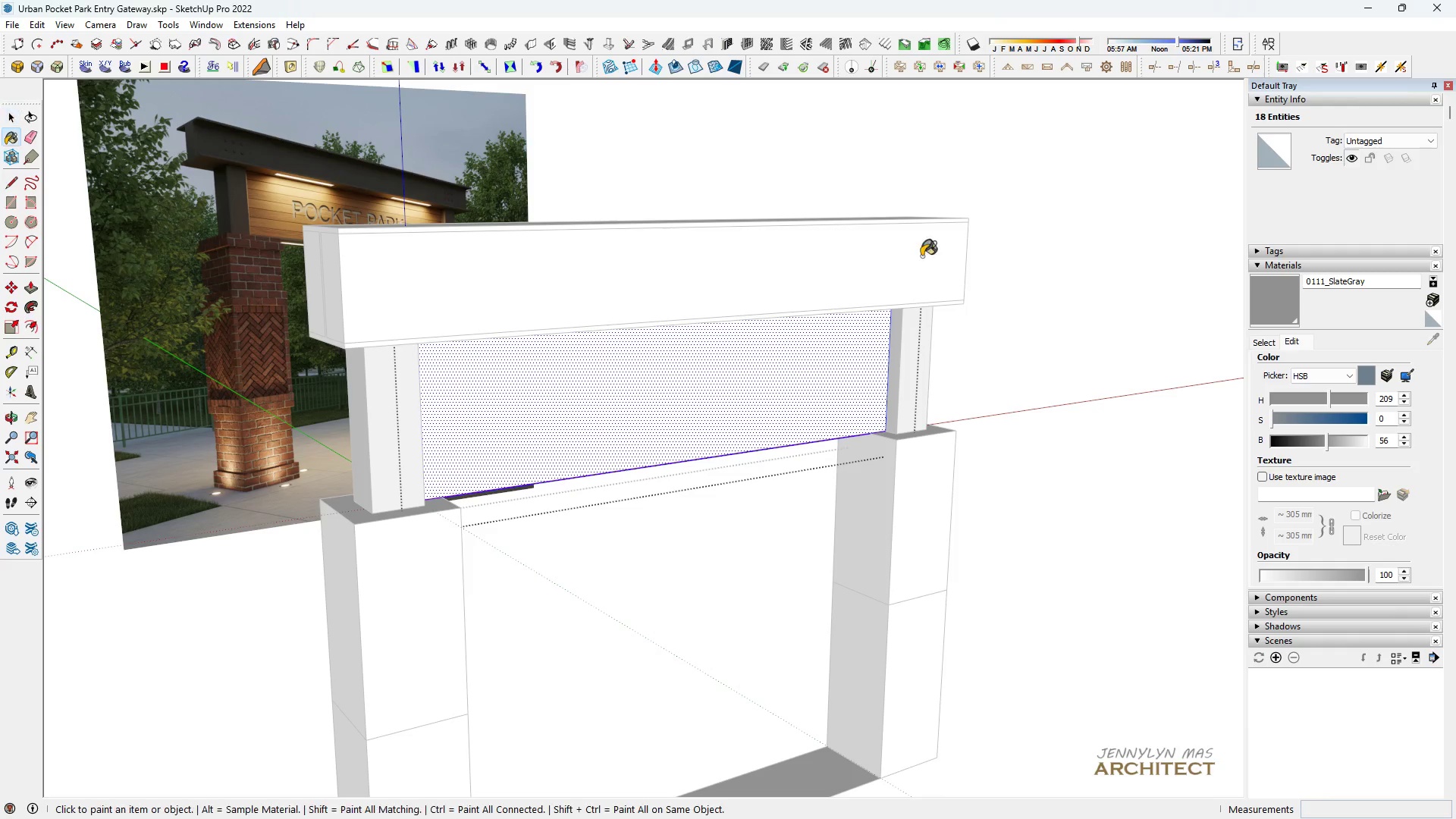 
key(B)
 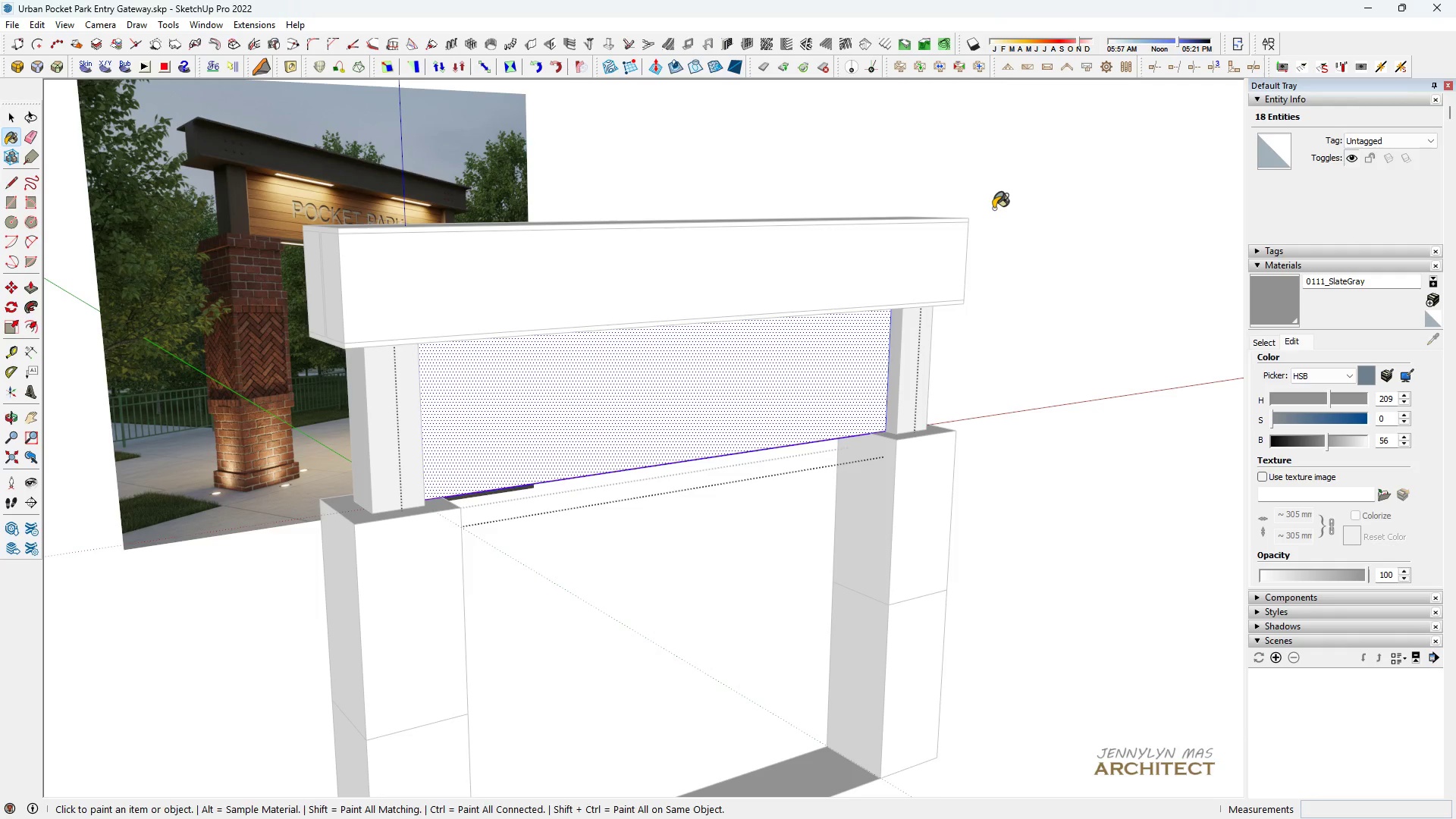 
key(Space)
 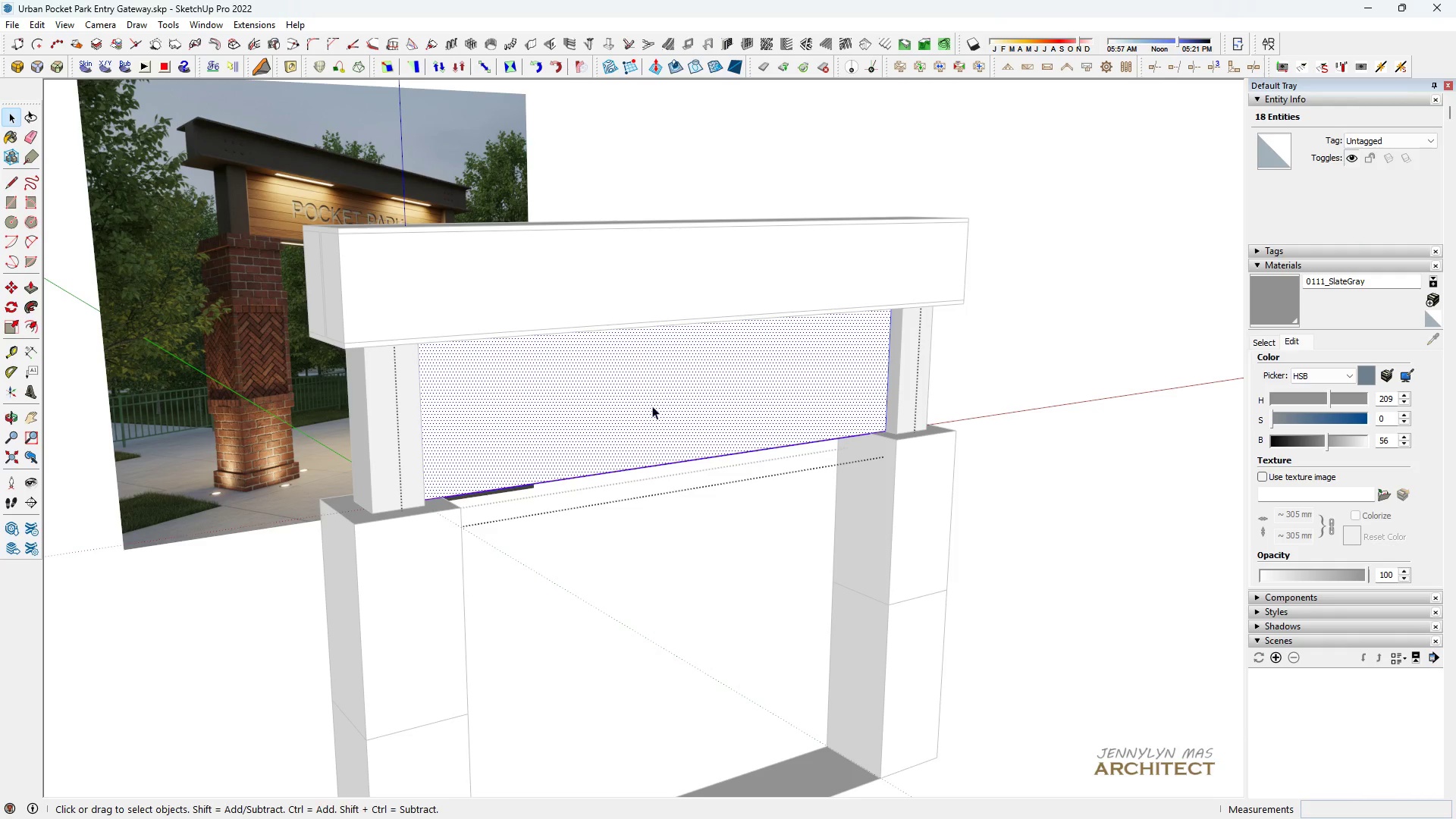 
left_click([652, 406])
 